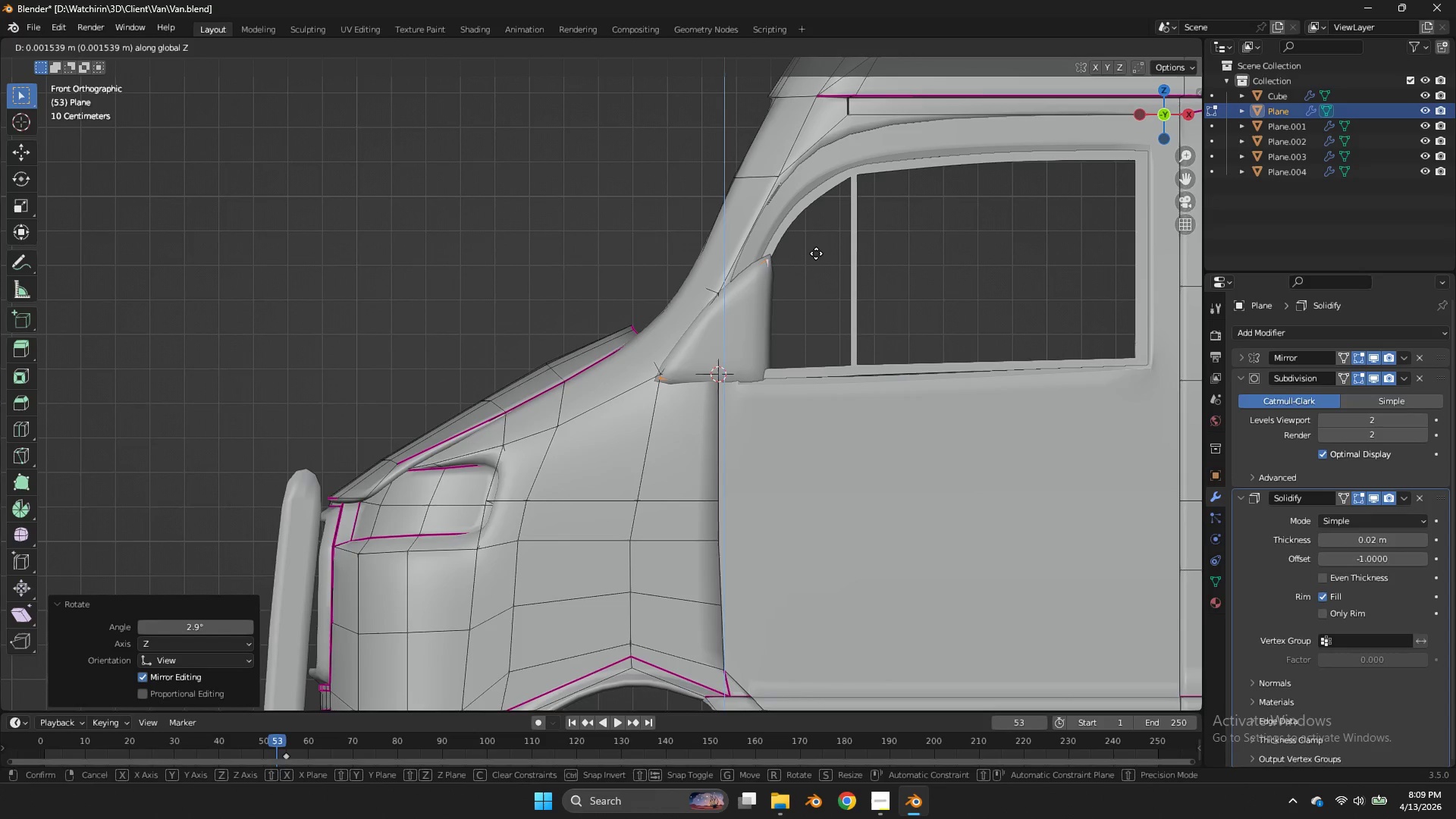 
hold_key(key=ShiftLeft, duration=0.58)
left_click([819, 228])
 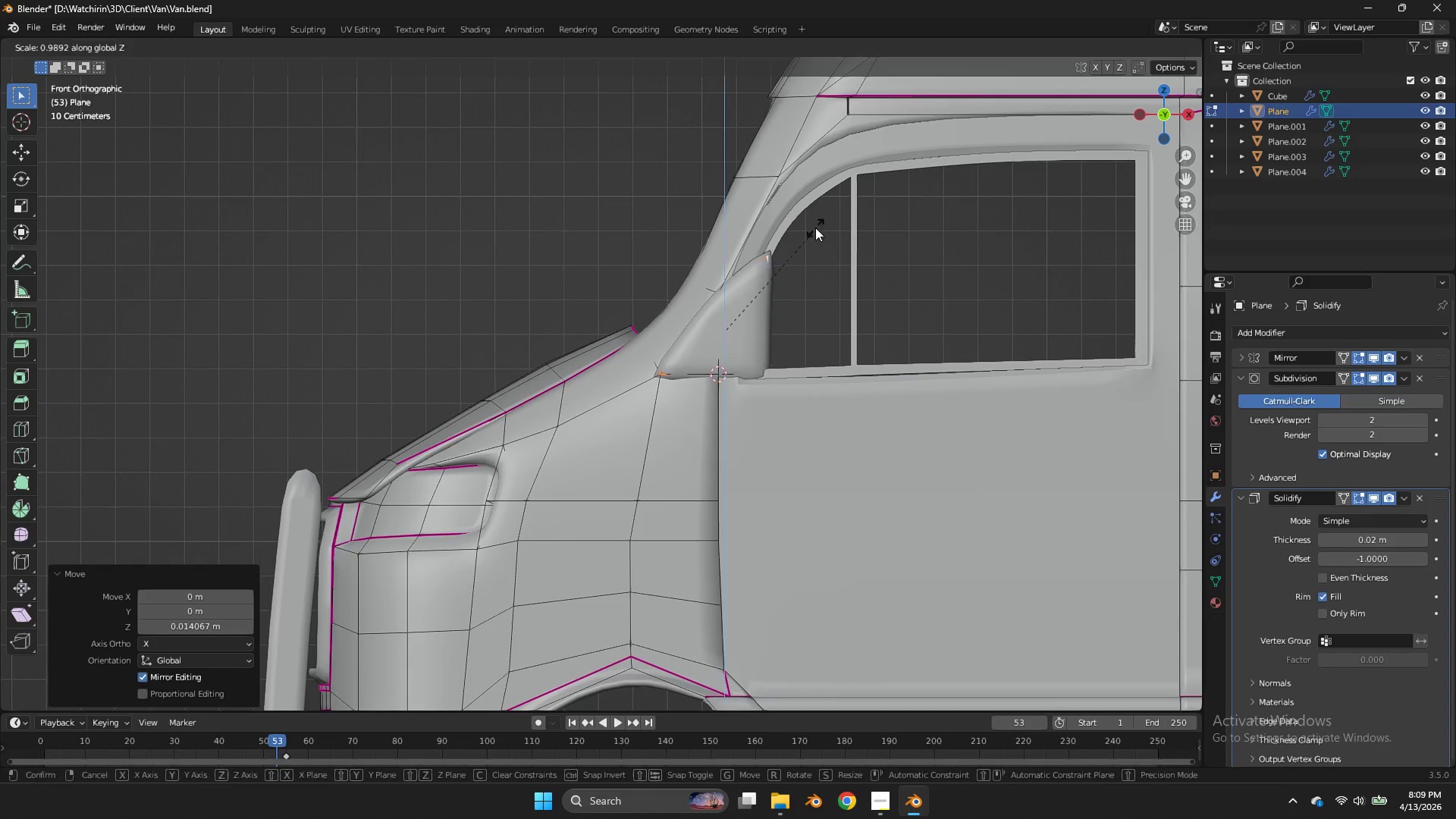 
type(sz)
 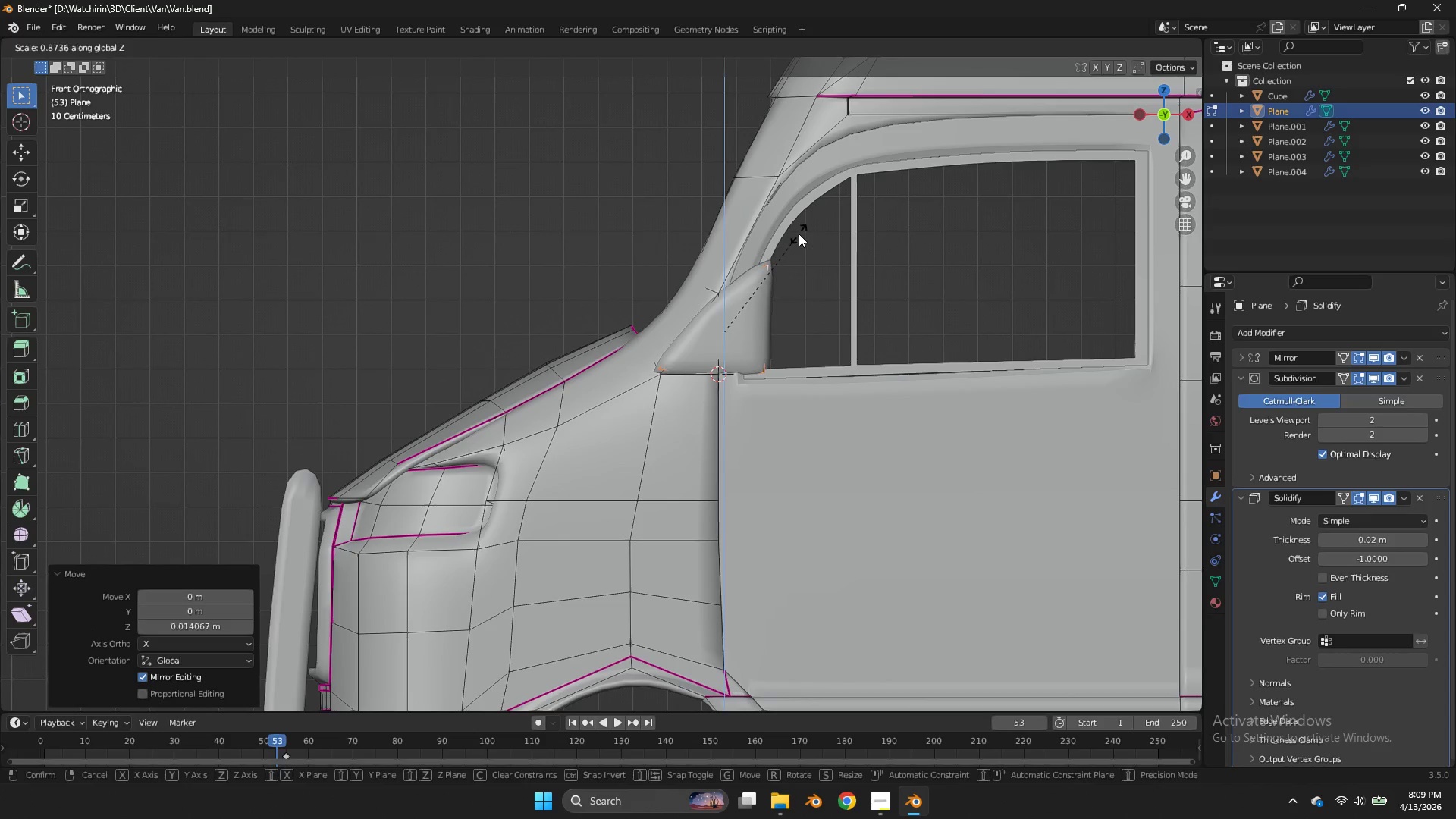 
left_click([799, 234])
 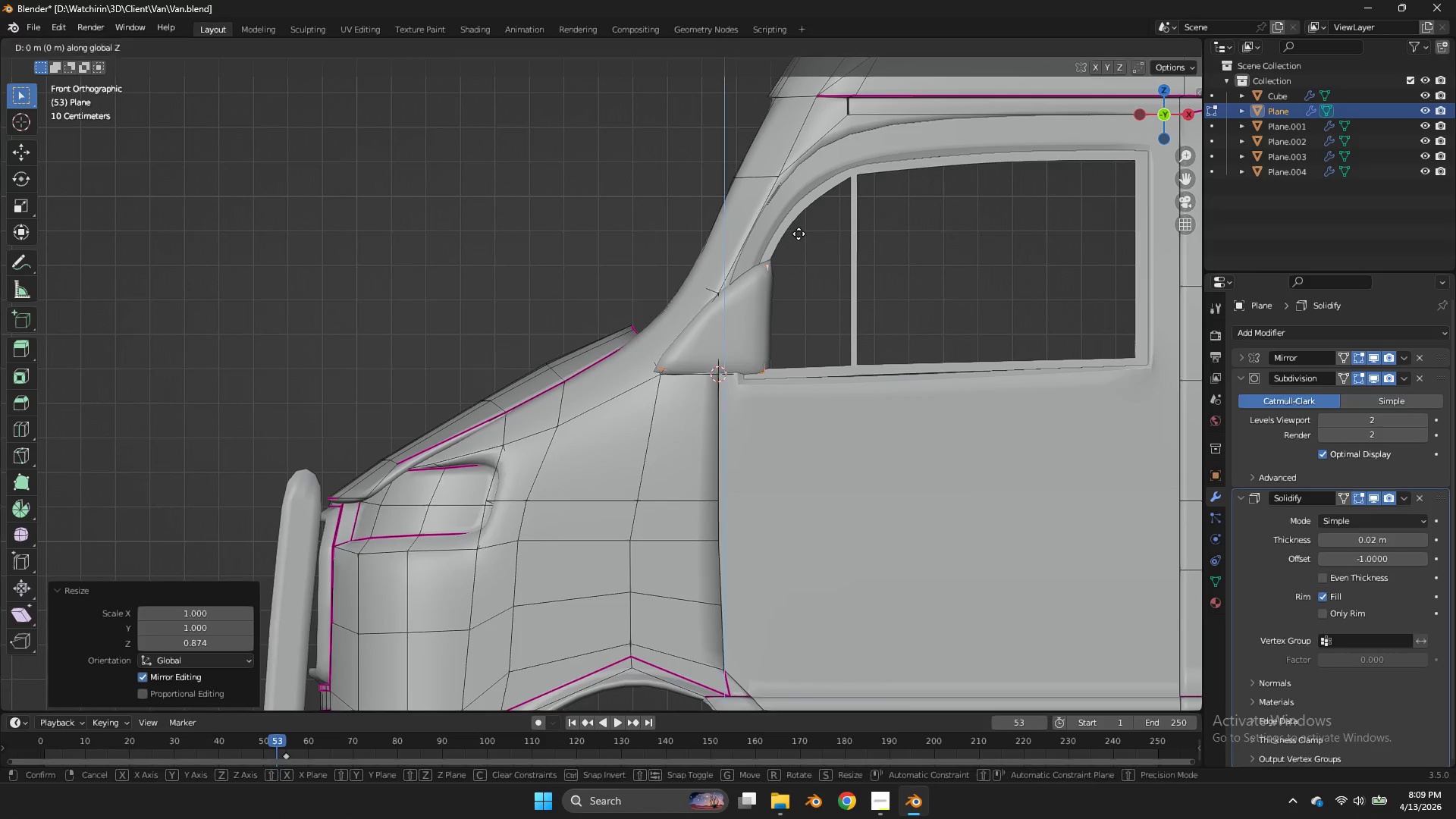 
type(gz)
 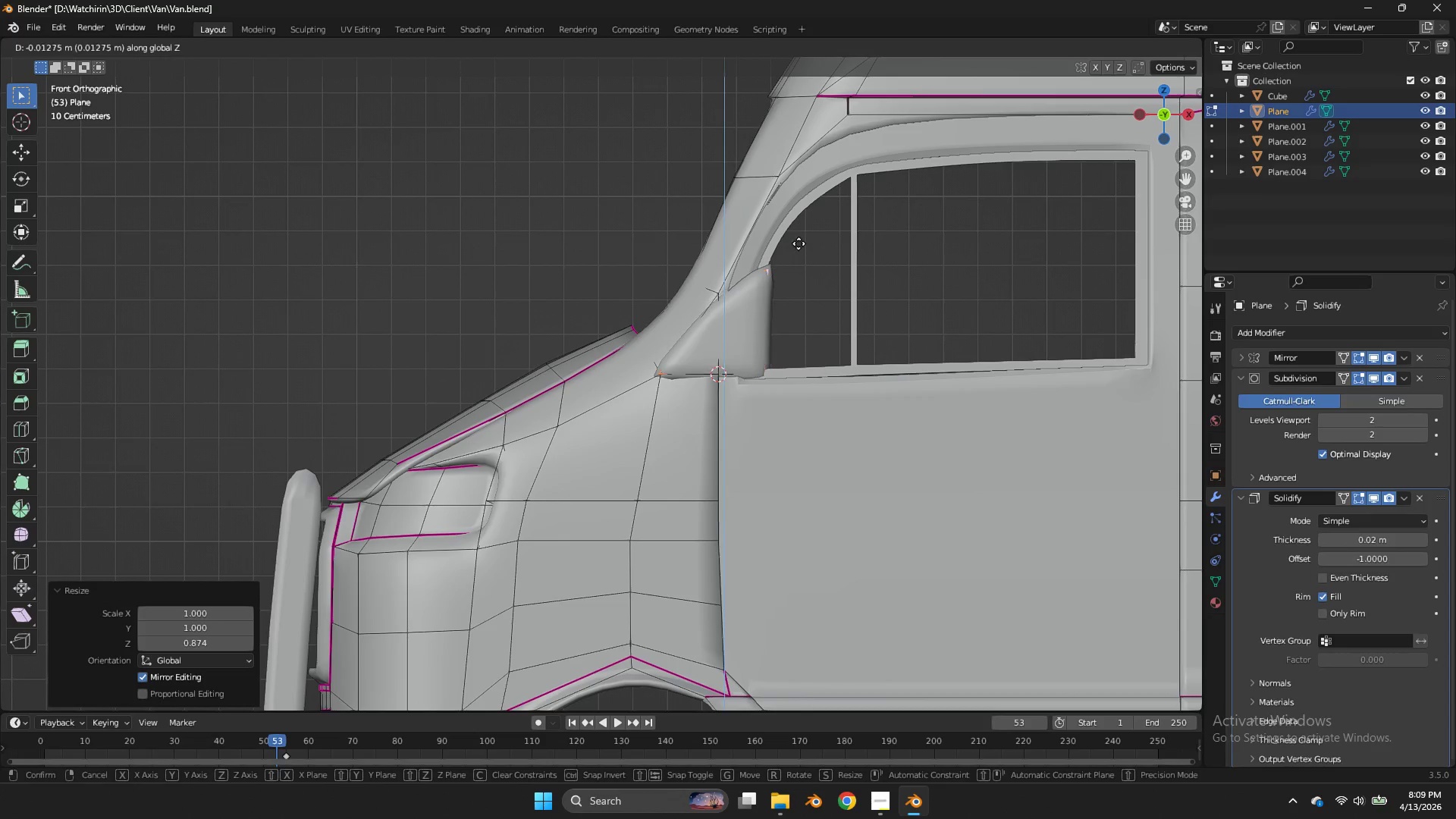 
hold_key(key=ShiftLeft, duration=0.53)
left_click([800, 257])
 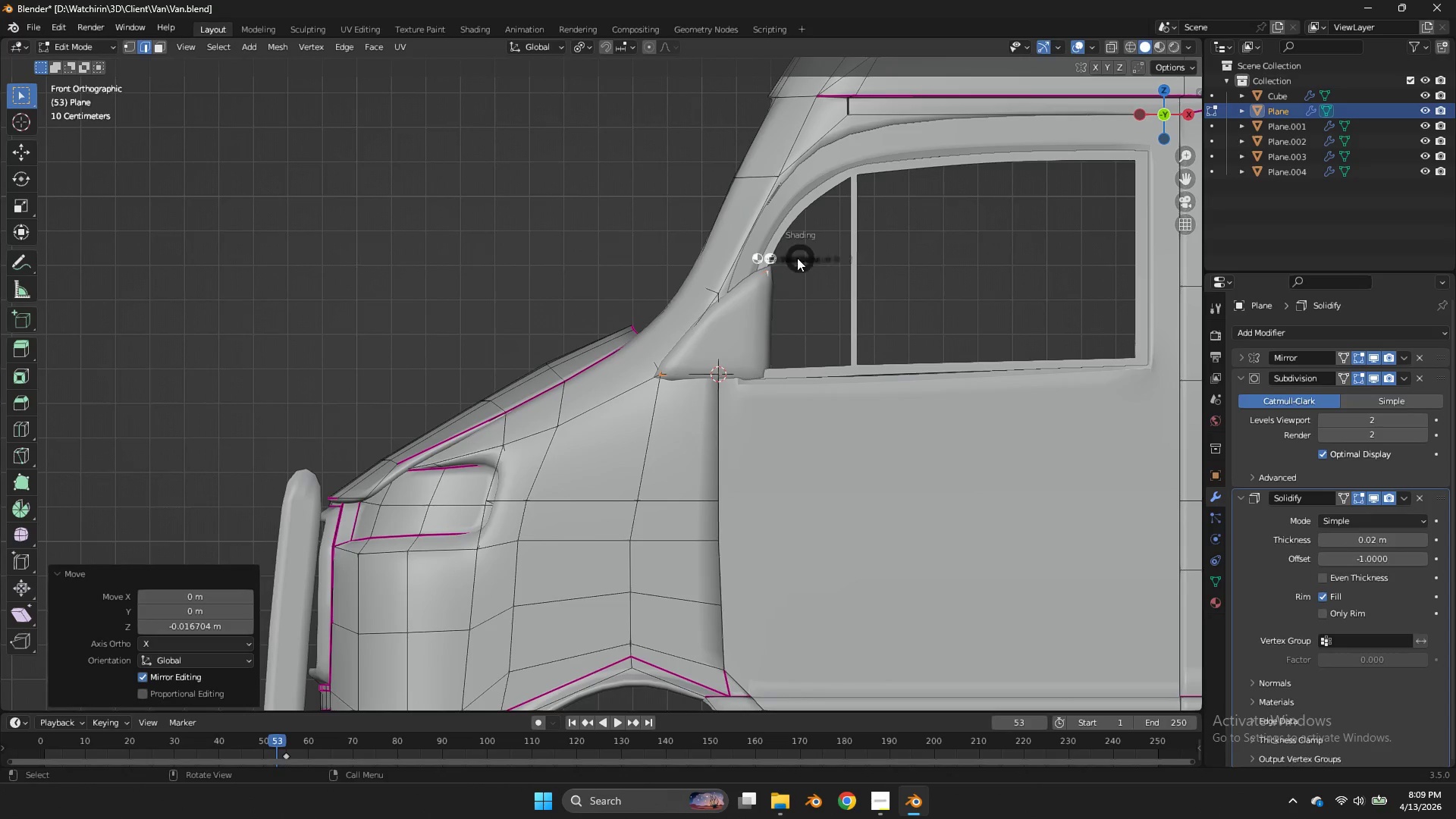 
type(zzg)
 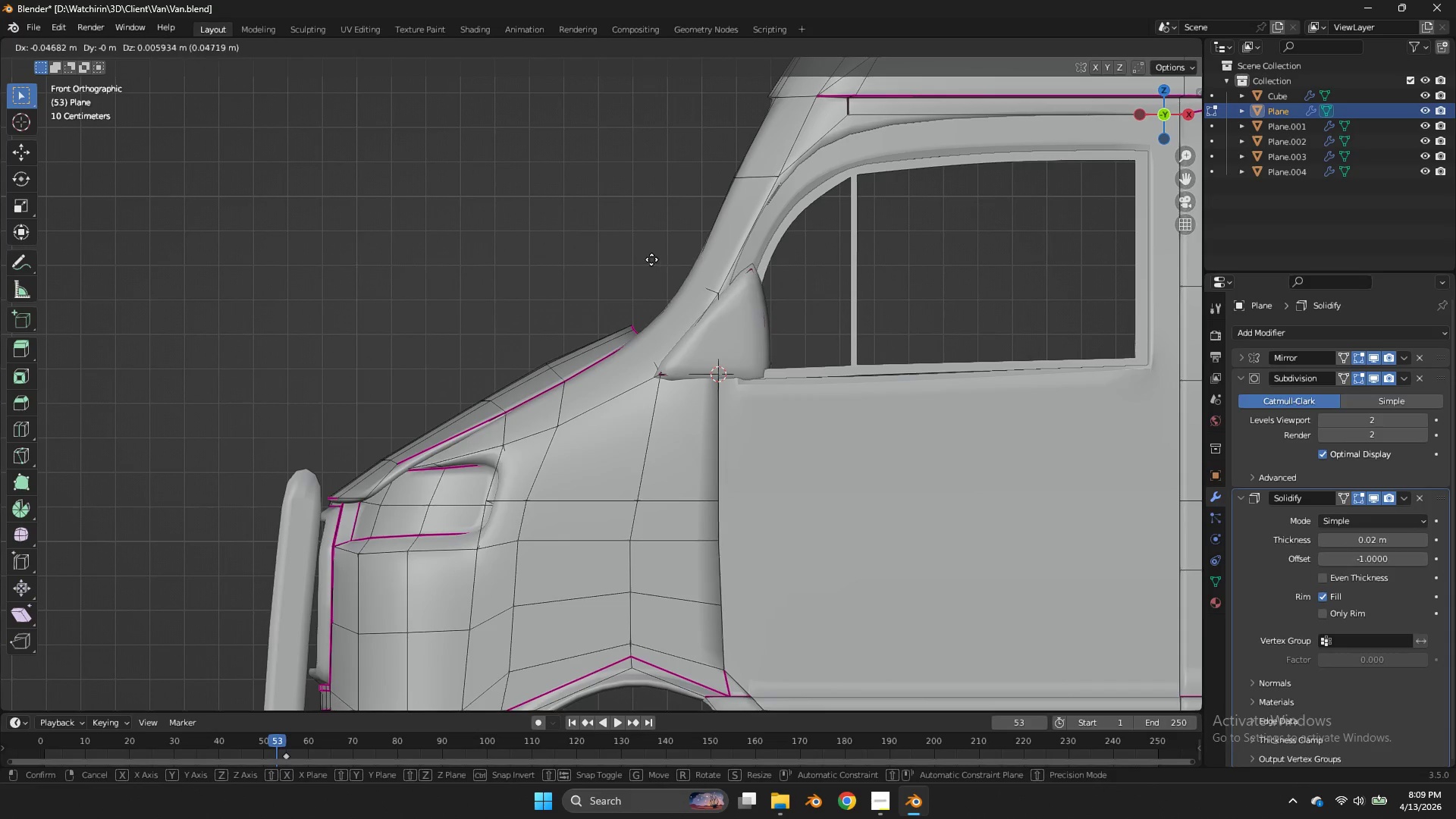 
left_click_drag(start_coordinate=[778, 258], to_coordinate=[757, 280])
 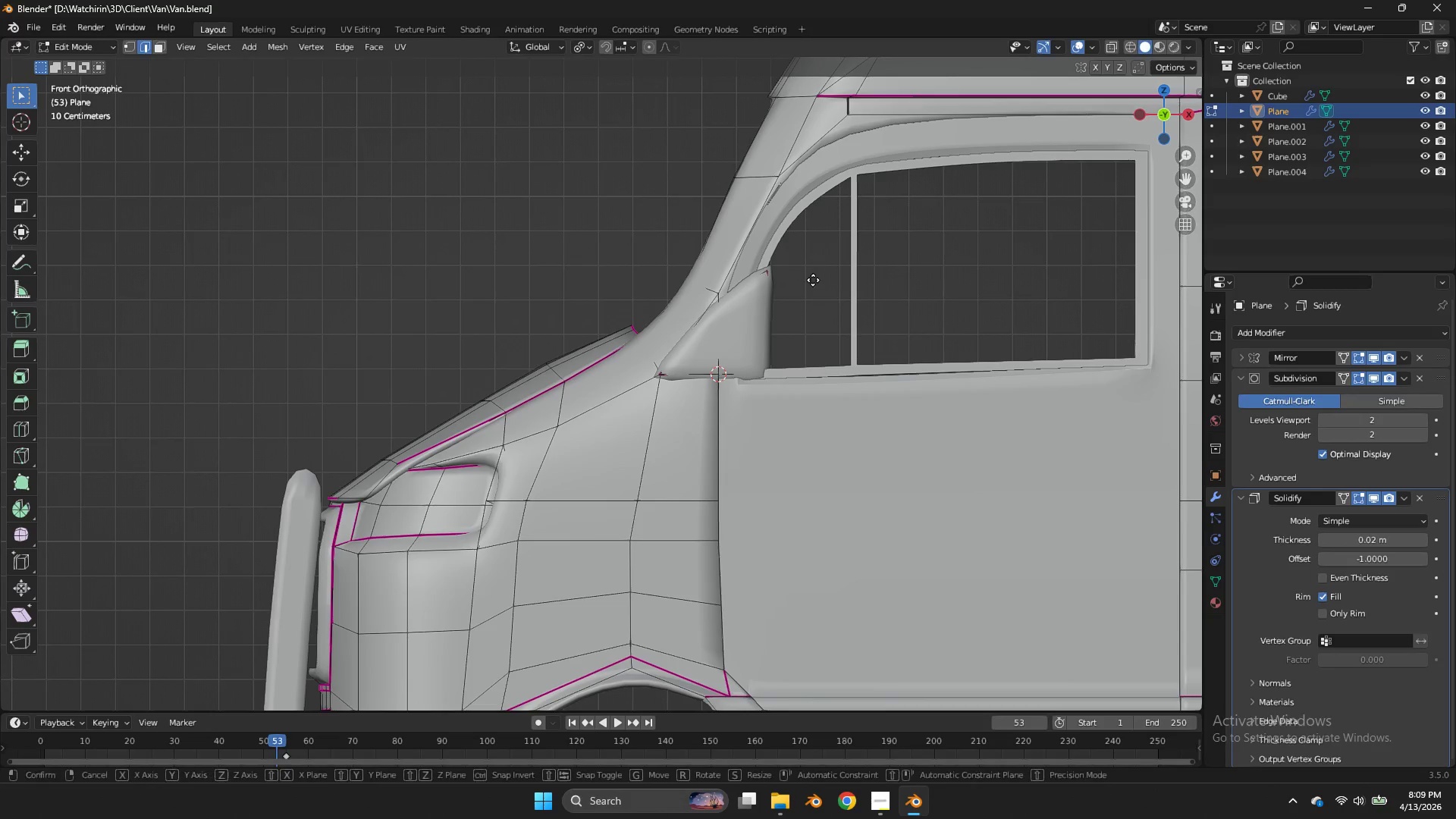 
hold_key(key=ShiftLeft, duration=0.8)
left_click([651, 259])
 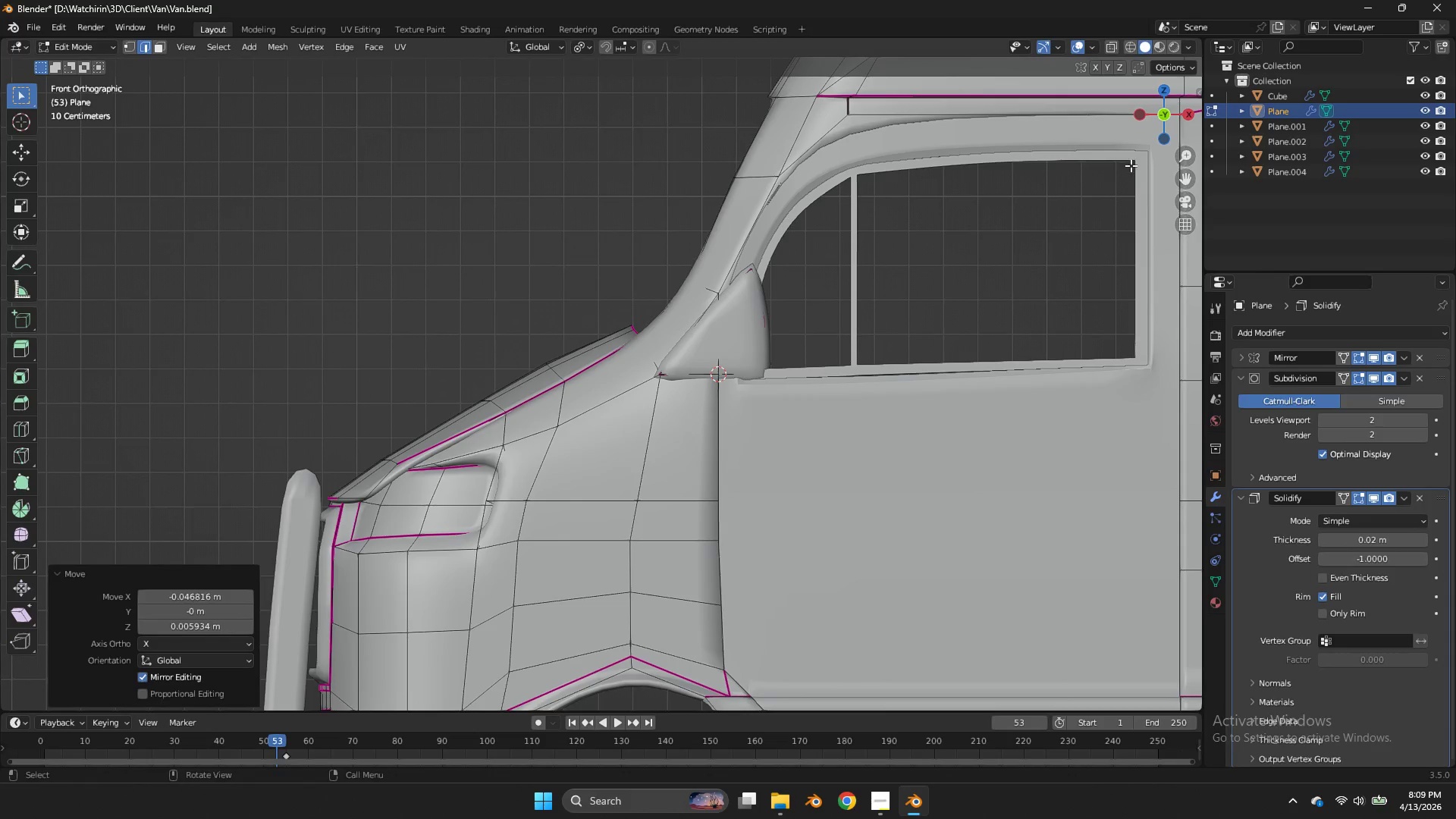 
left_click_drag(start_coordinate=[655, 256], to_coordinate=[666, 253])
 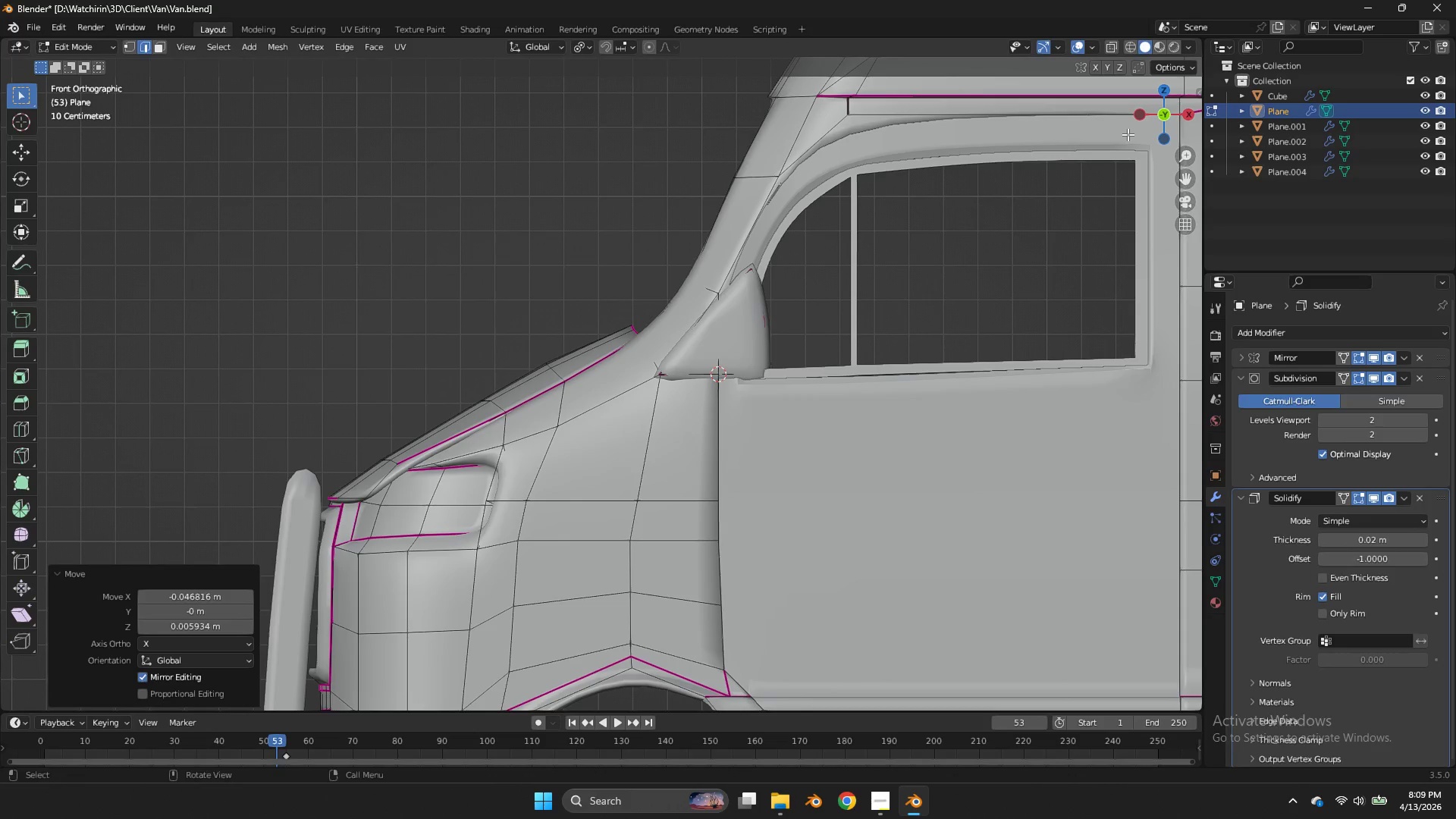 
left_click_drag(start_coordinate=[1128, 134], to_coordinate=[1096, 165])
 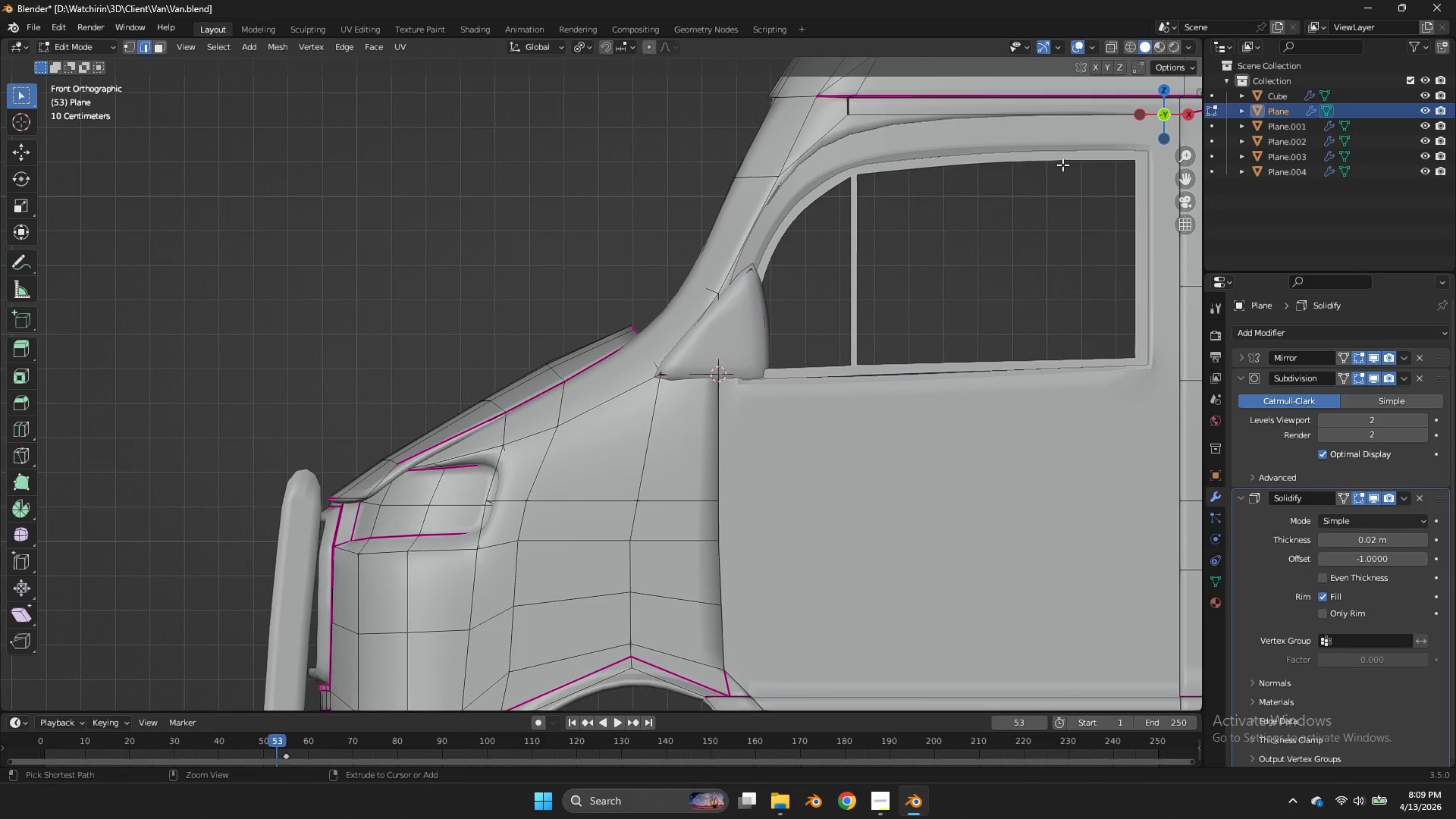 
key(Control+Z)
 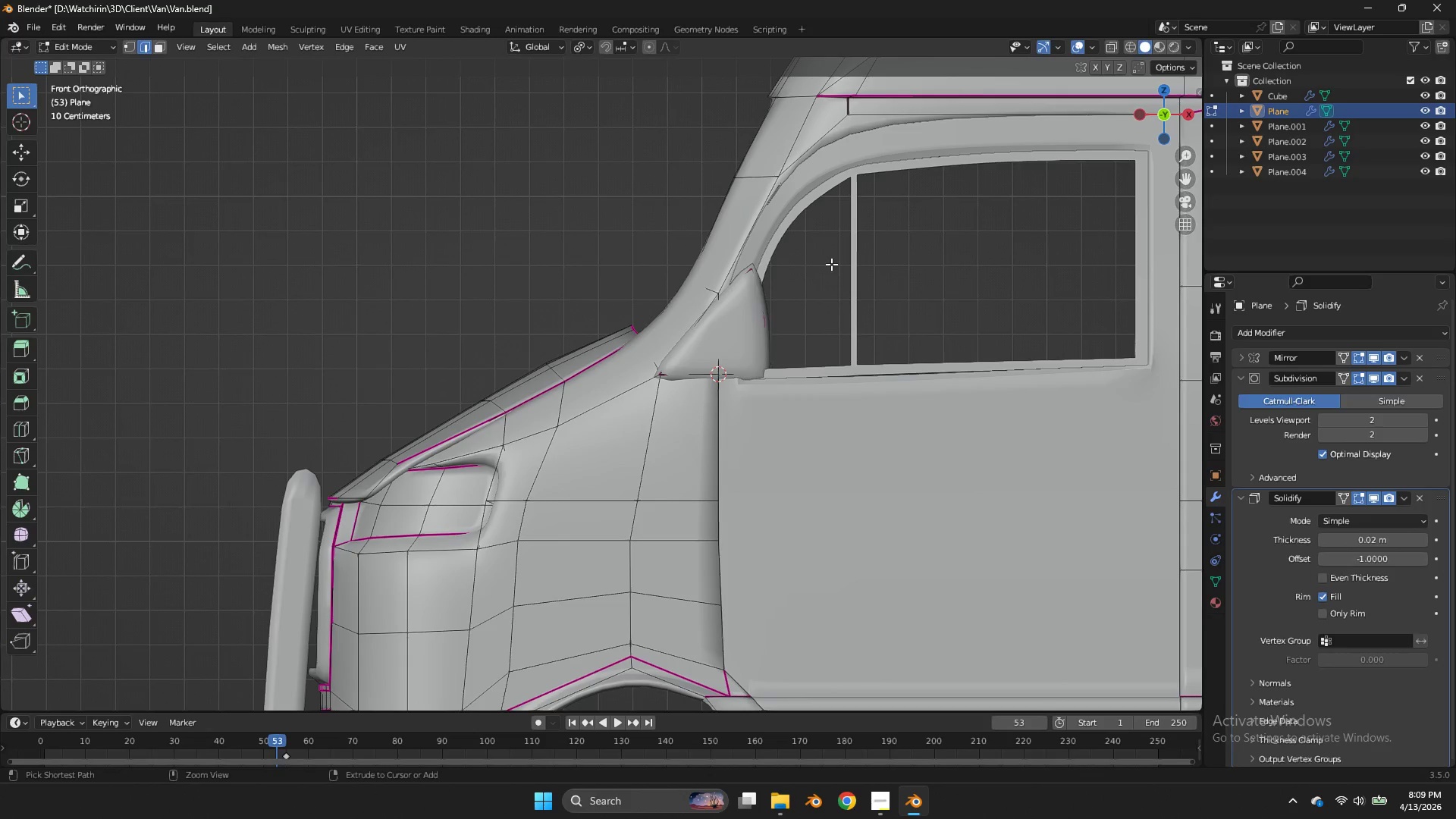 
key(Control+Z)
 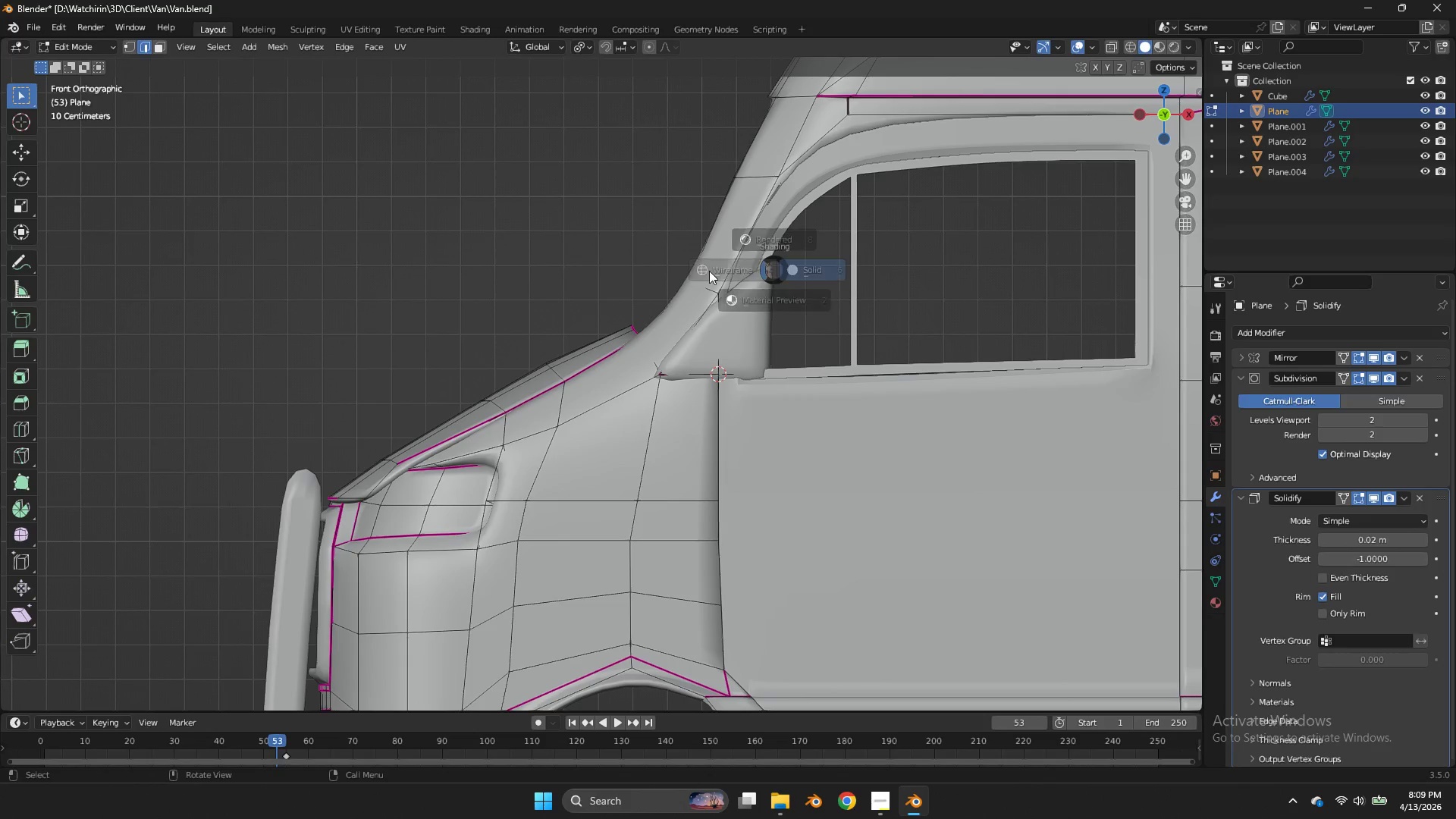 
type(zsx0)
 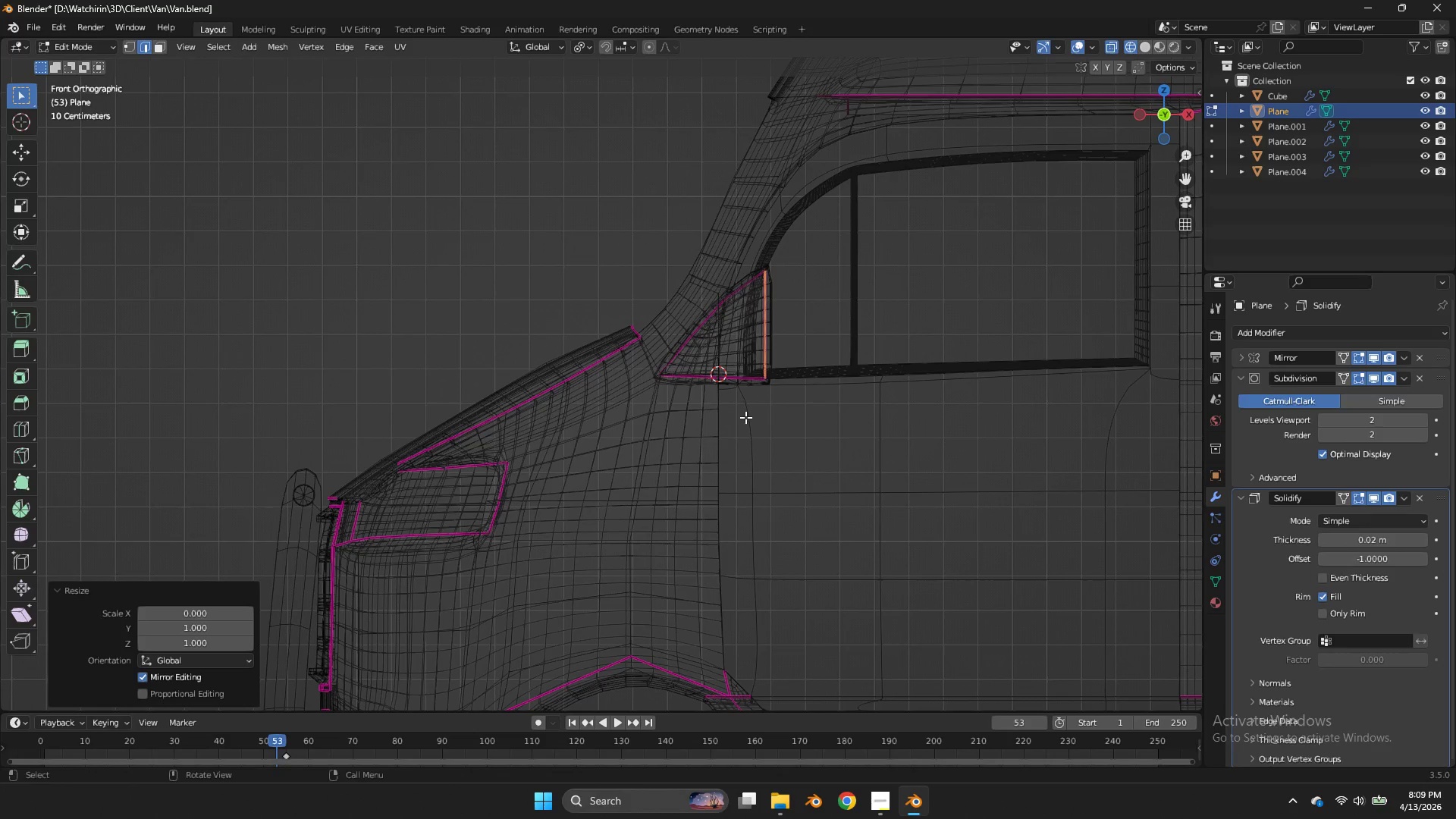 
left_click_drag(start_coordinate=[802, 249], to_coordinate=[744, 418])
 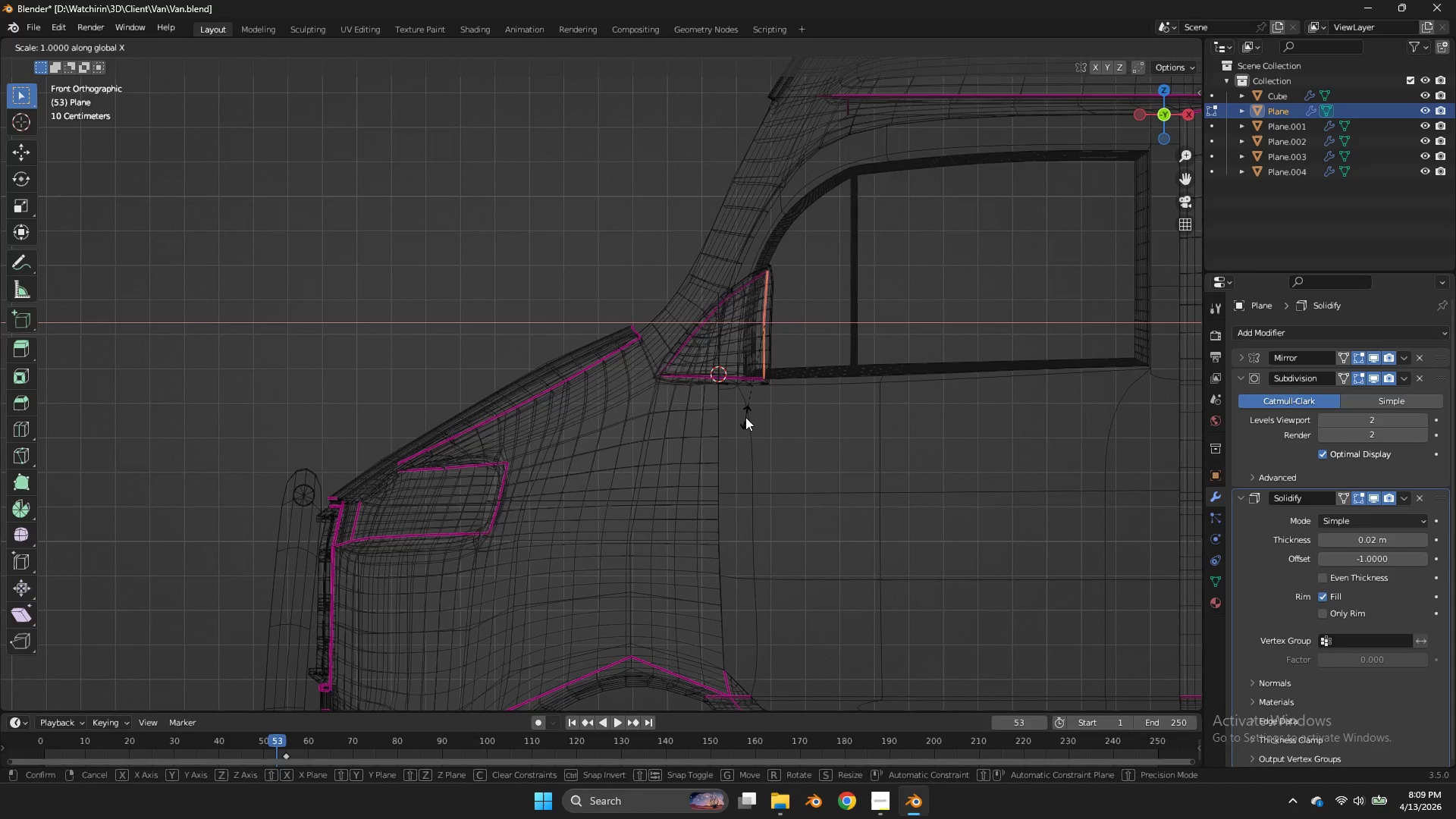 
key(Enter)
 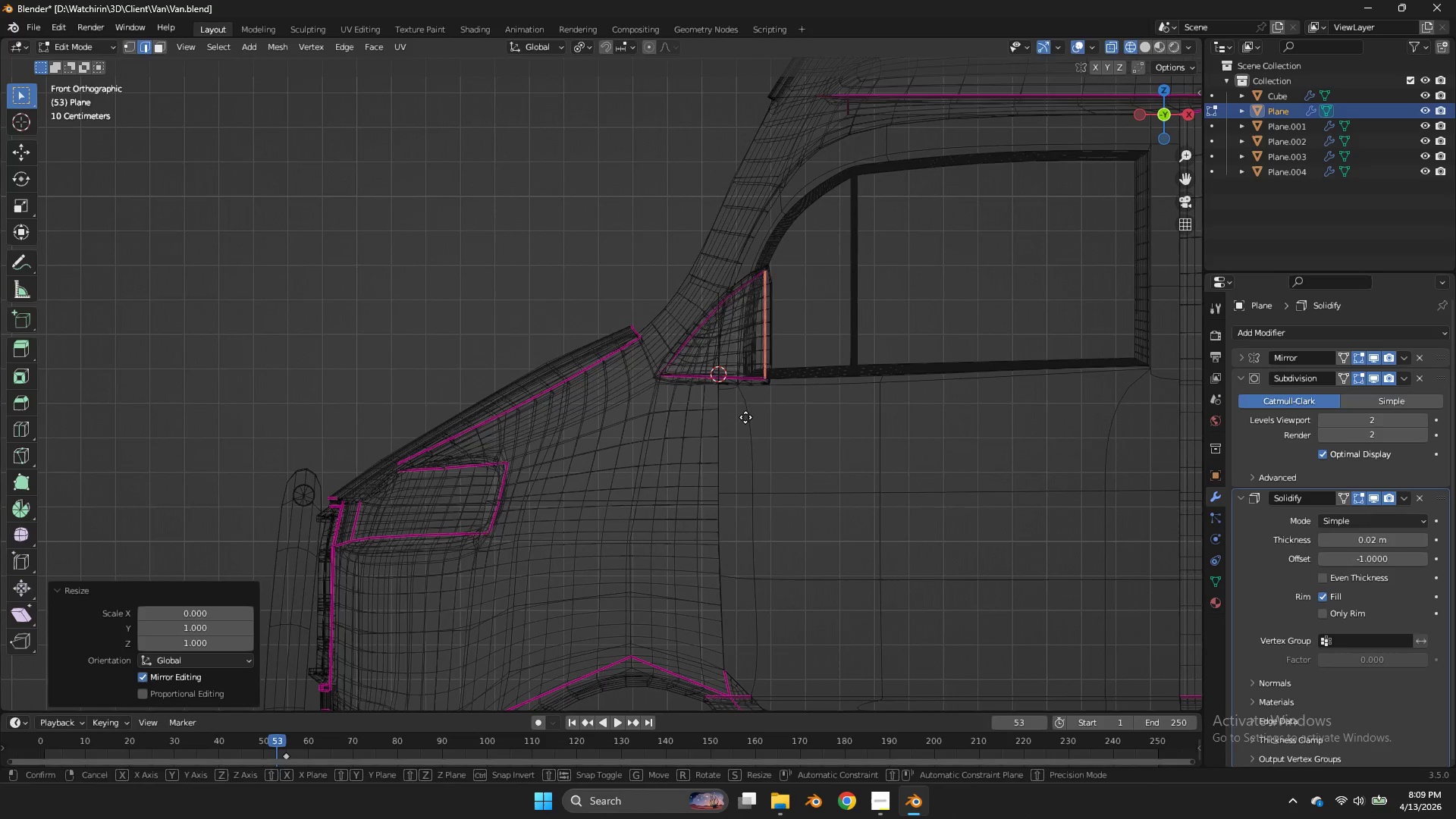 
key(G)
 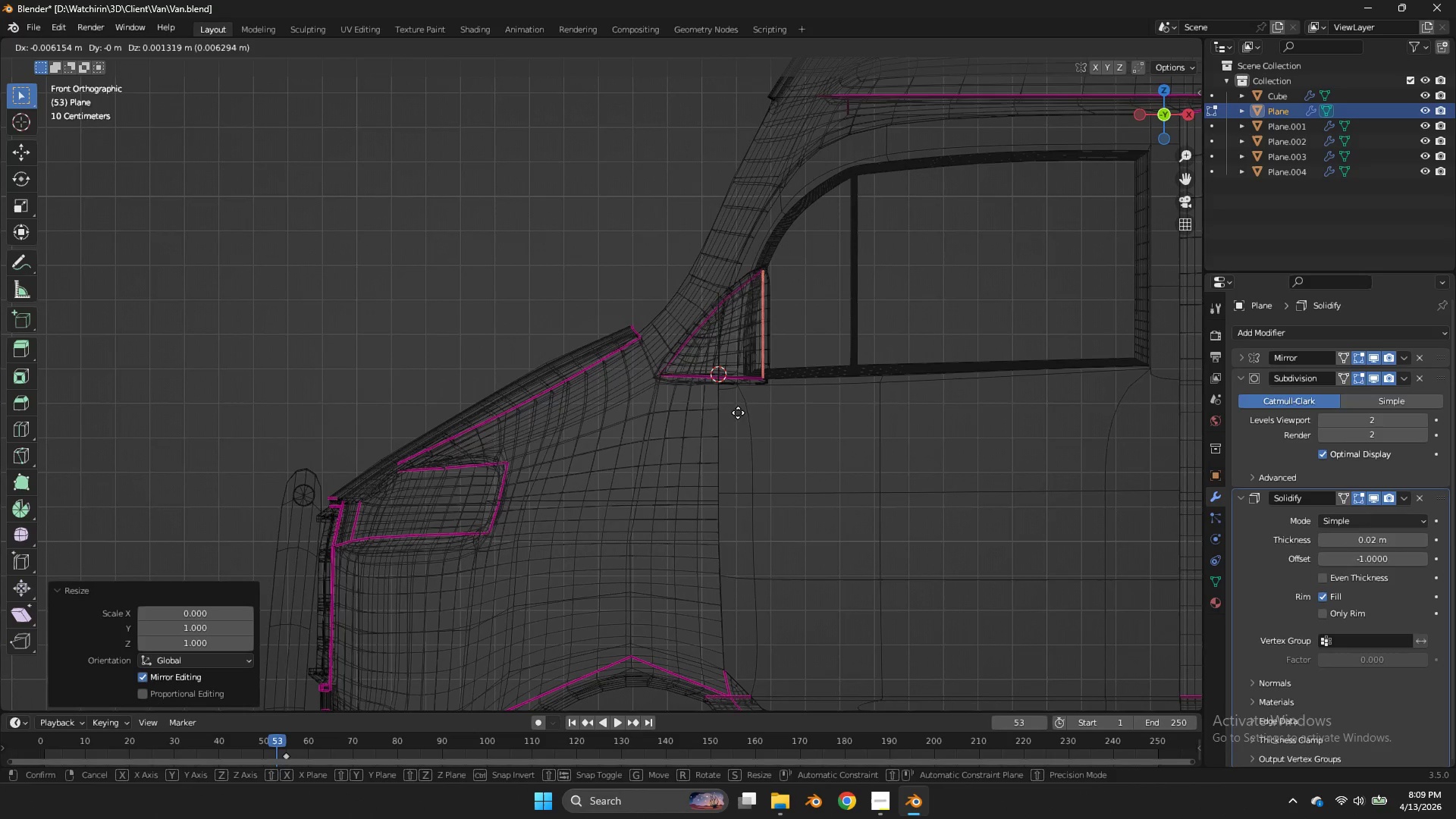 
hold_key(key=ShiftLeft, duration=0.78)
 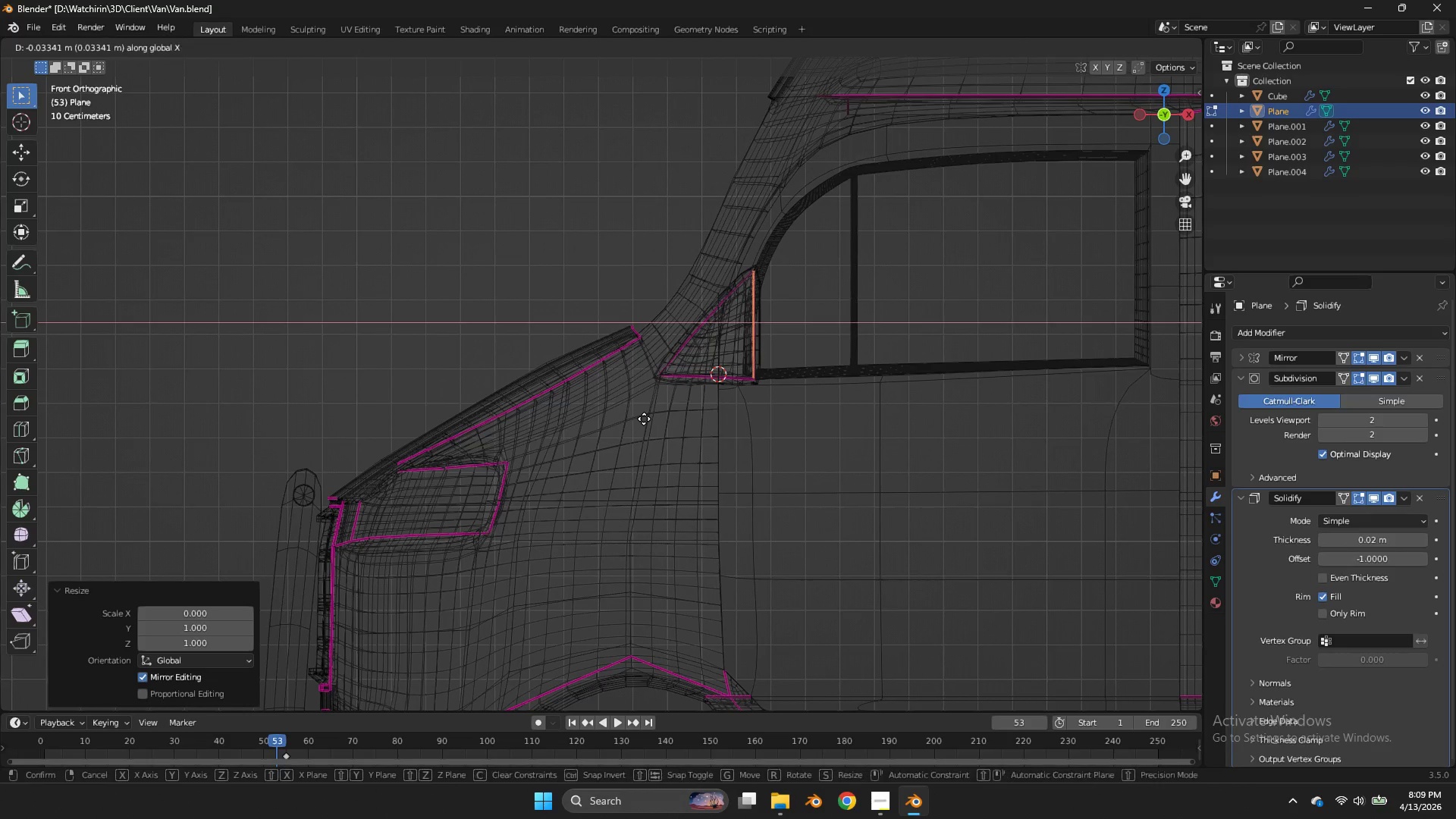 
key(X)
 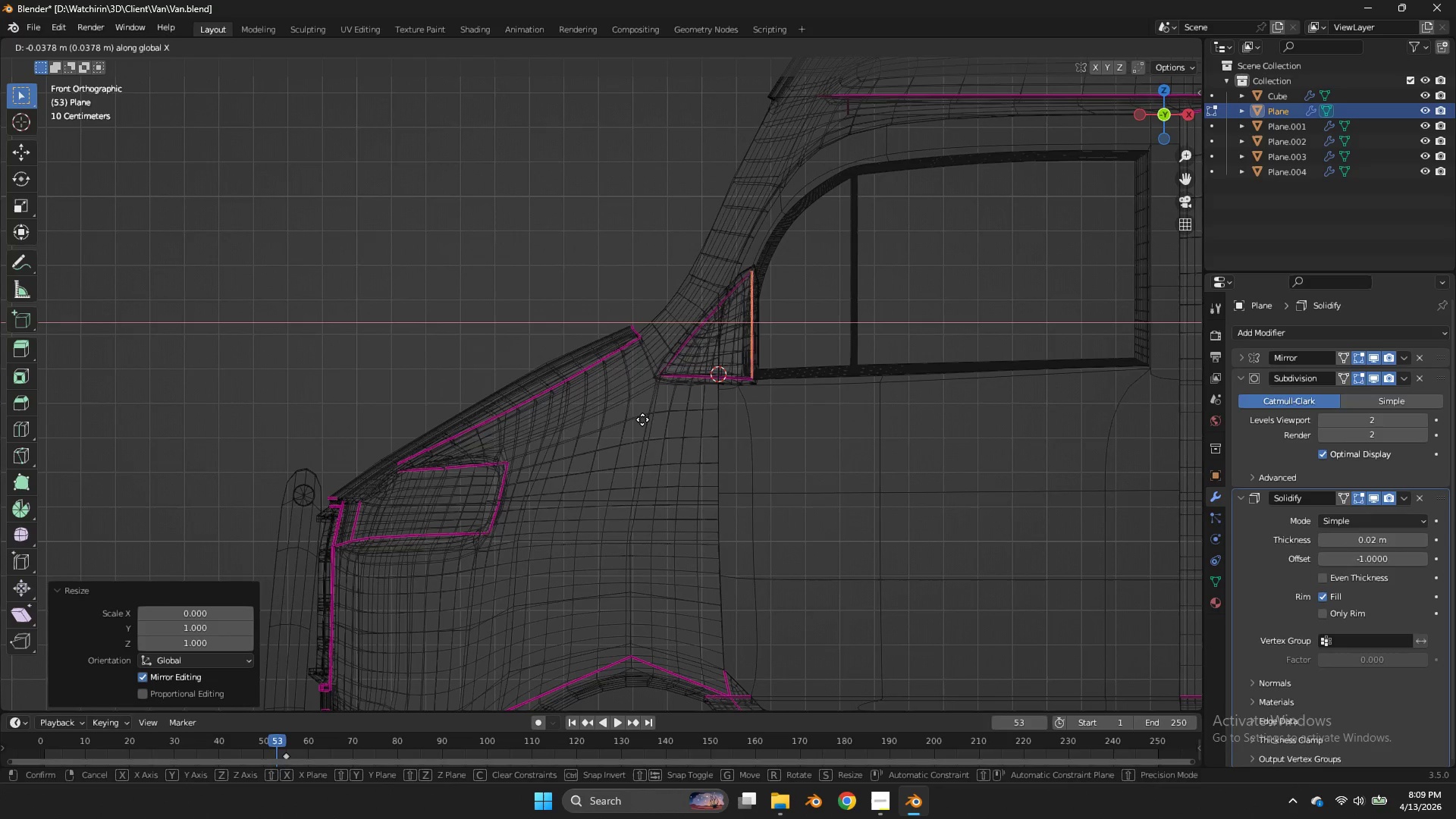 
hold_key(key=ShiftLeft, duration=0.34)
left_click([641, 419])
 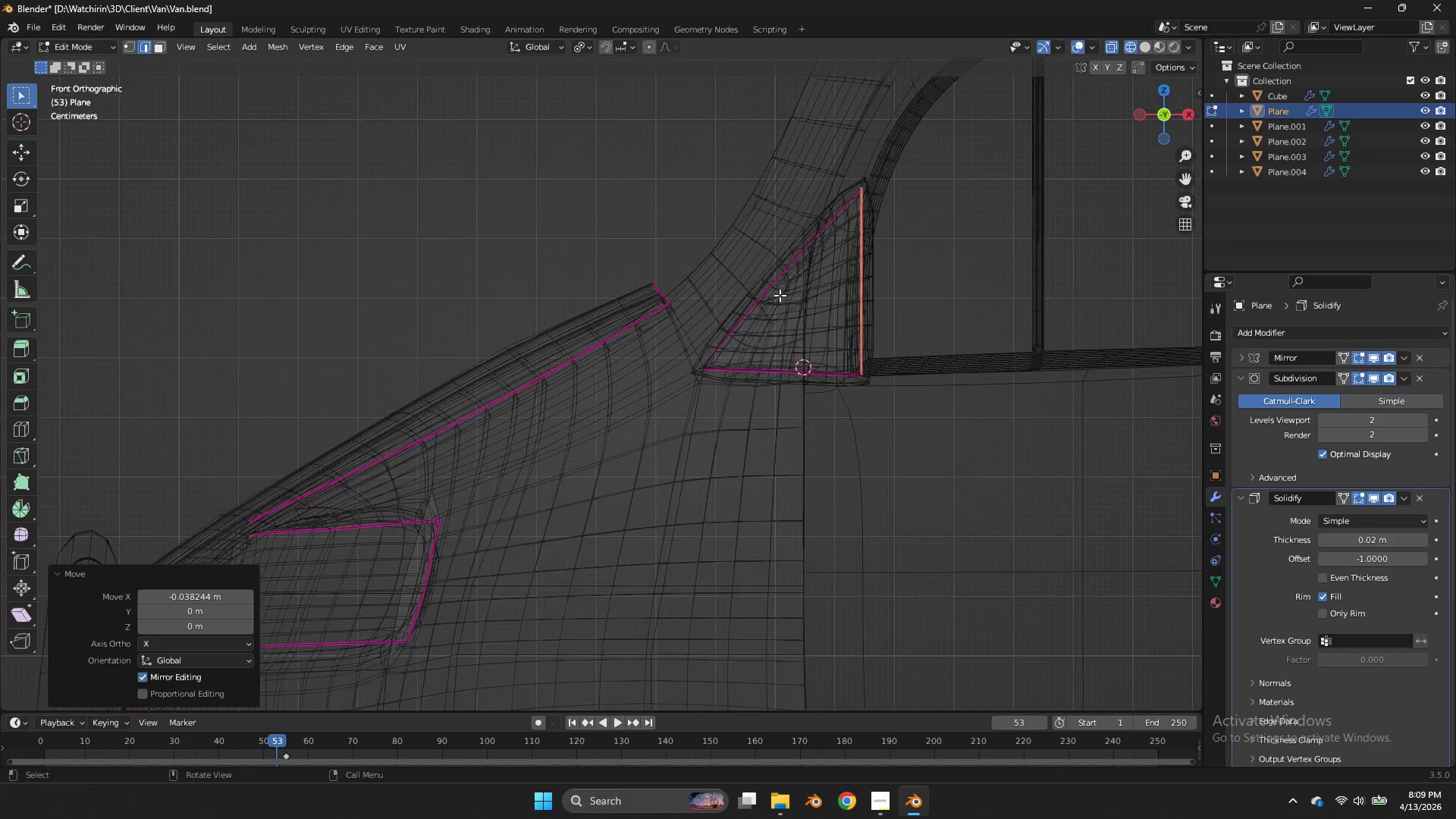 
key(Z)
 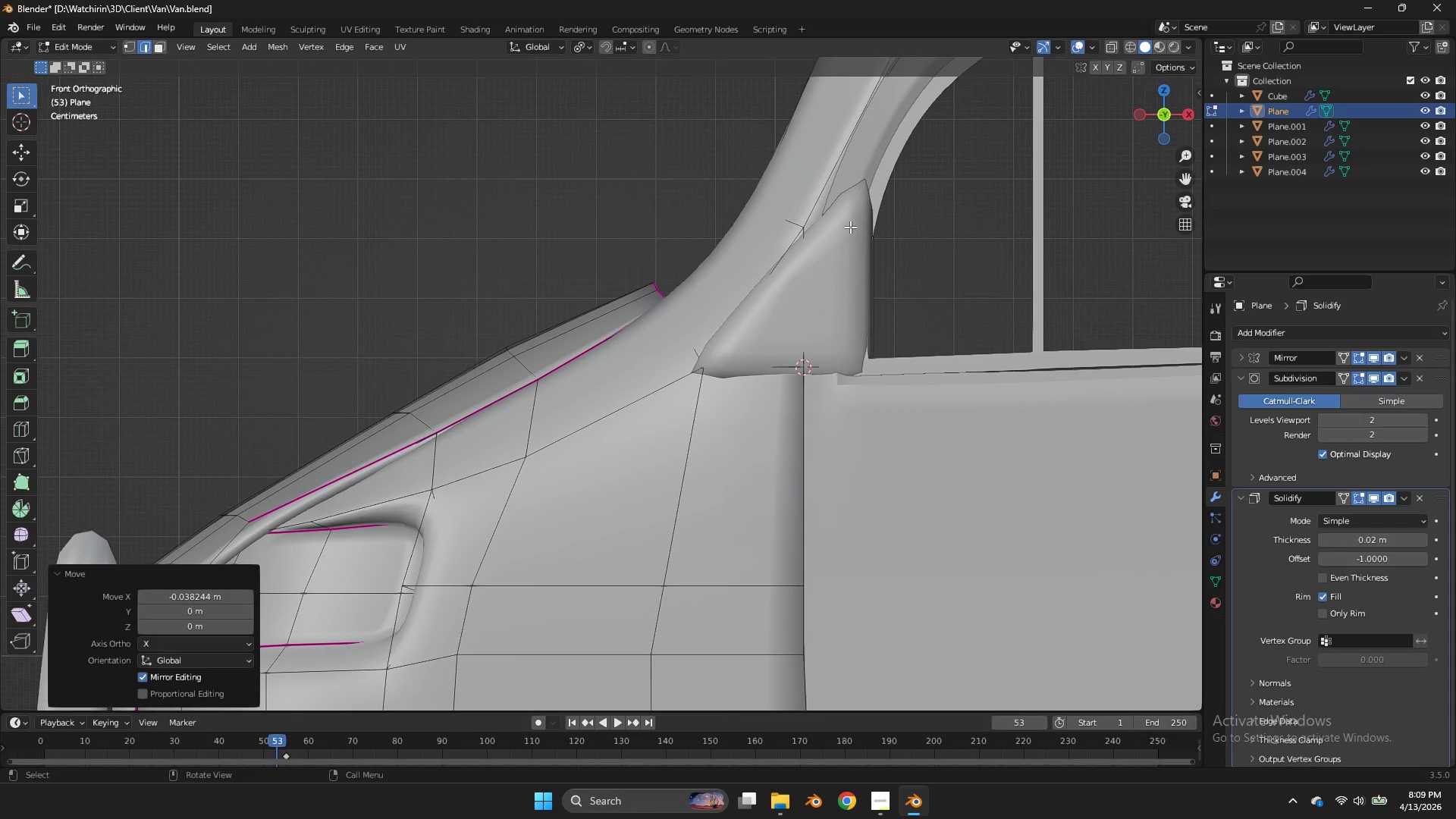 
scroll: coordinate [778, 297], scroll_direction: up, amount: 3.0
 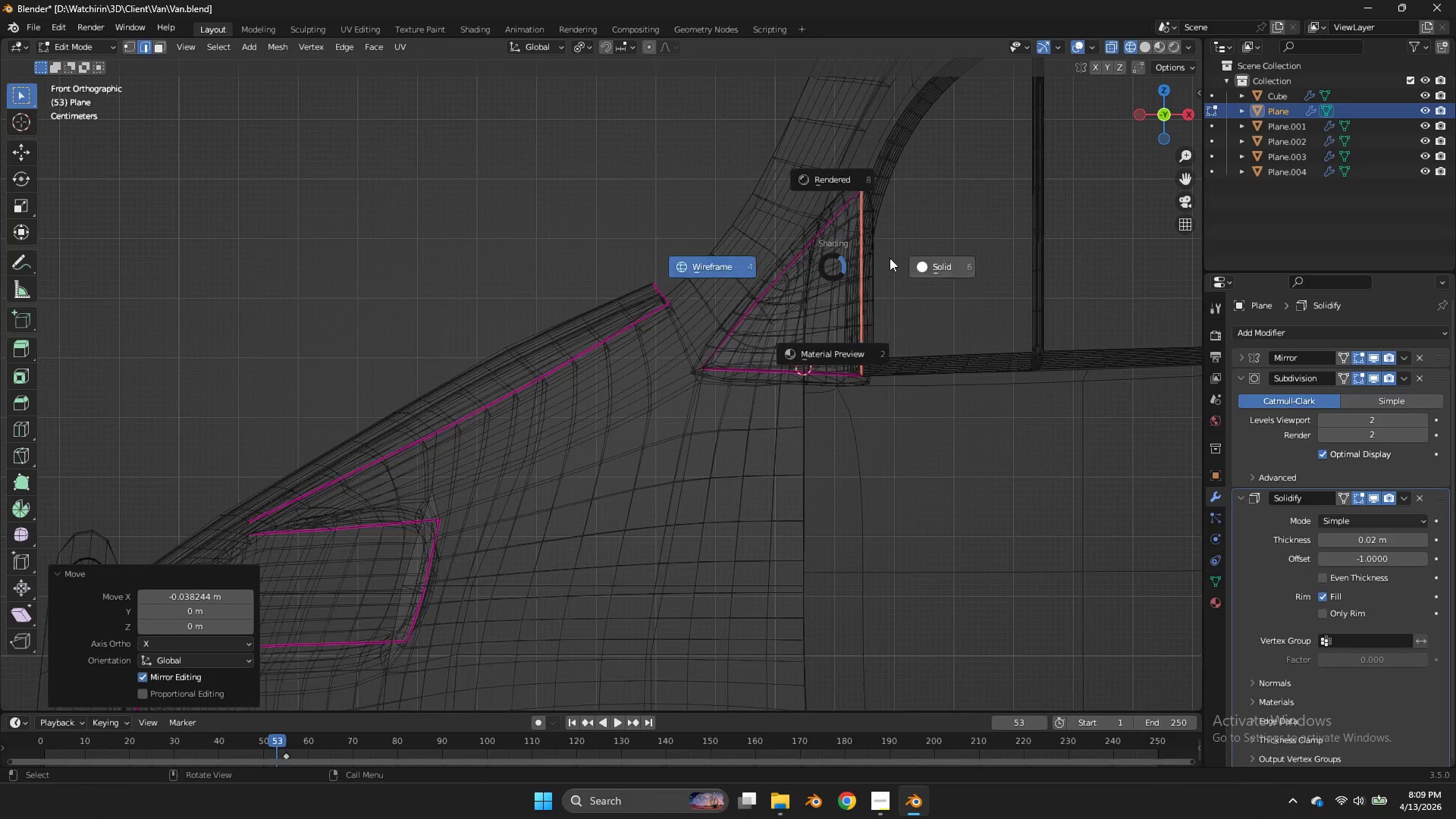 
key(Z)
 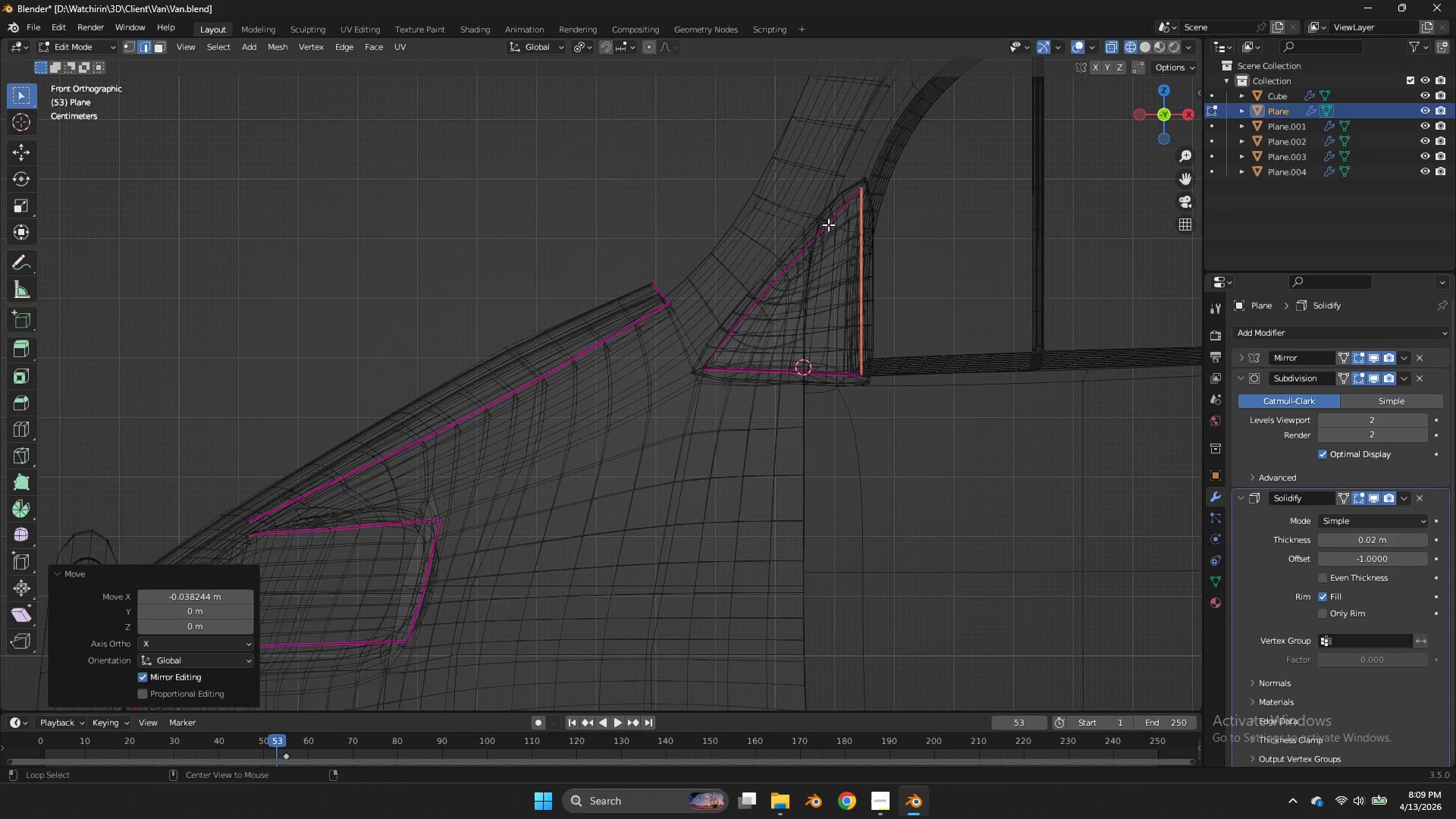 
hold_key(key=AltLeft, duration=1.2)
left_click([831, 225])
 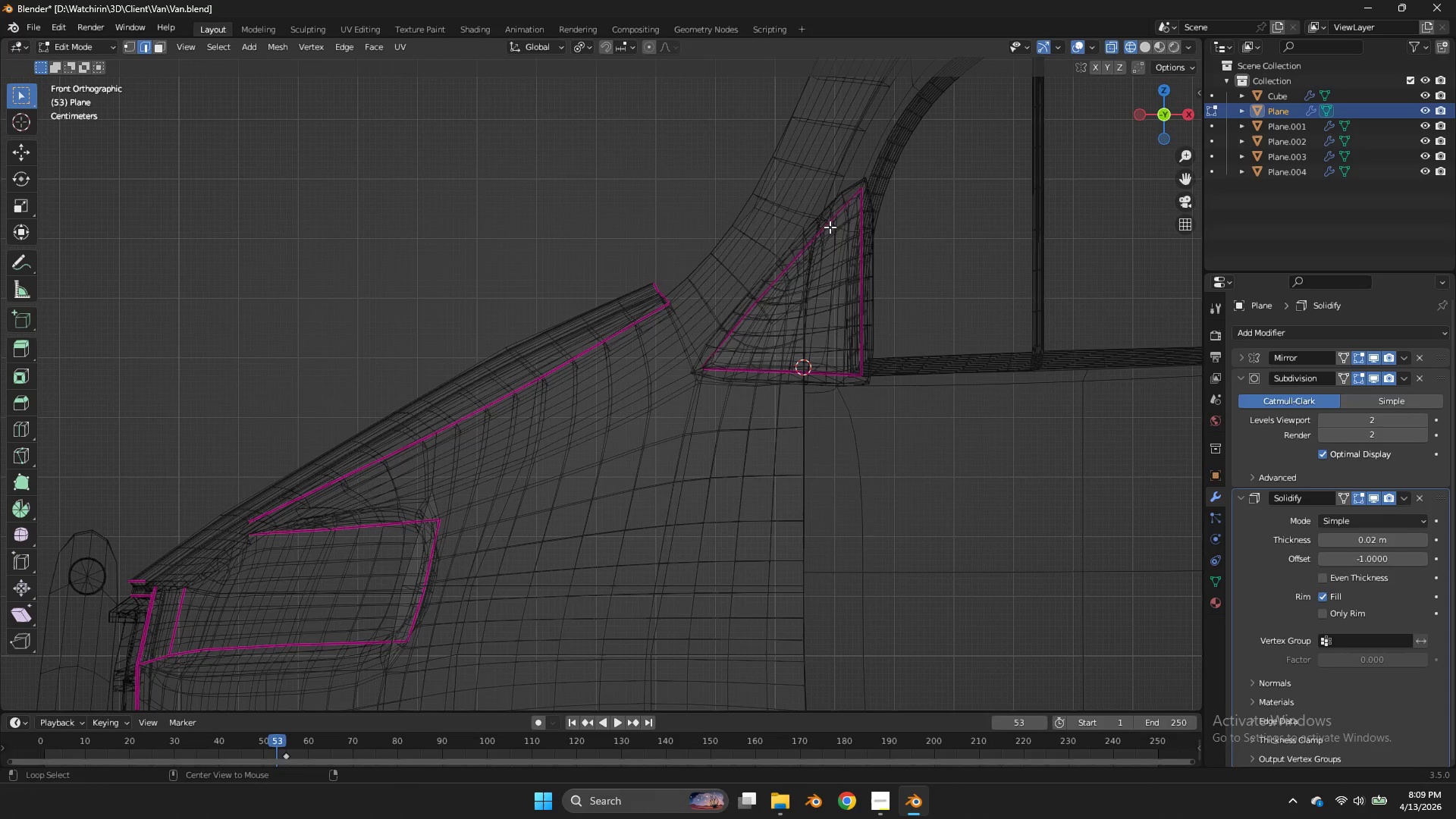 
left_click([830, 227])
 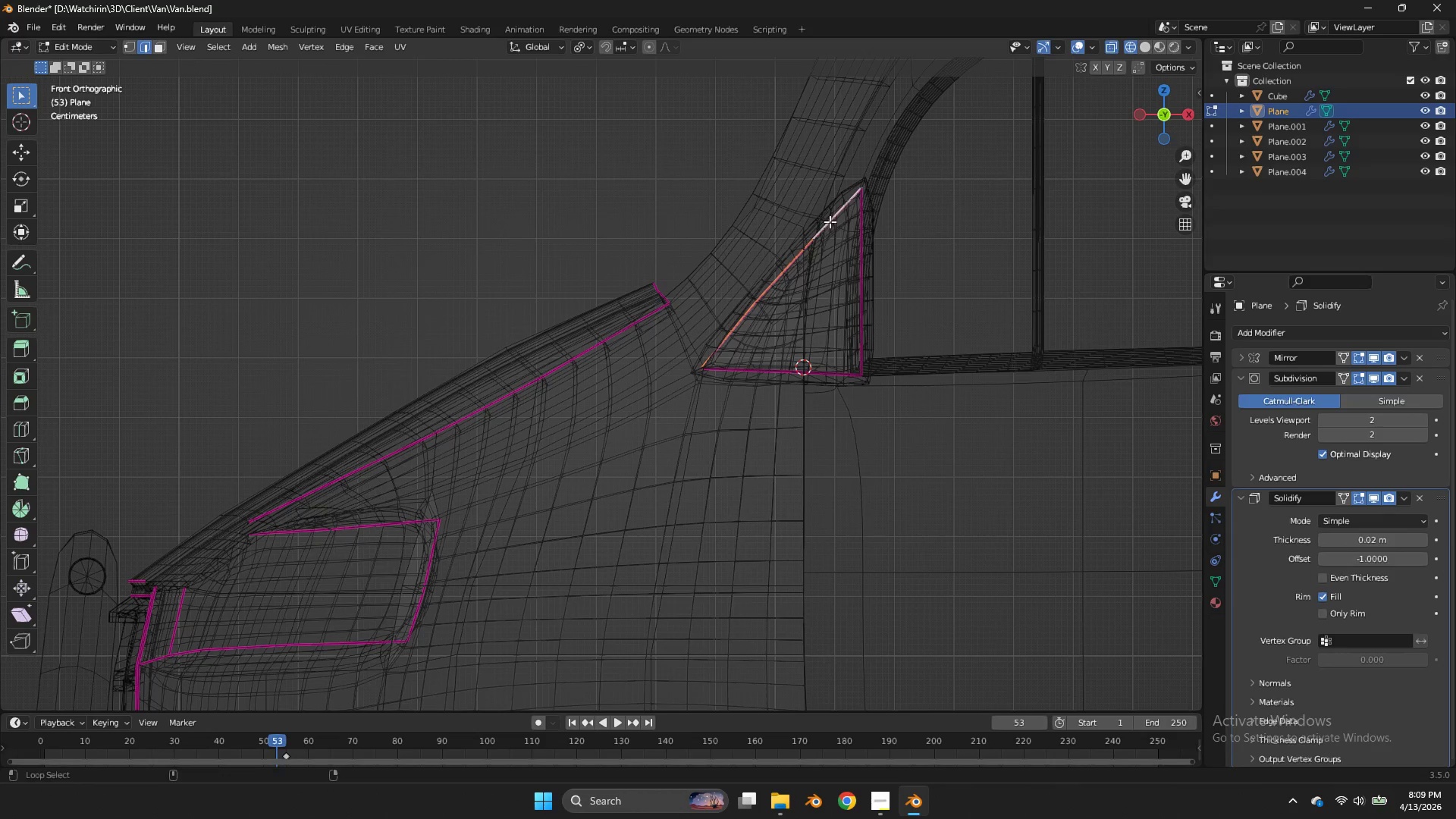 
key(Alt+Shift+ShiftLeft)
 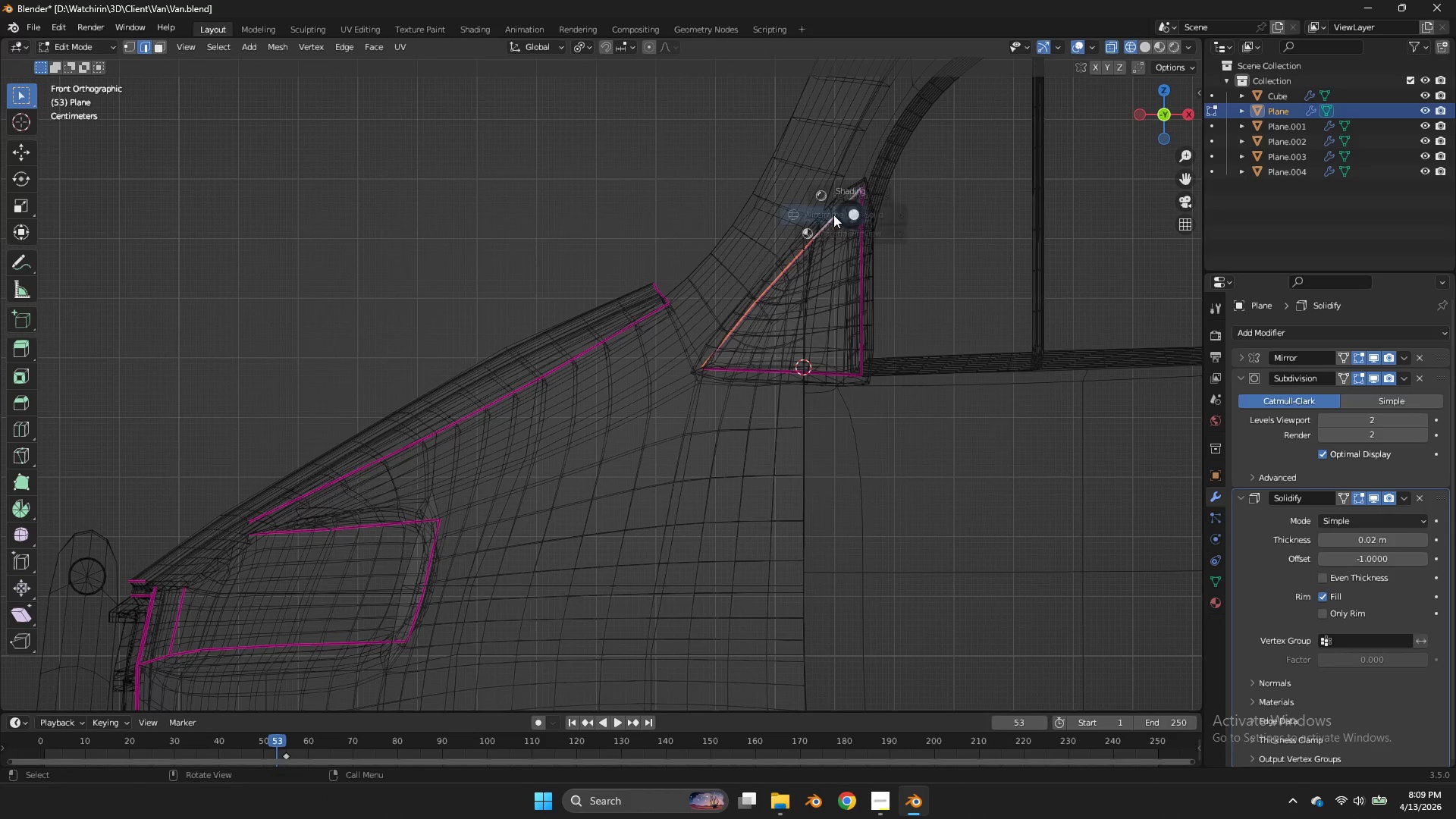 
key(Z)
 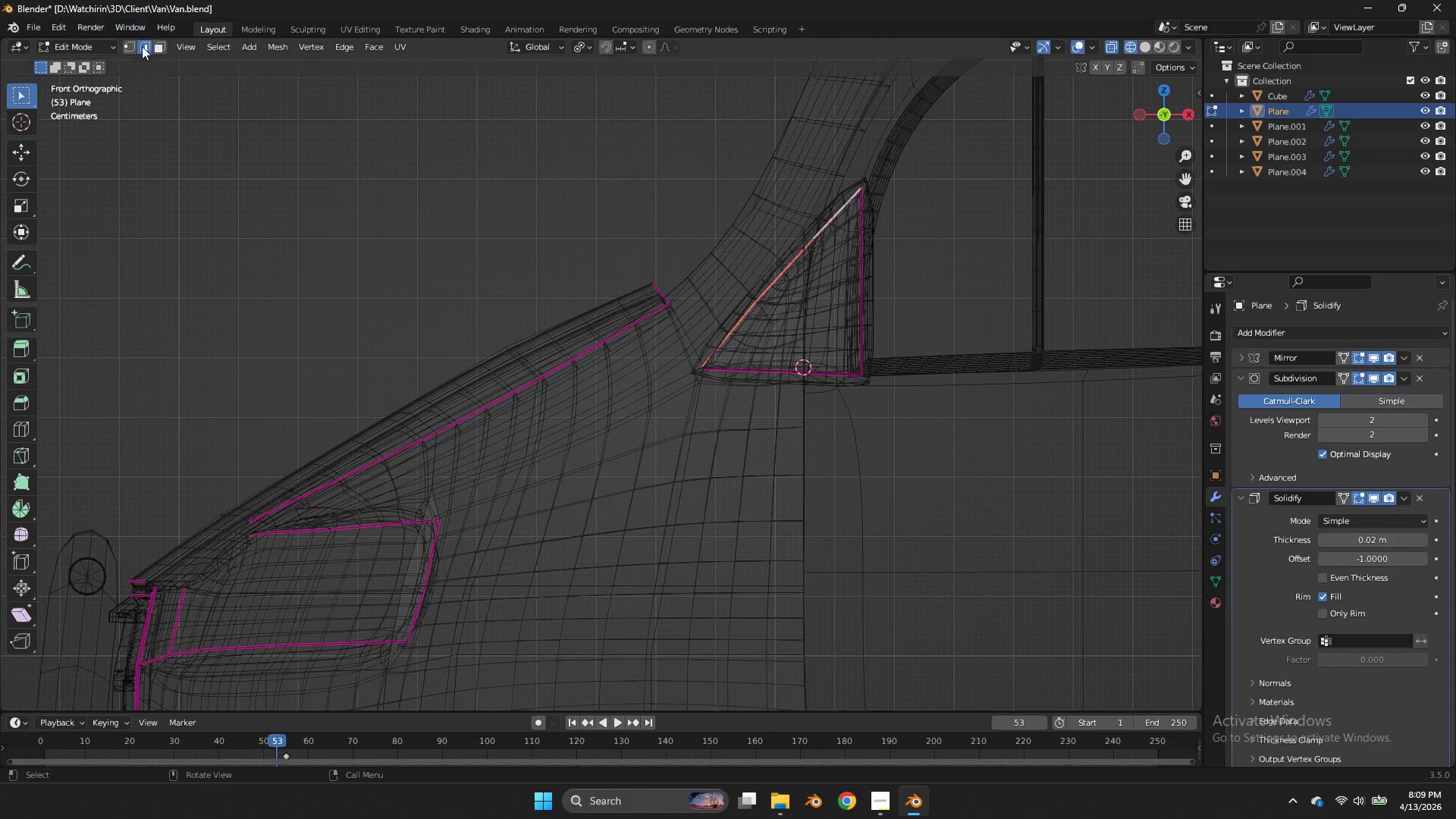 
left_click([131, 42])
 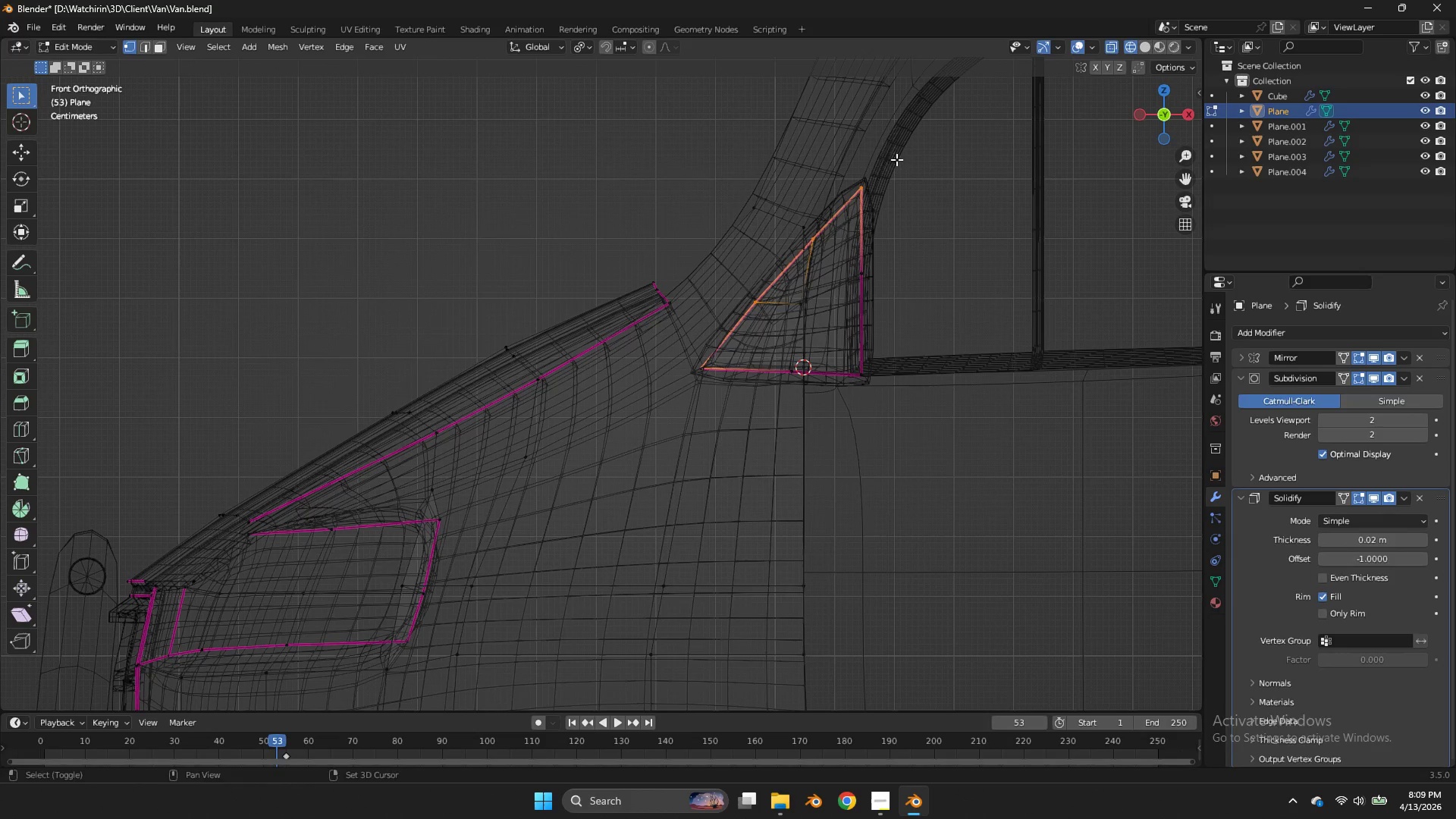 
hold_key(key=ShiftLeft, duration=2.19)
left_click_drag(start_coordinate=[888, 162], to_coordinate=[830, 209])
 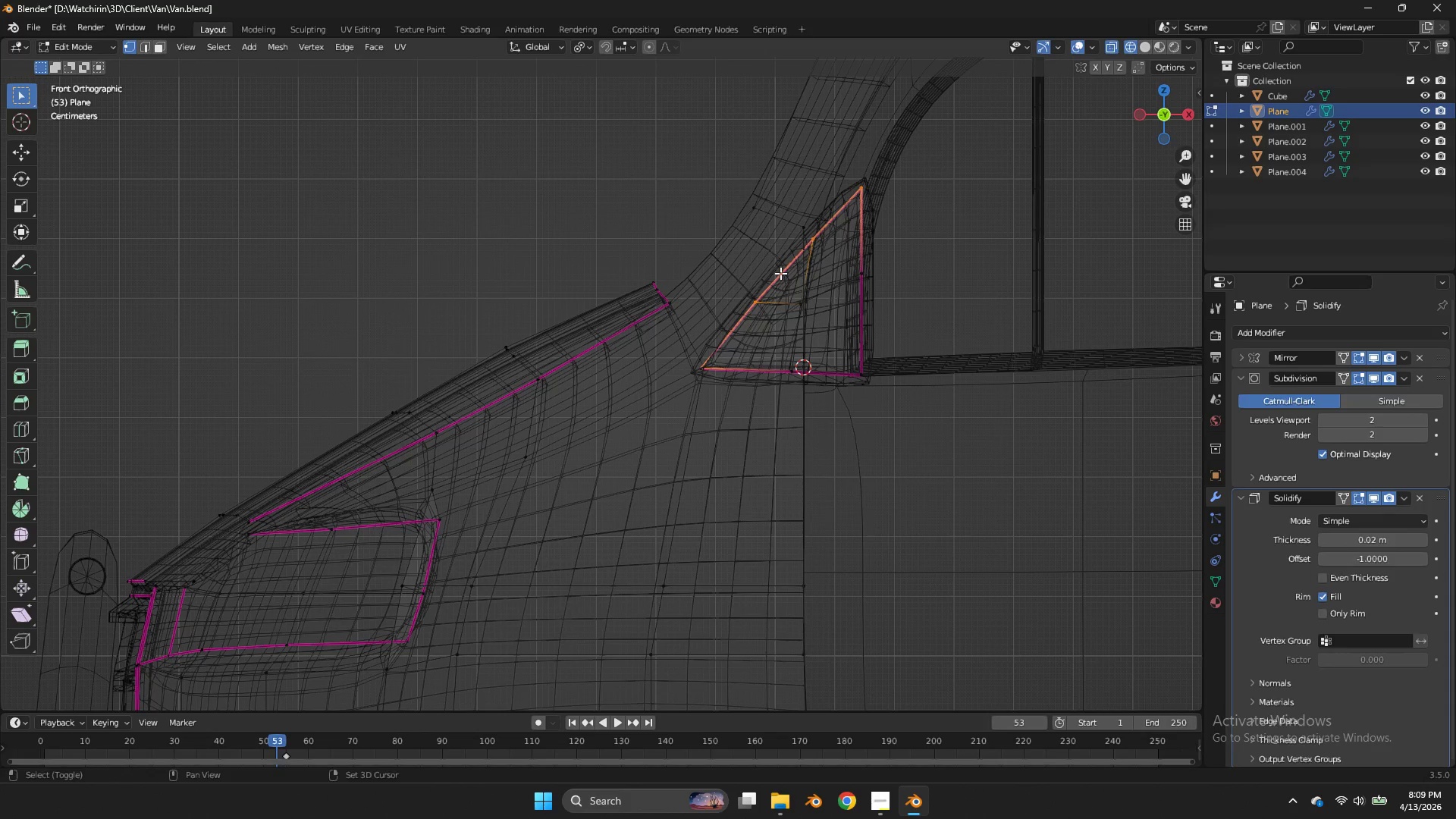 
left_click_drag(start_coordinate=[780, 273], to_coordinate=[745, 315])
 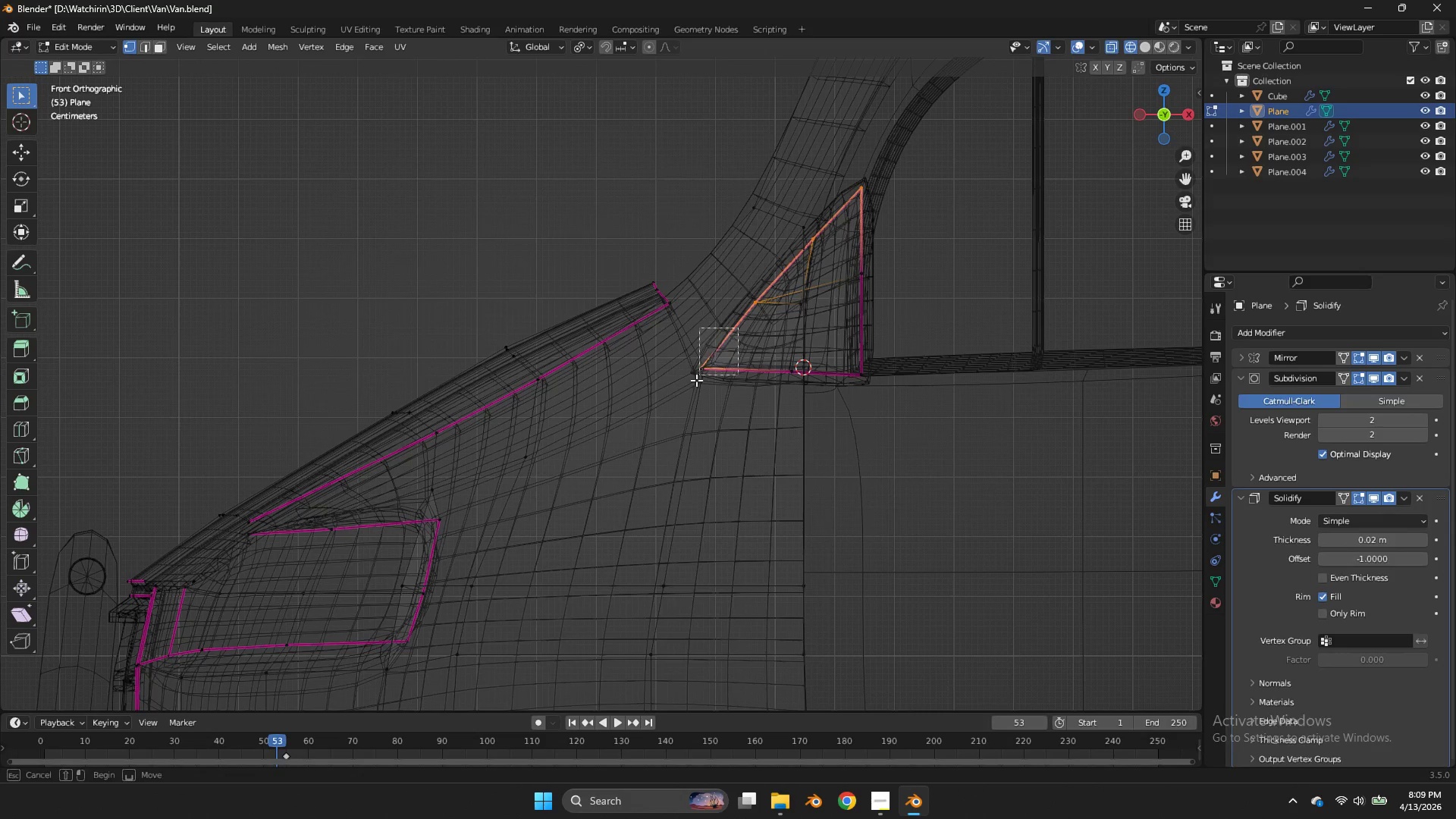 
left_click_drag(start_coordinate=[738, 328], to_coordinate=[690, 383])
 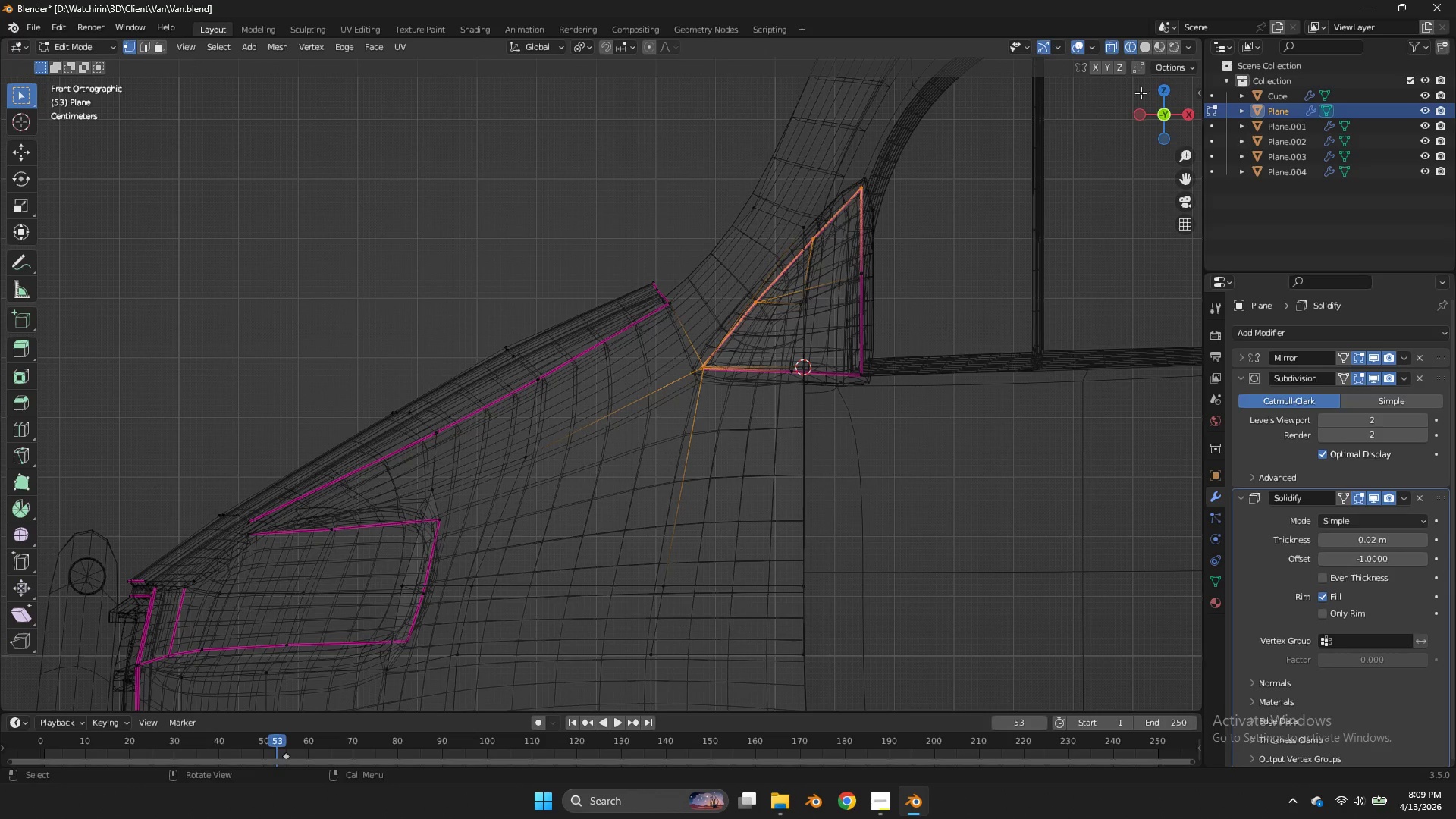 
left_click_drag(start_coordinate=[1153, 94], to_coordinate=[1174, 118])
 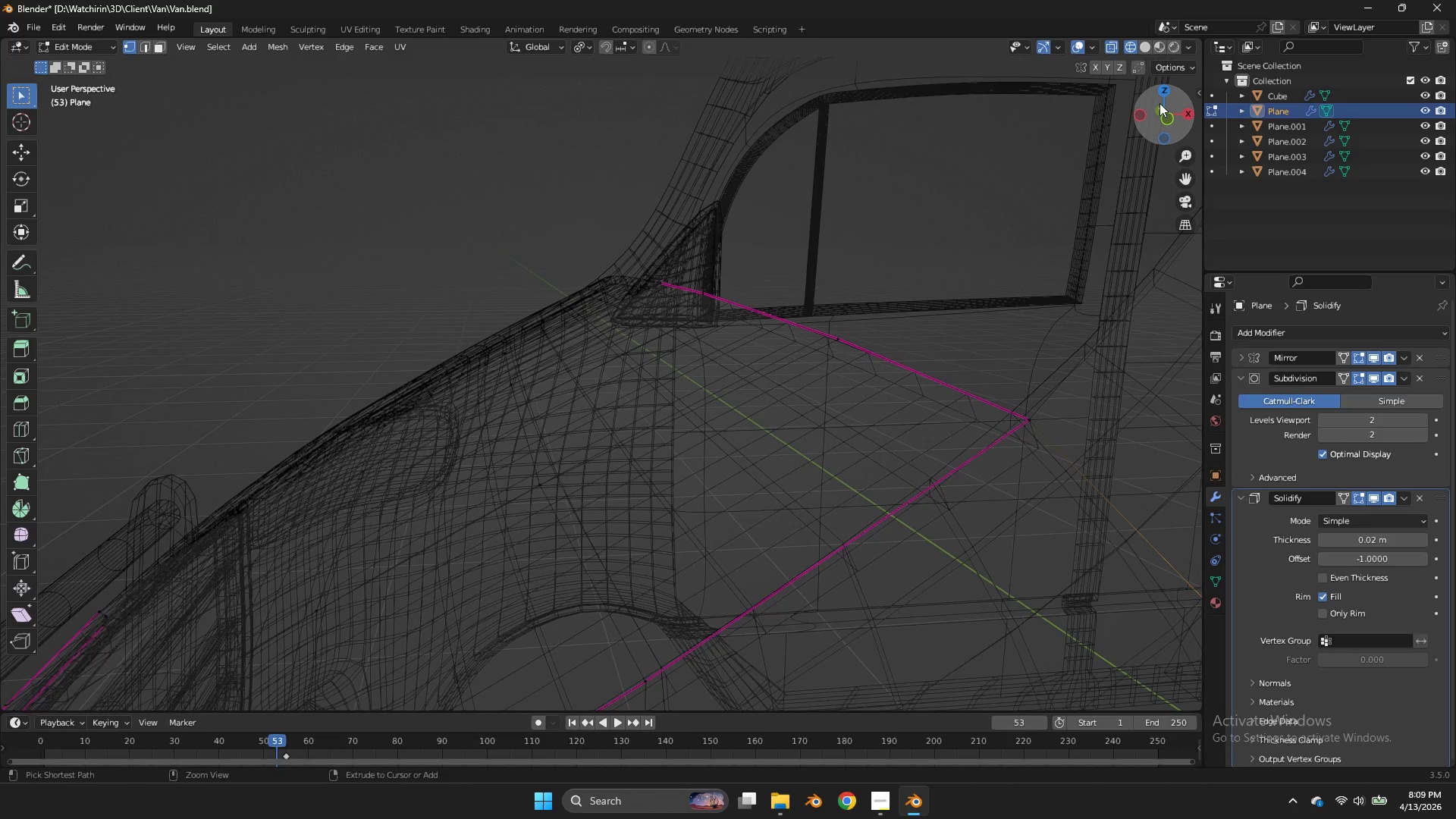 
key(Control+ControlLeft)
 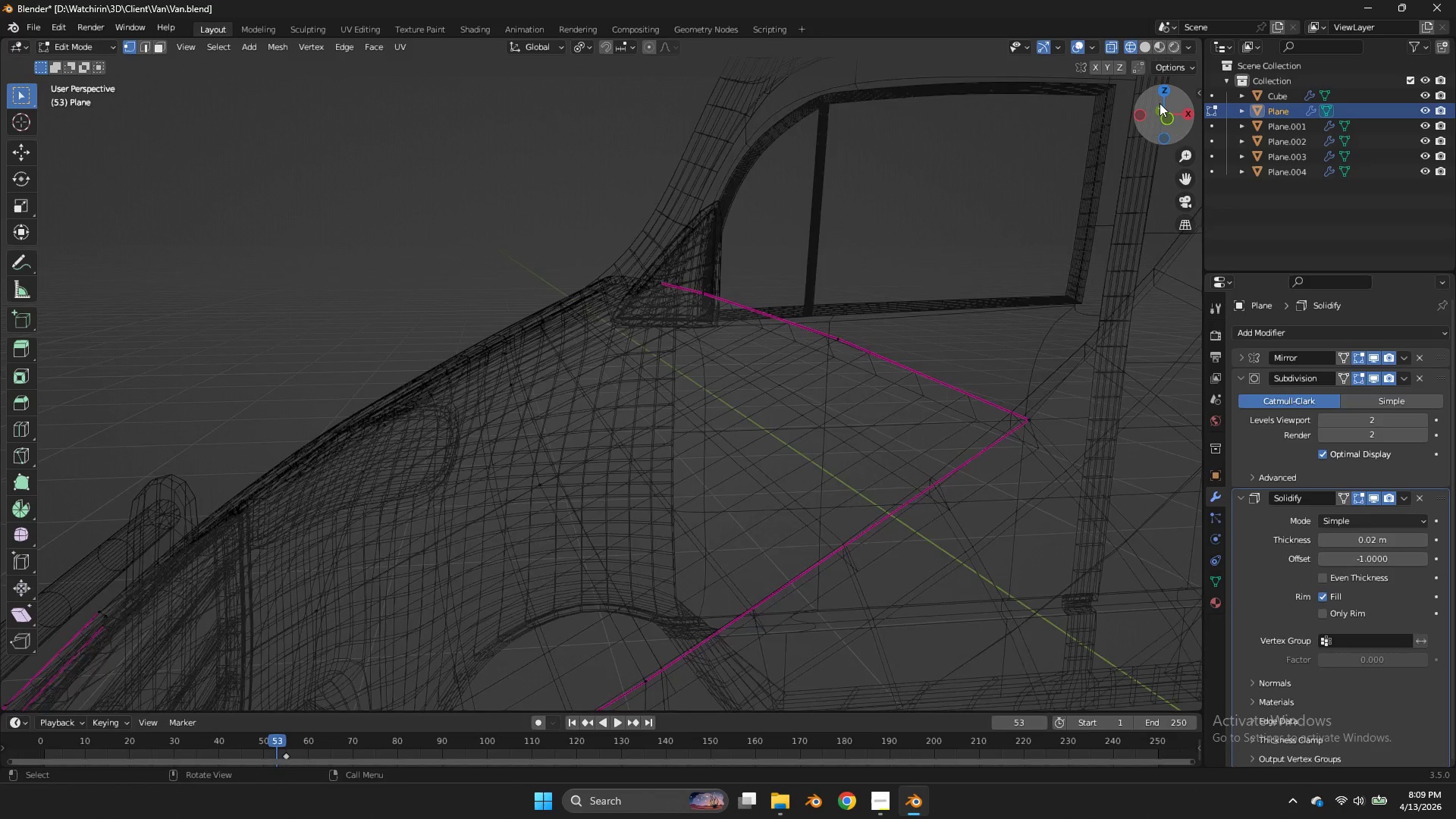 
key(Control+Z)
 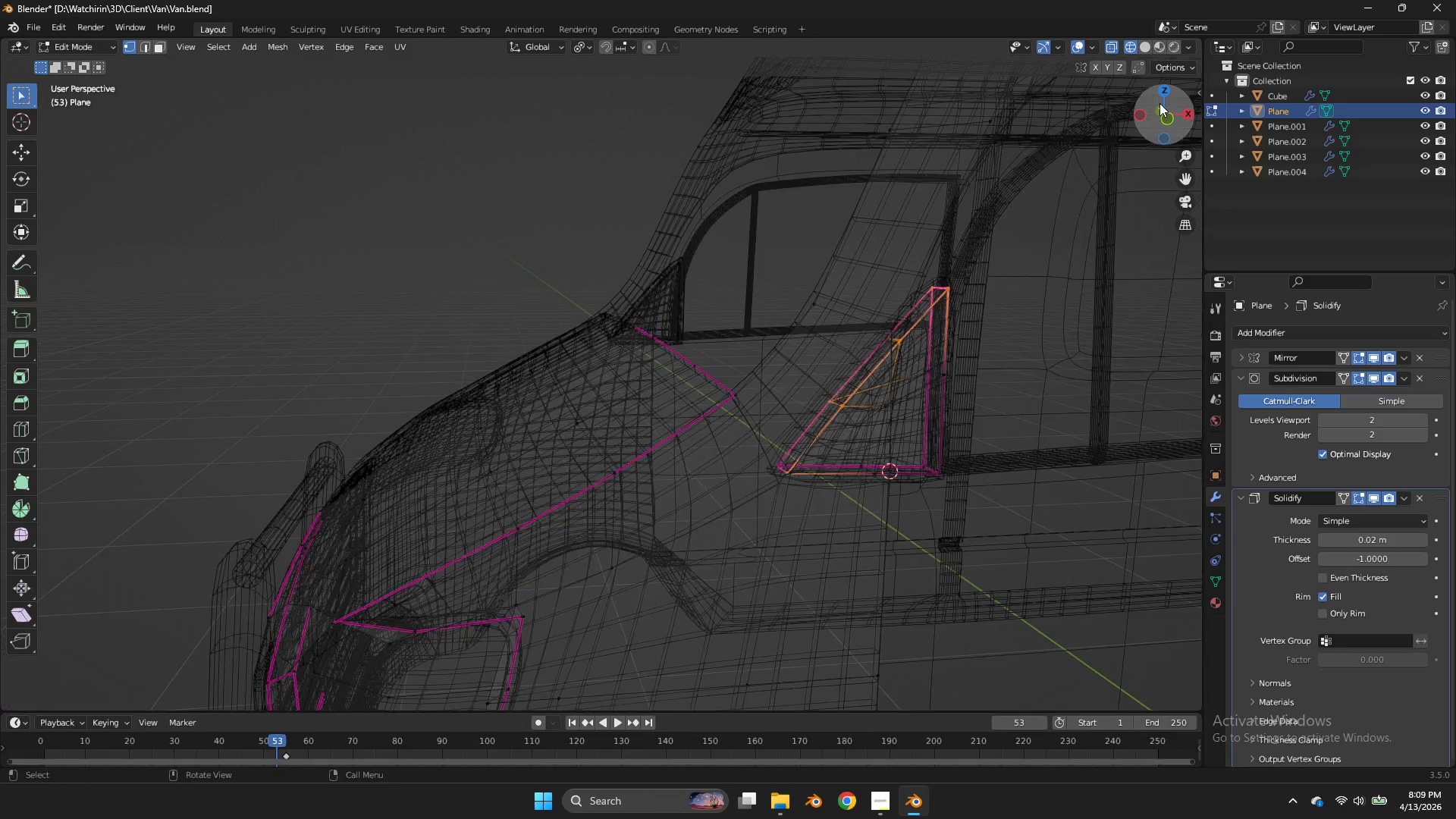 
left_click_drag(start_coordinate=[1159, 103], to_coordinate=[1169, 107])
 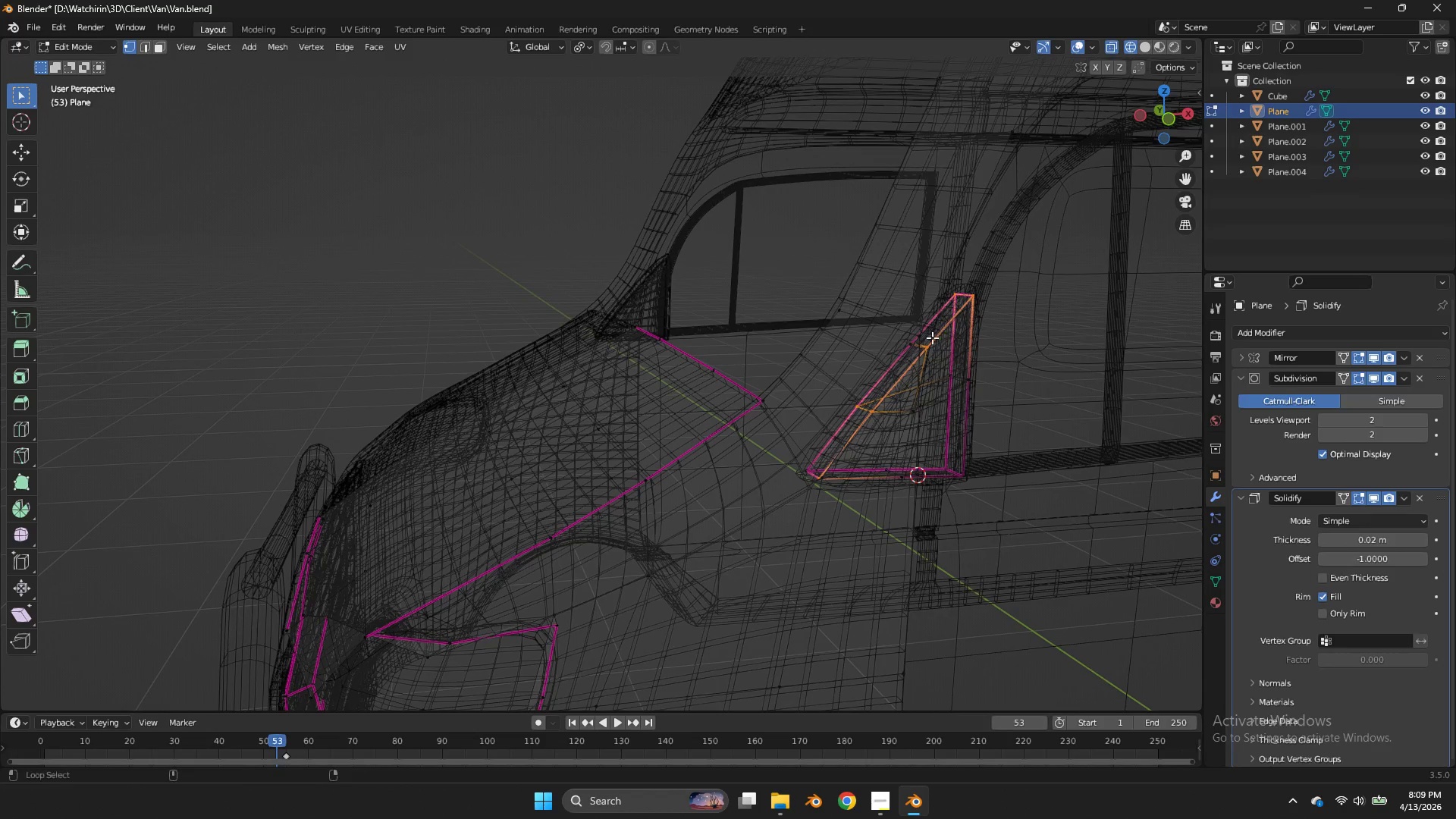 
scroll: coordinate [1159, 103], scroll_direction: down, amount: 3.0
 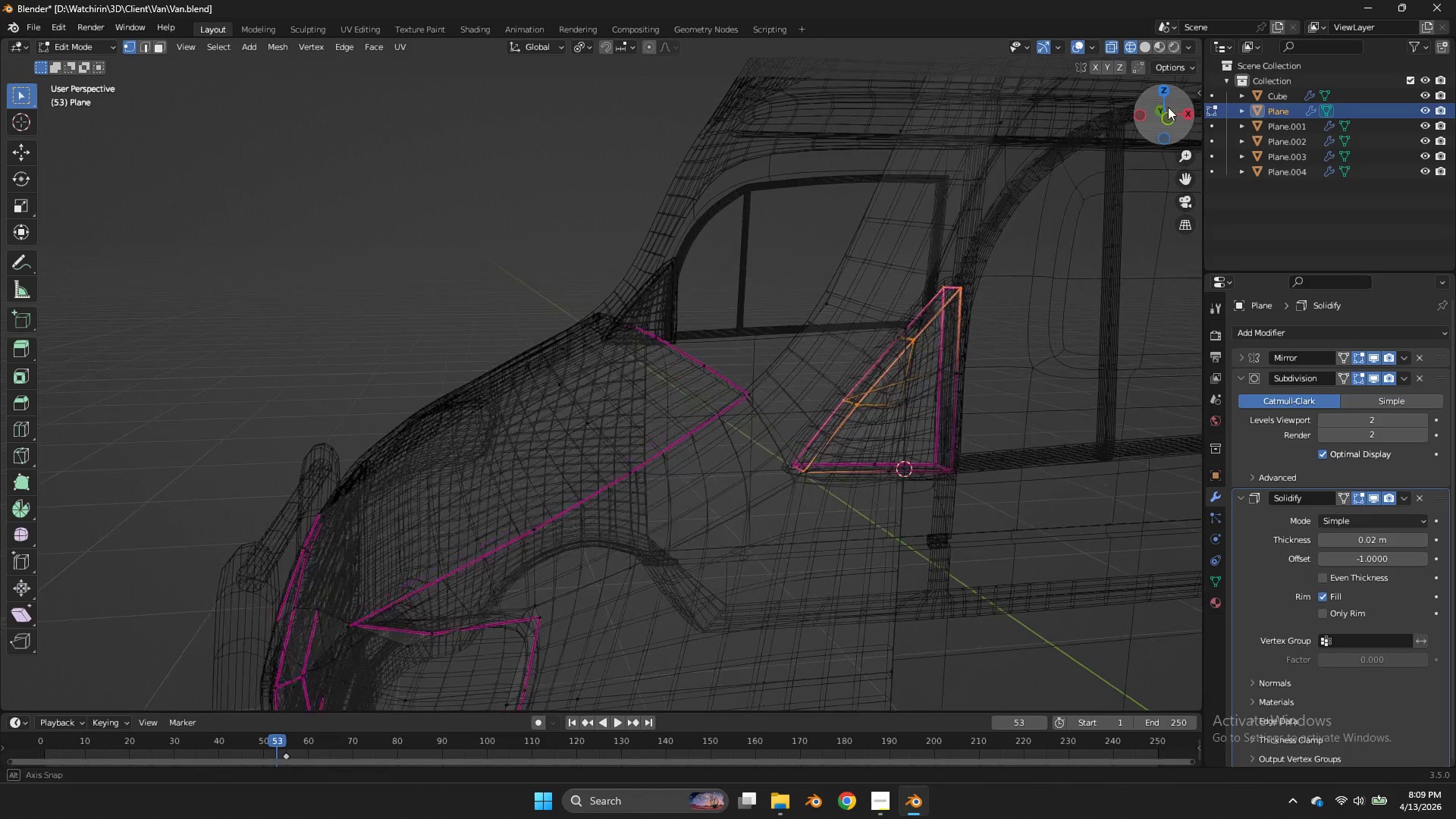 
hold_key(key=AltLeft, duration=0.81)
hold_key(key=ShiftLeft, duration=0.75)
left_click([896, 356])
 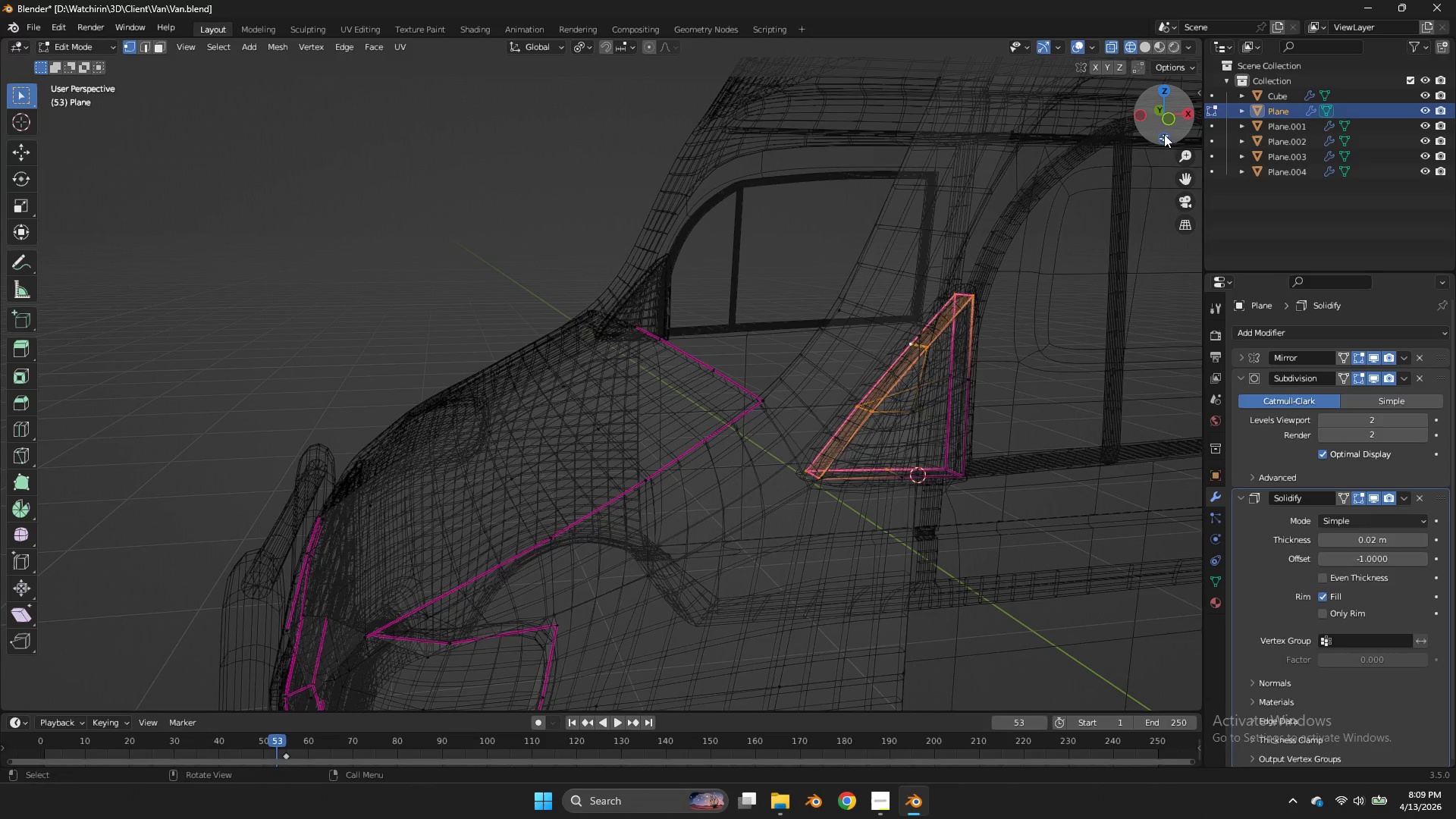 
left_click([1168, 127])
 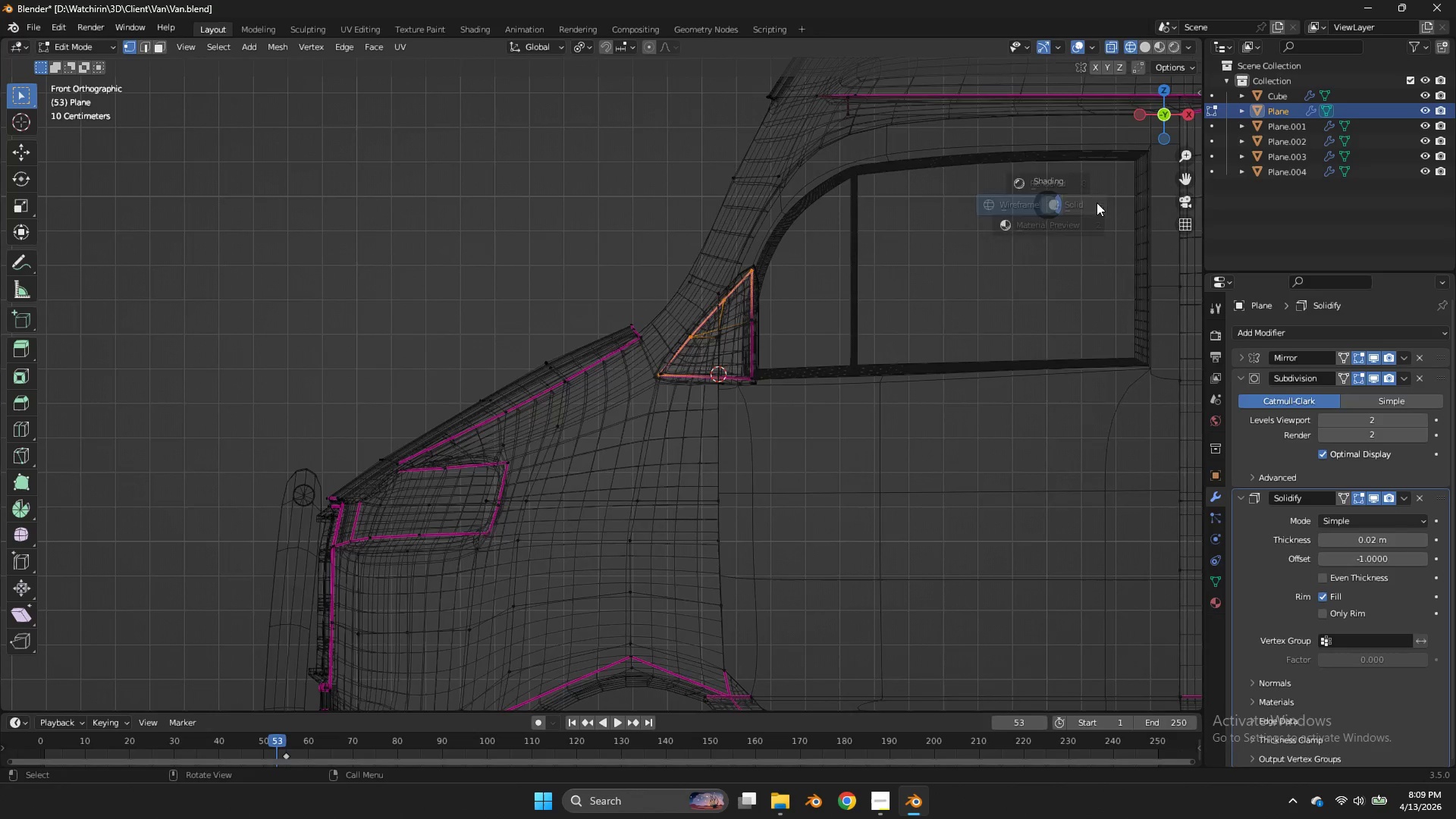 
type(zg)
 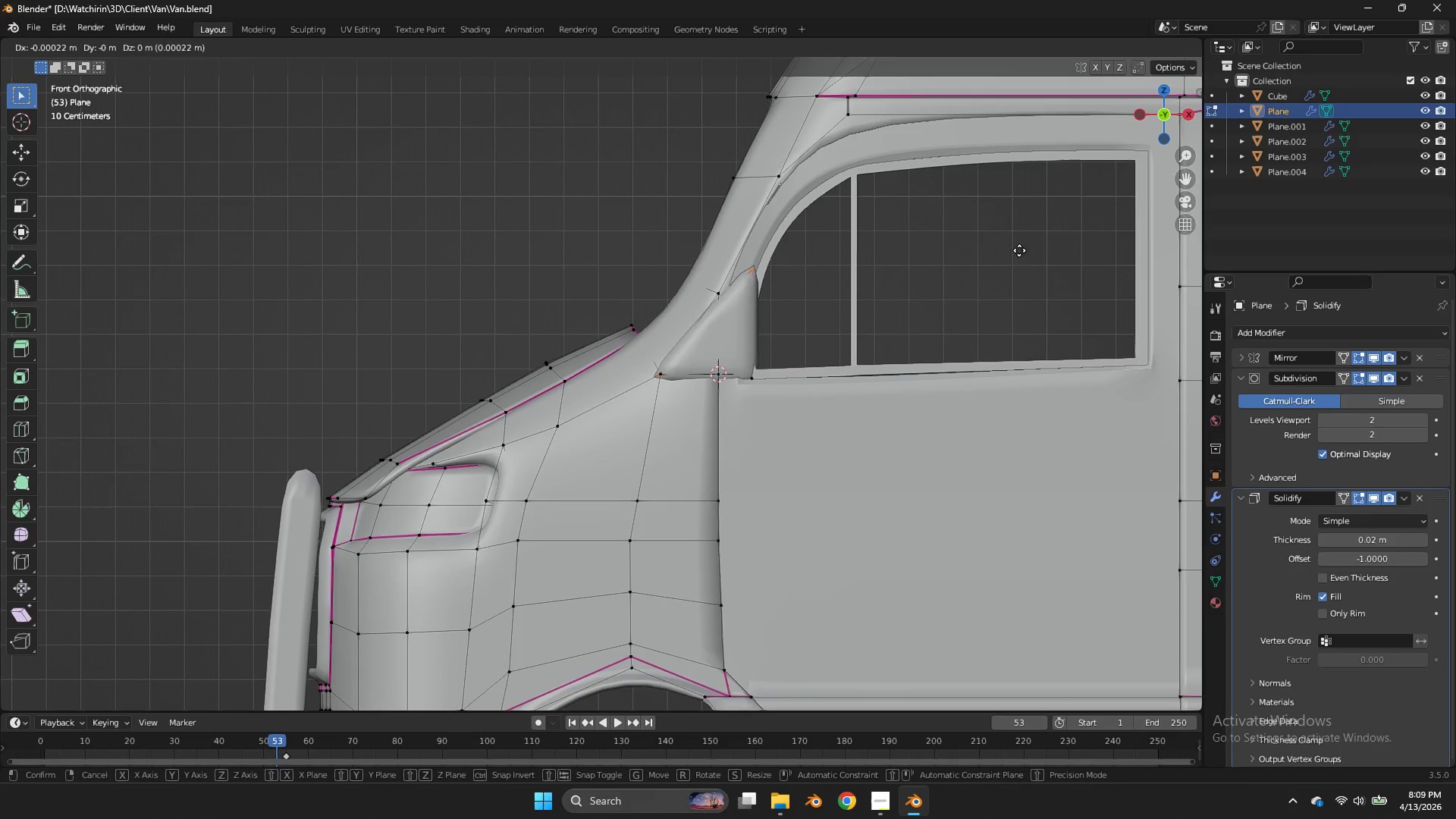 
hold_key(key=ShiftLeft, duration=1.88)
left_click([969, 246])
 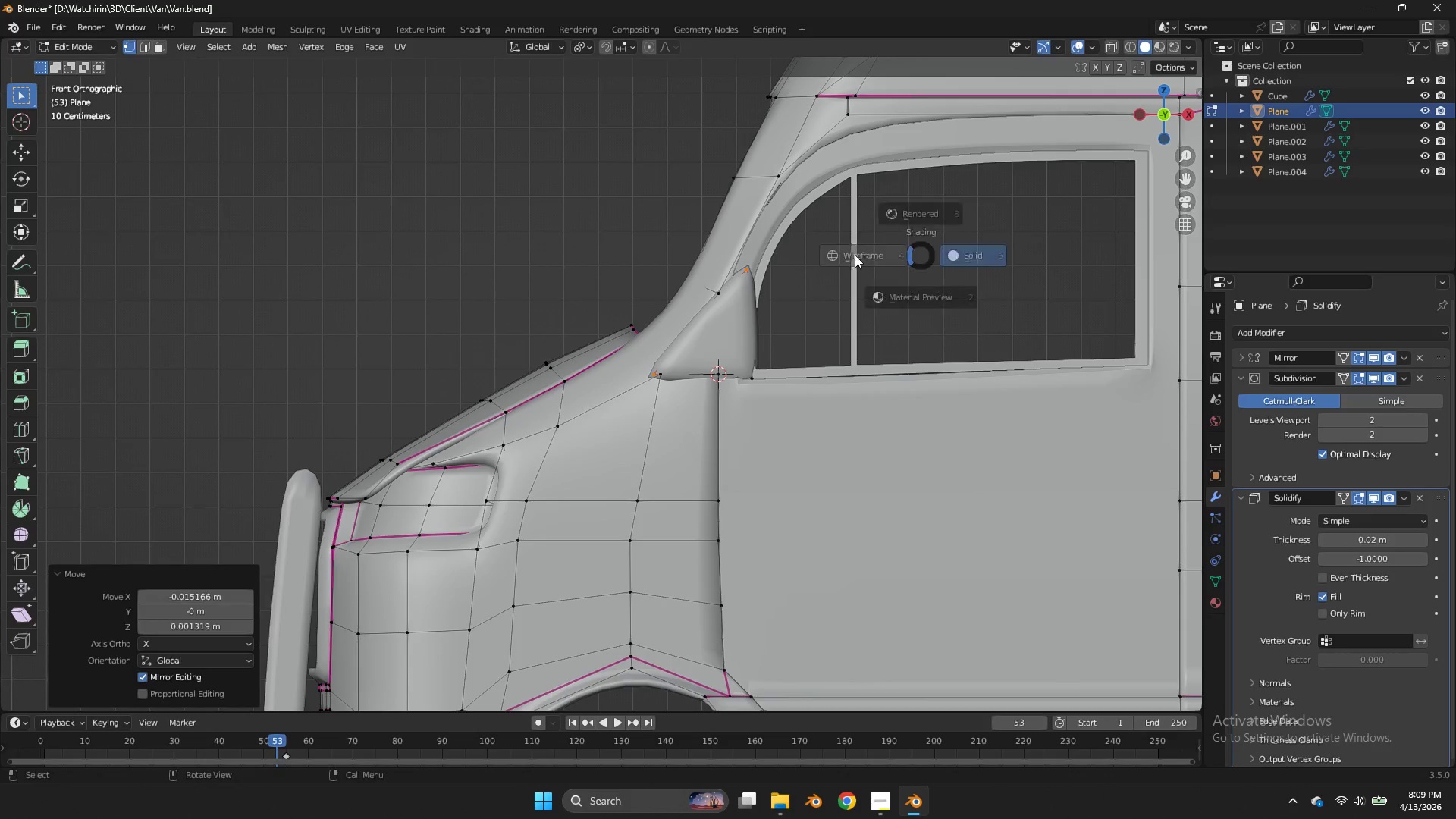 
key(Z)
 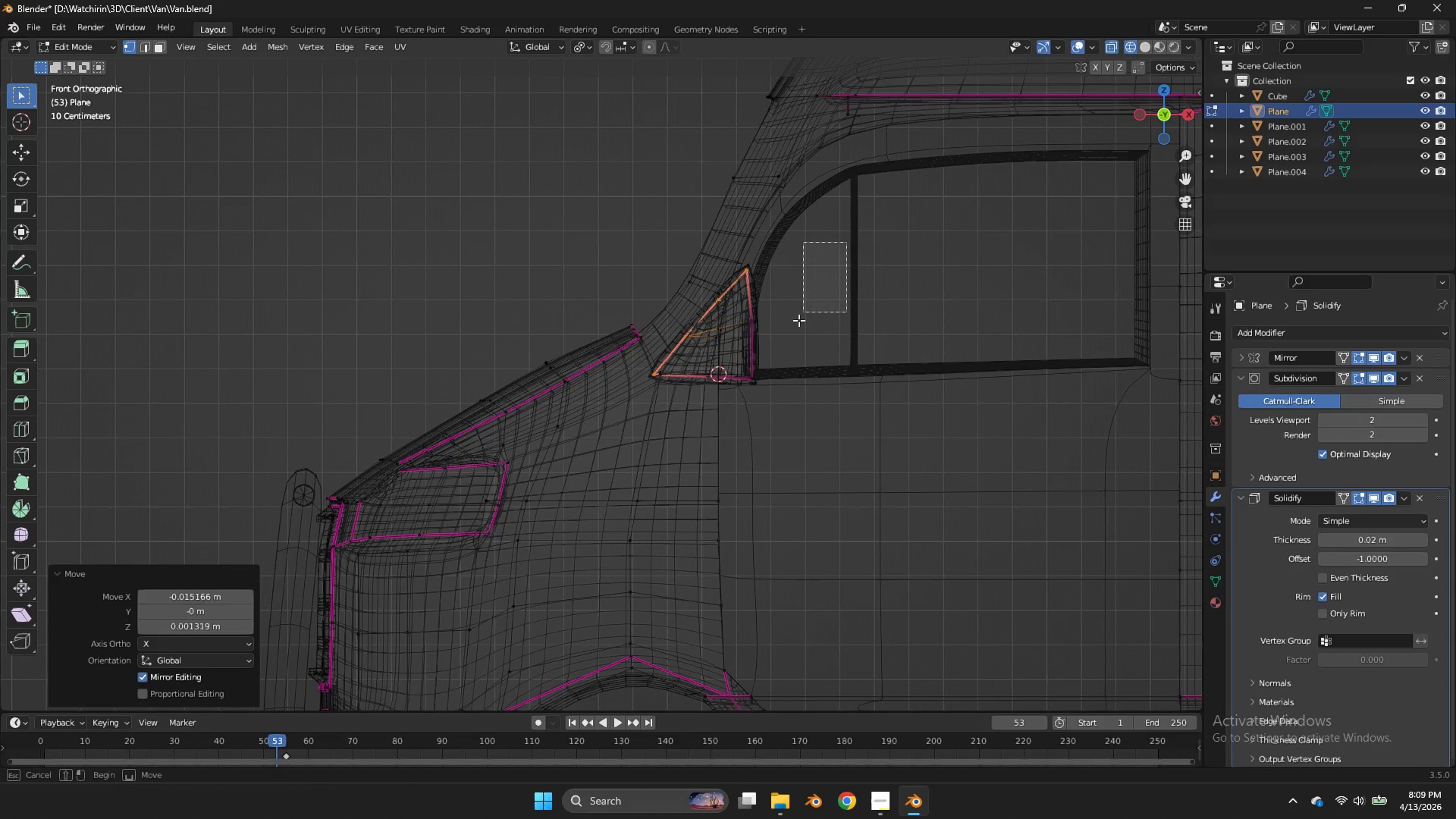 
left_click_drag(start_coordinate=[846, 242], to_coordinate=[736, 403])
 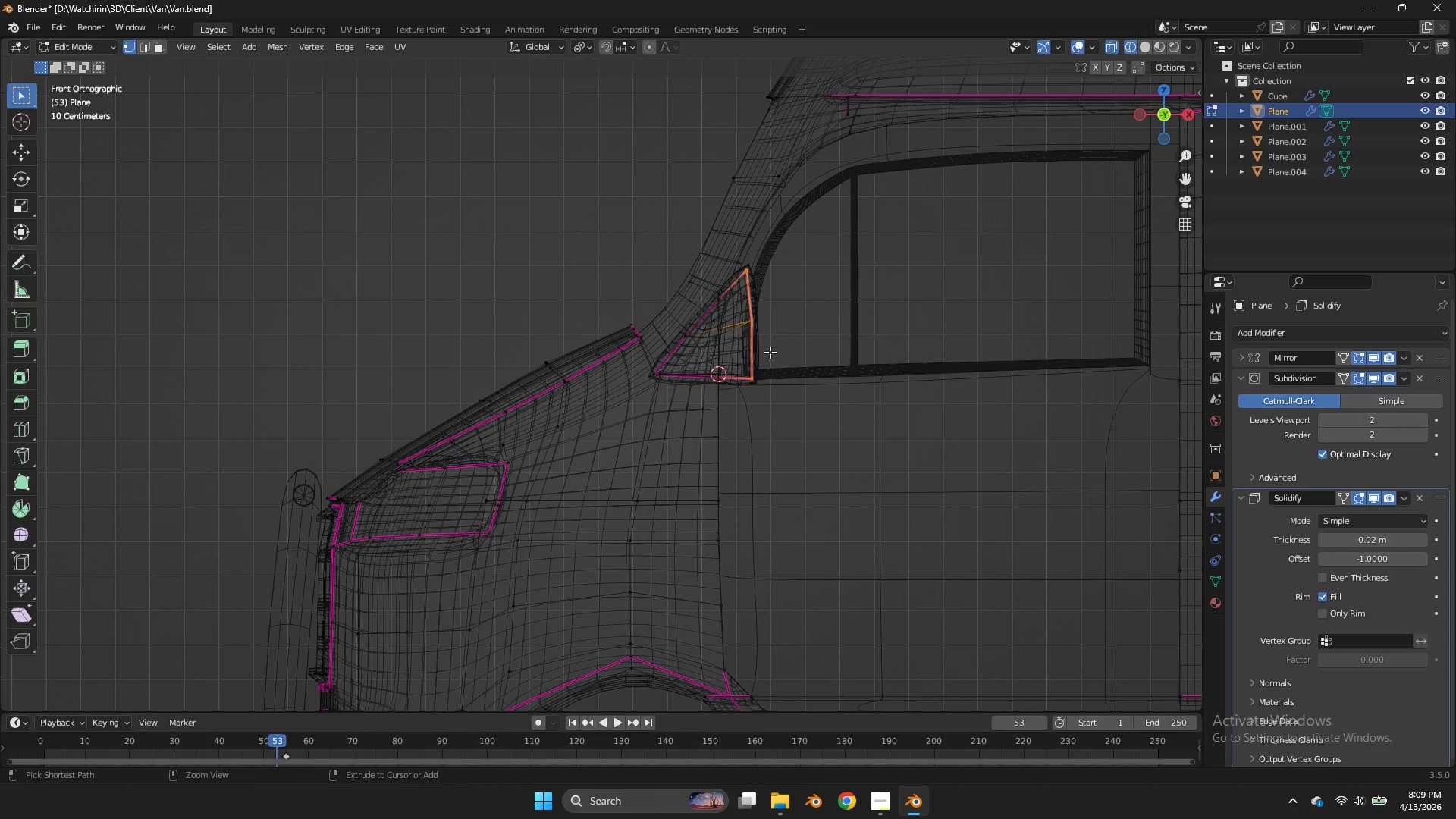 
key(Control+Z)
 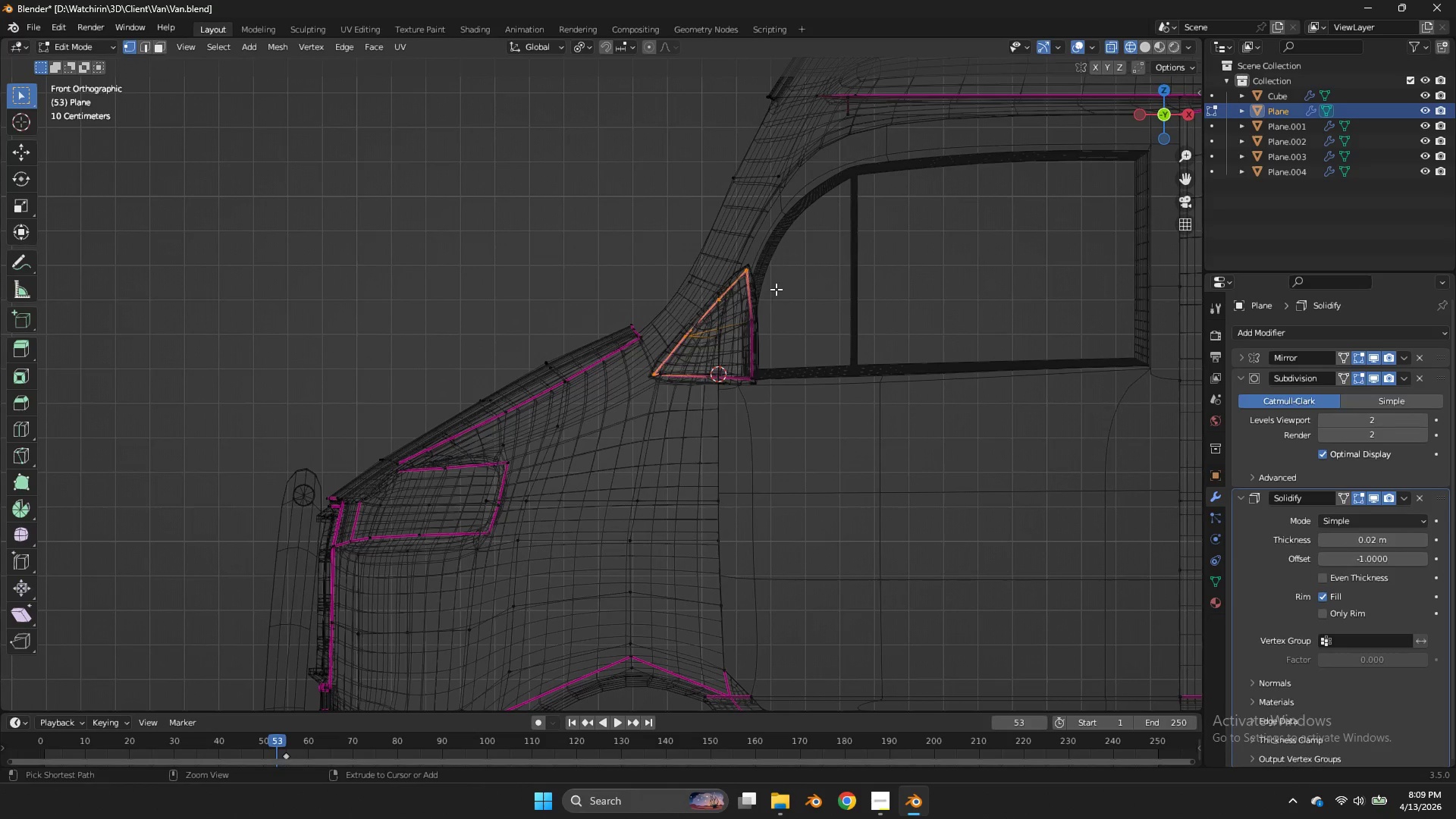 
key(Control+Z)
 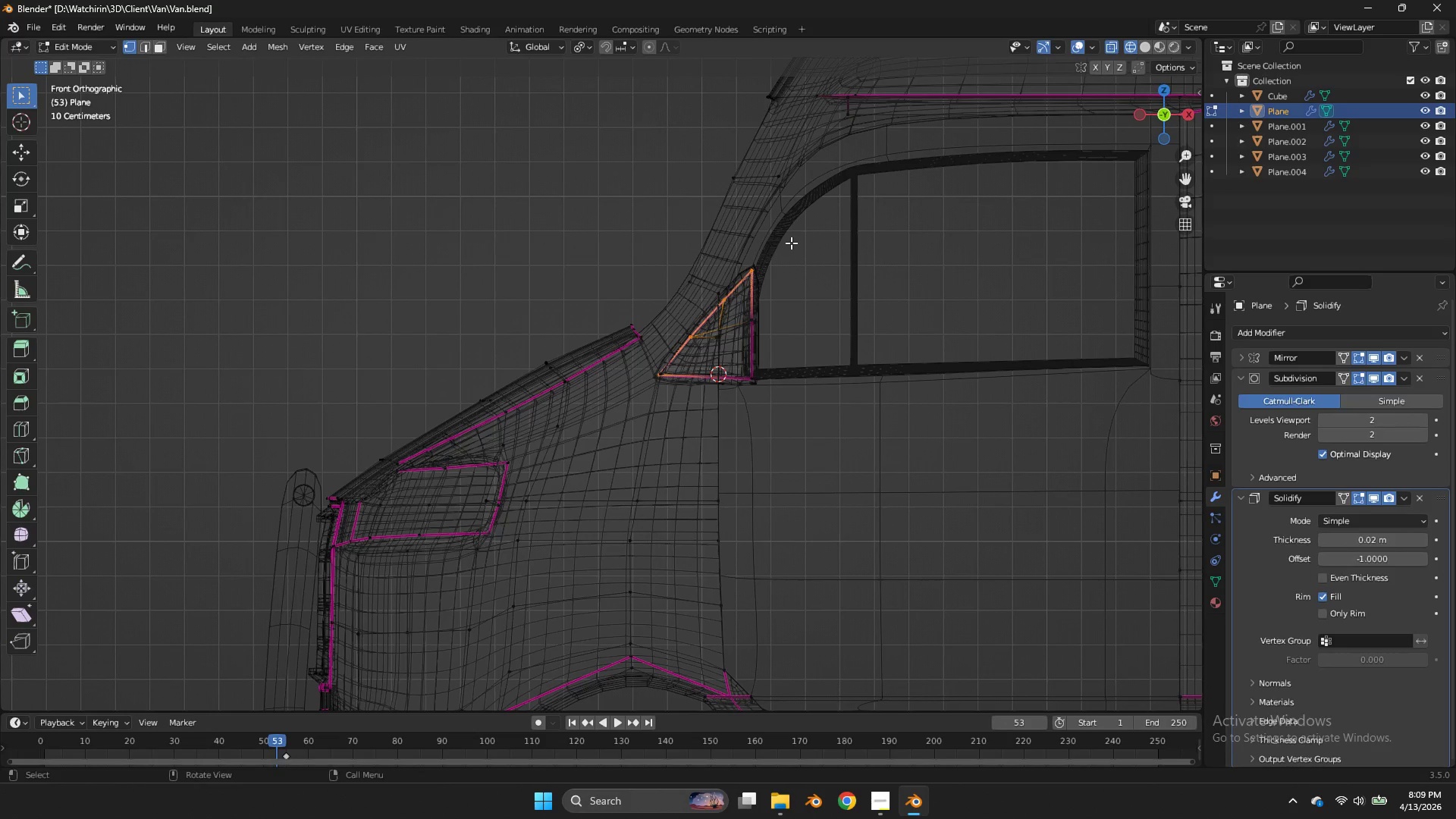 
hold_key(key=ControlLeft, duration=0.55)
left_click_drag(start_coordinate=[789, 243], to_coordinate=[748, 289])
 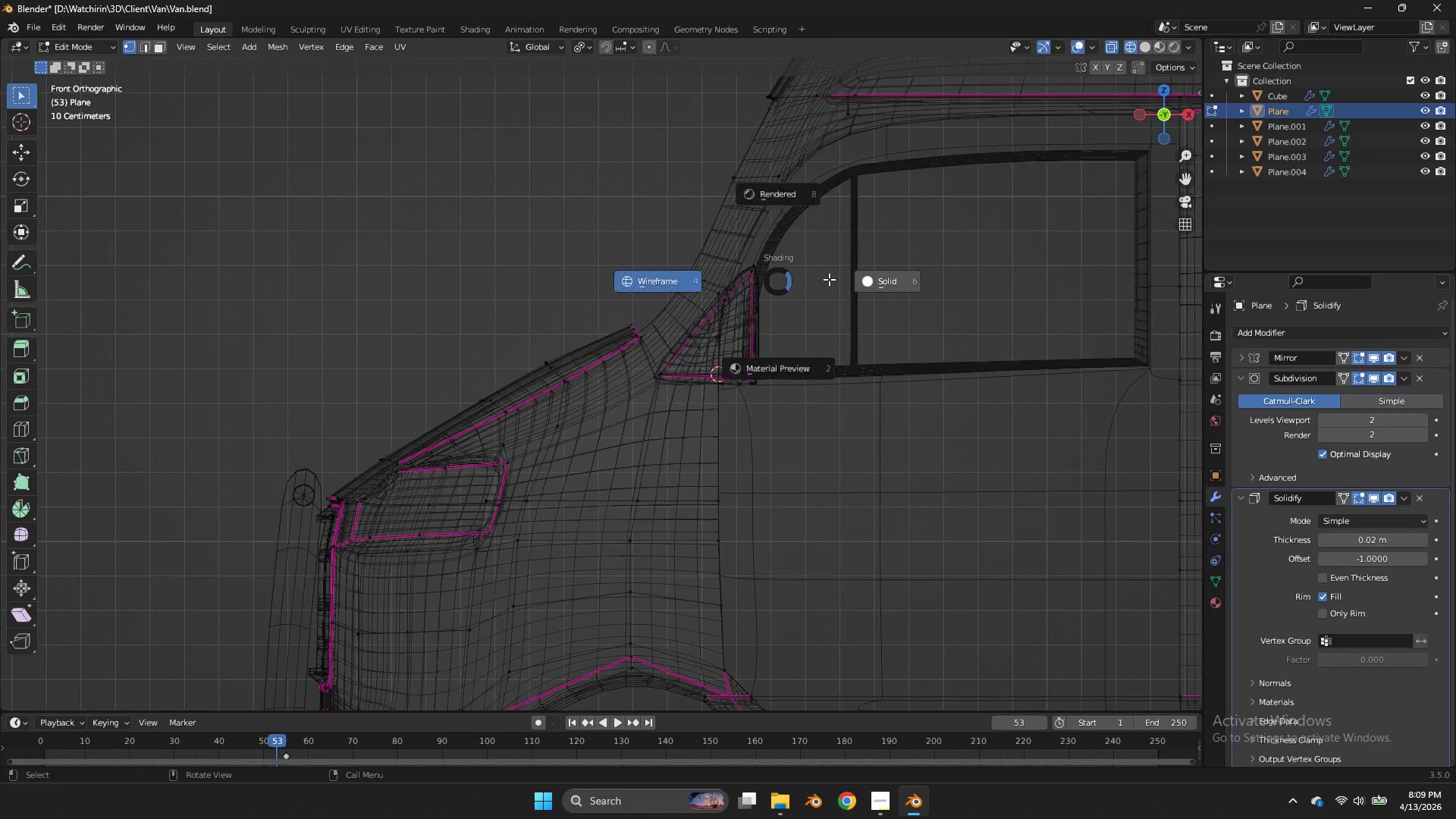 
double_click([748, 289])
 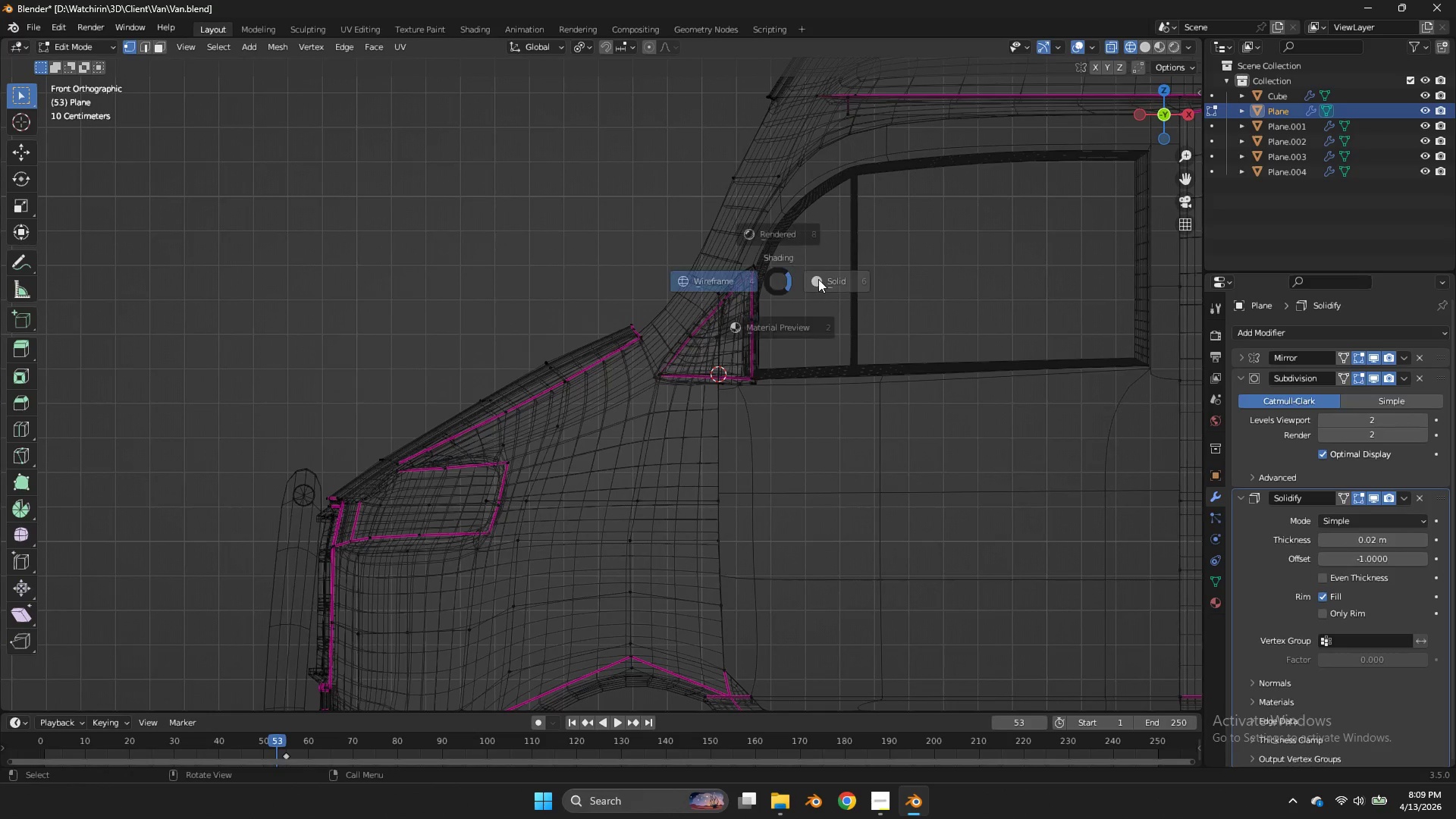 
key(Z)
 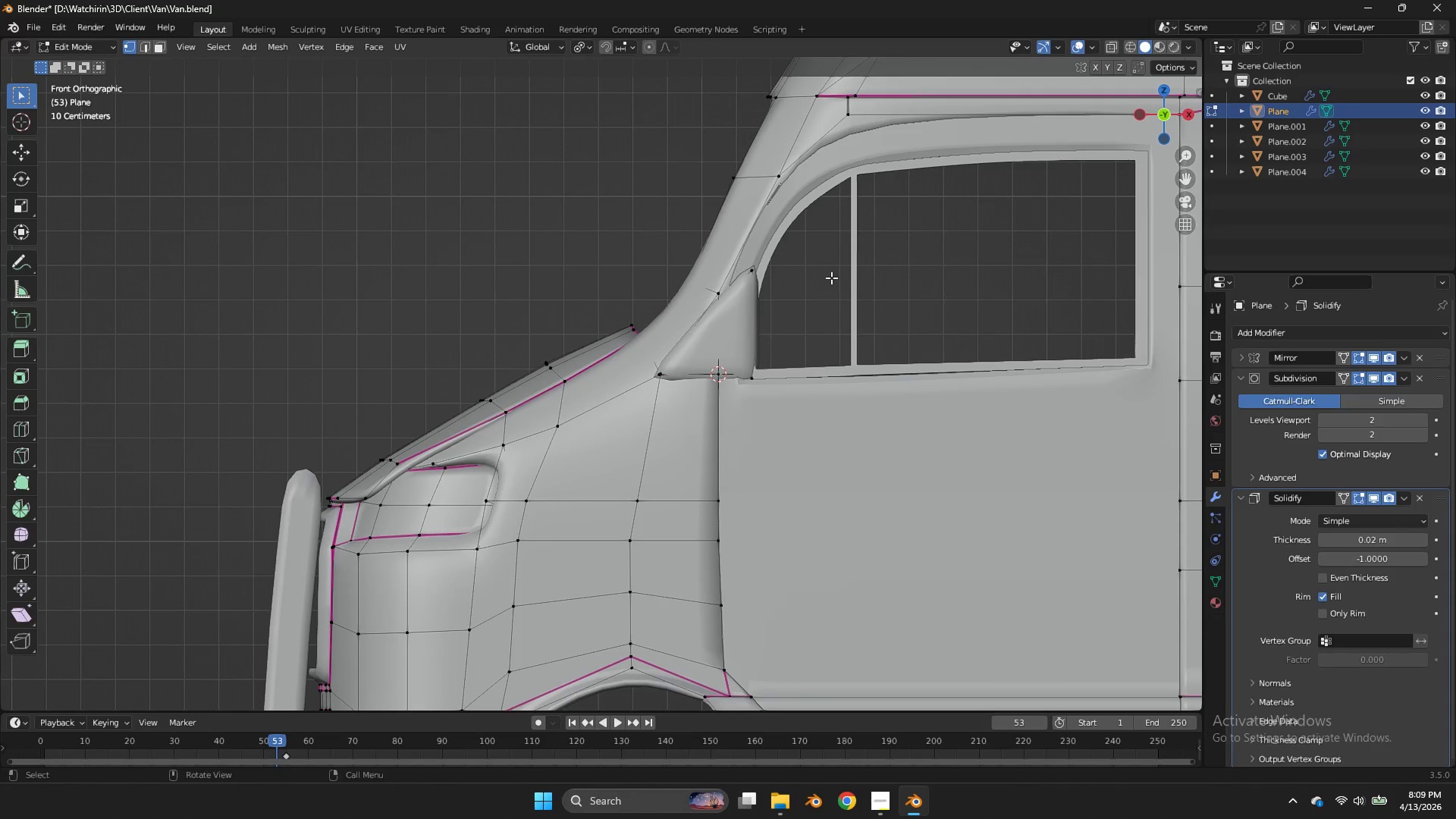 
key(Tab)
 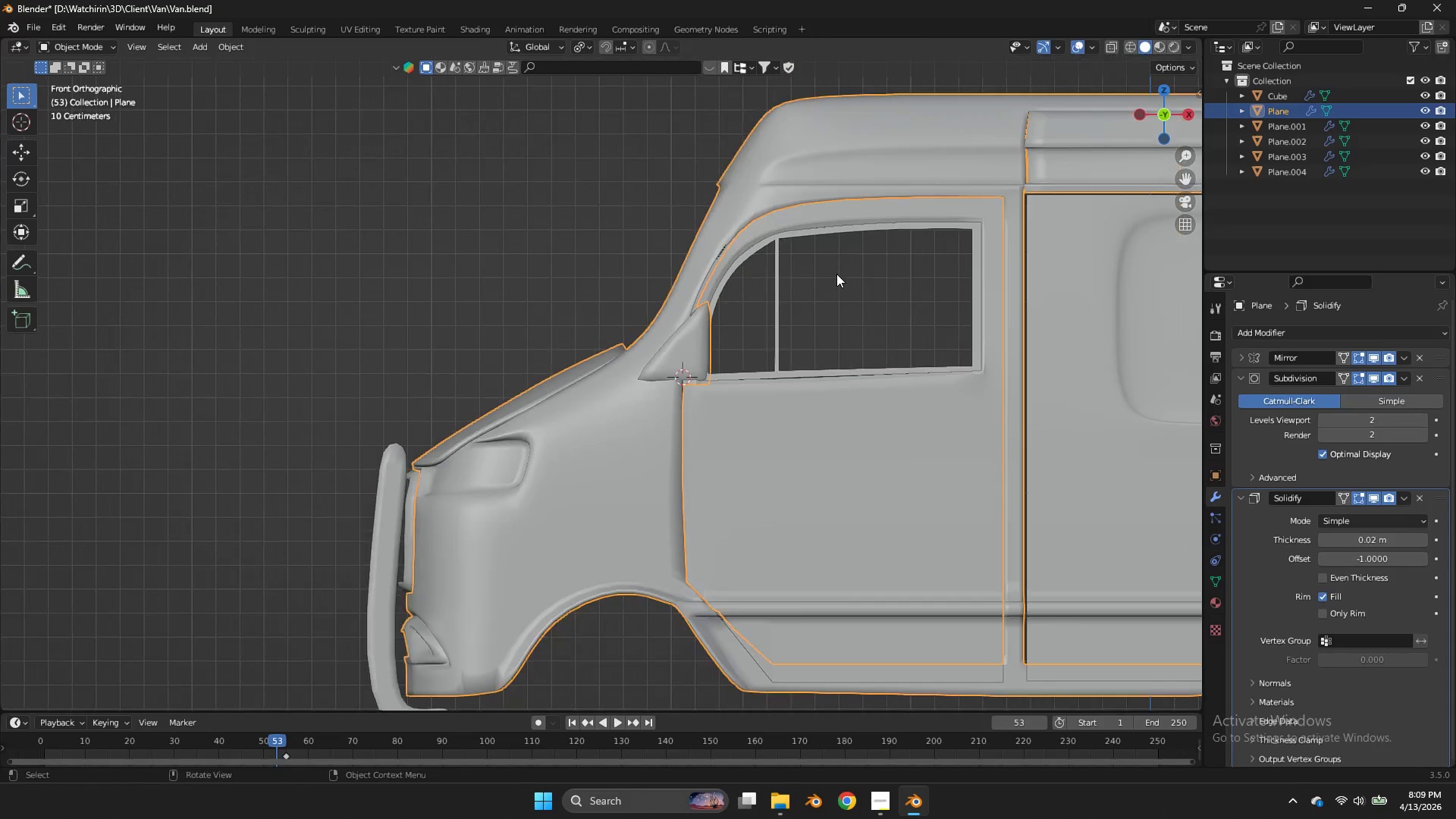 
scroll: coordinate [836, 274], scroll_direction: down, amount: 2.0
 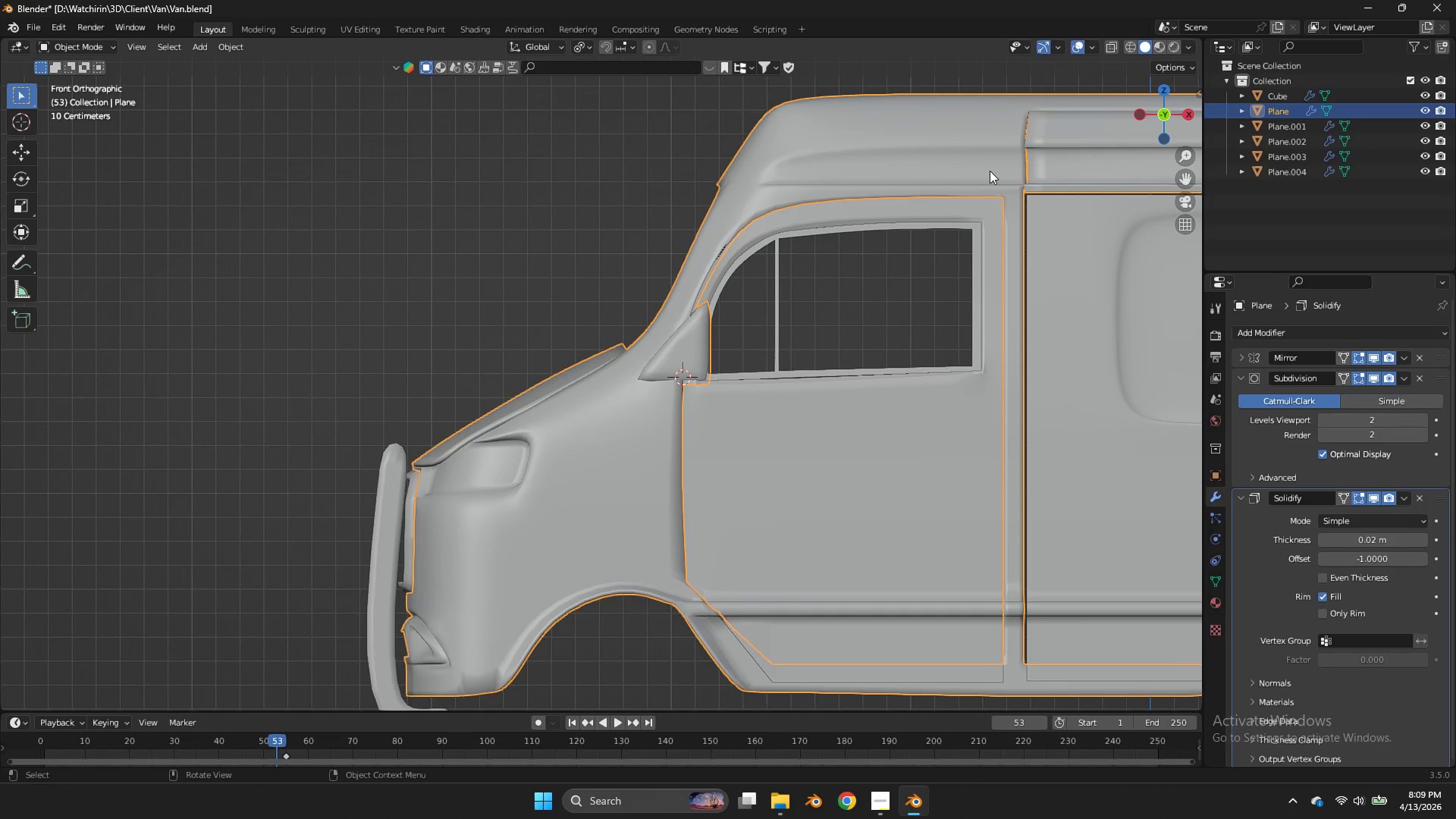 
scroll: coordinate [959, 187], scroll_direction: up, amount: 3.0
 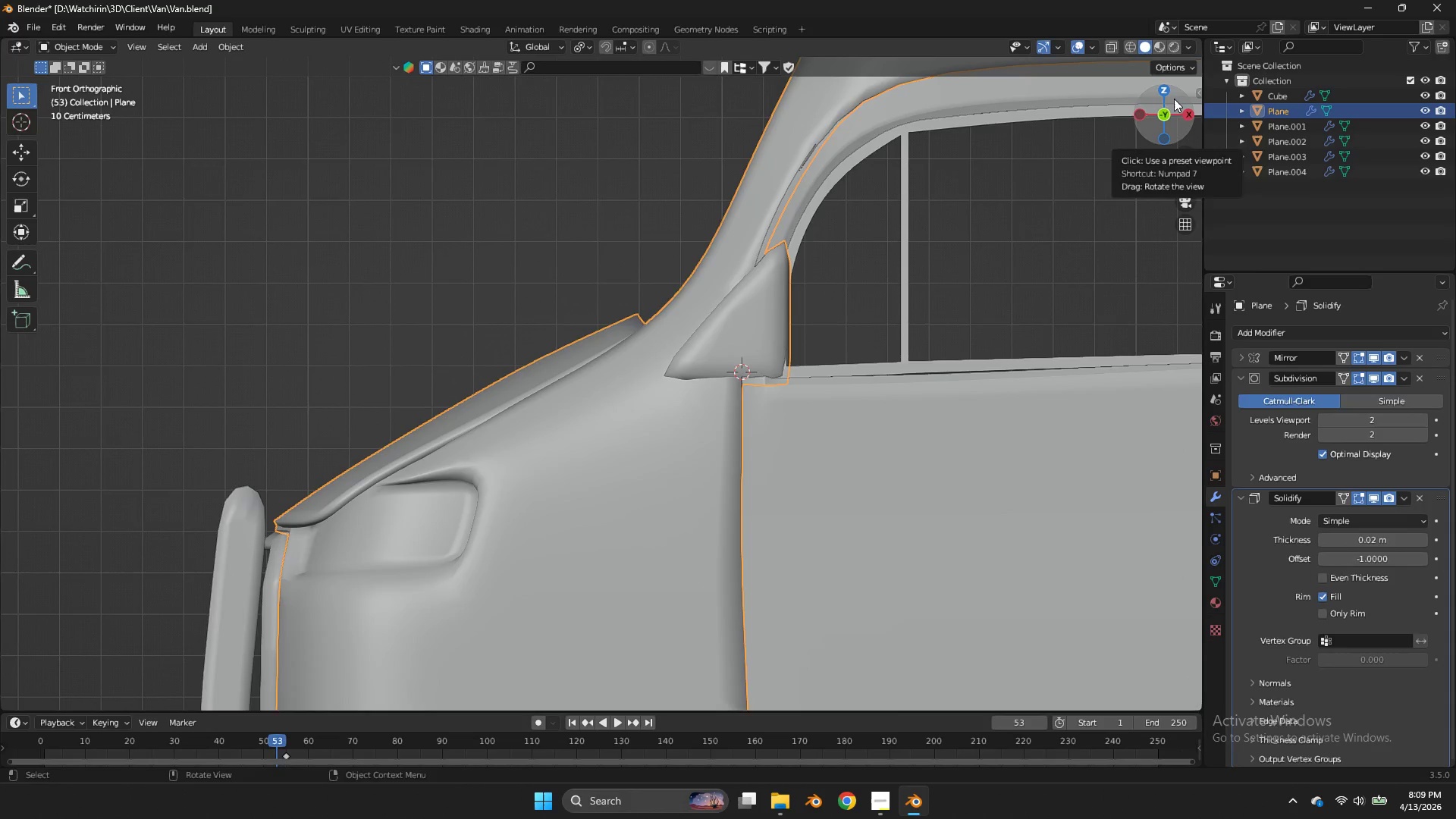 
left_click_drag(start_coordinate=[1172, 101], to_coordinate=[1168, 120])
 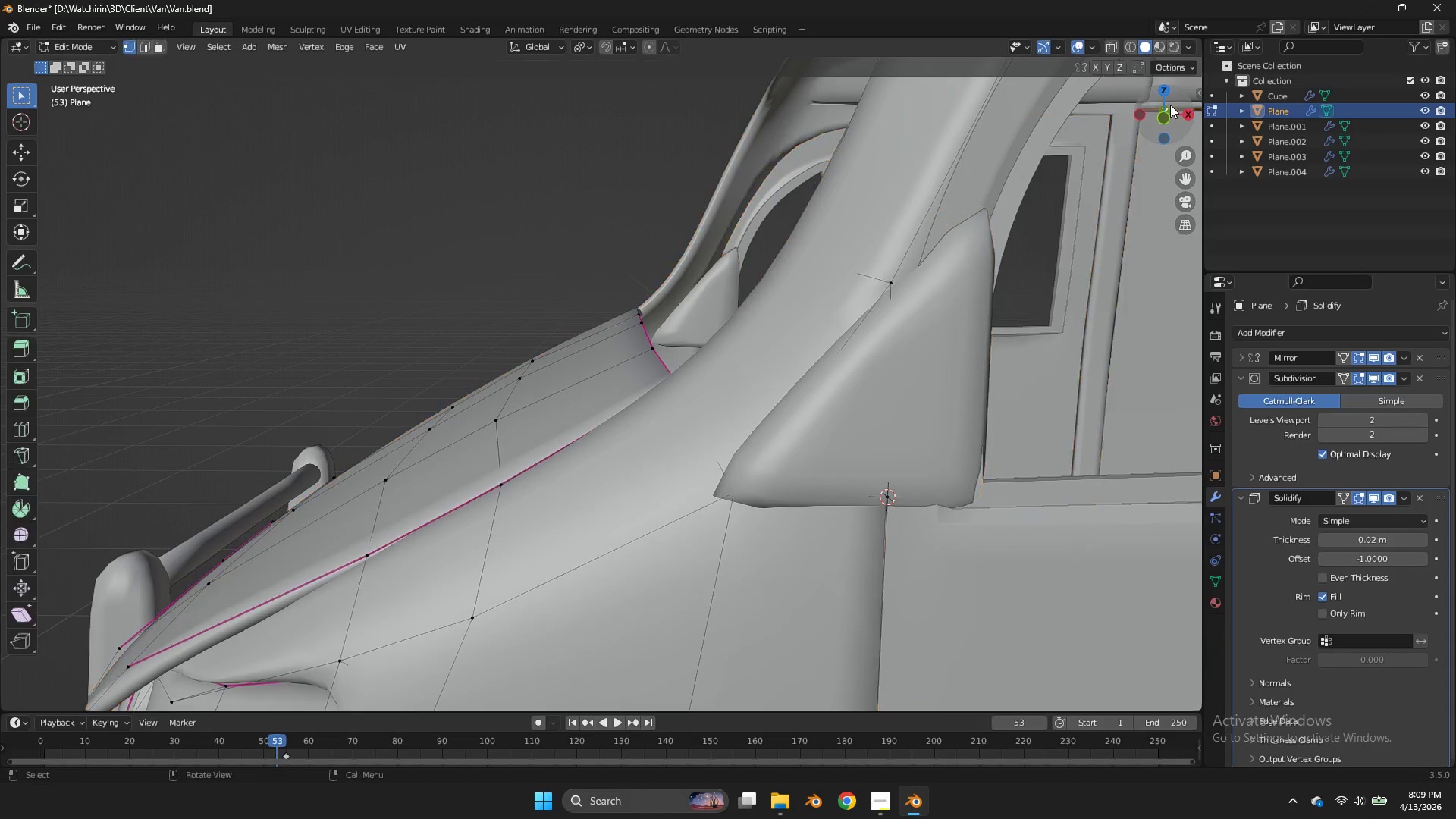 
key(Tab)
 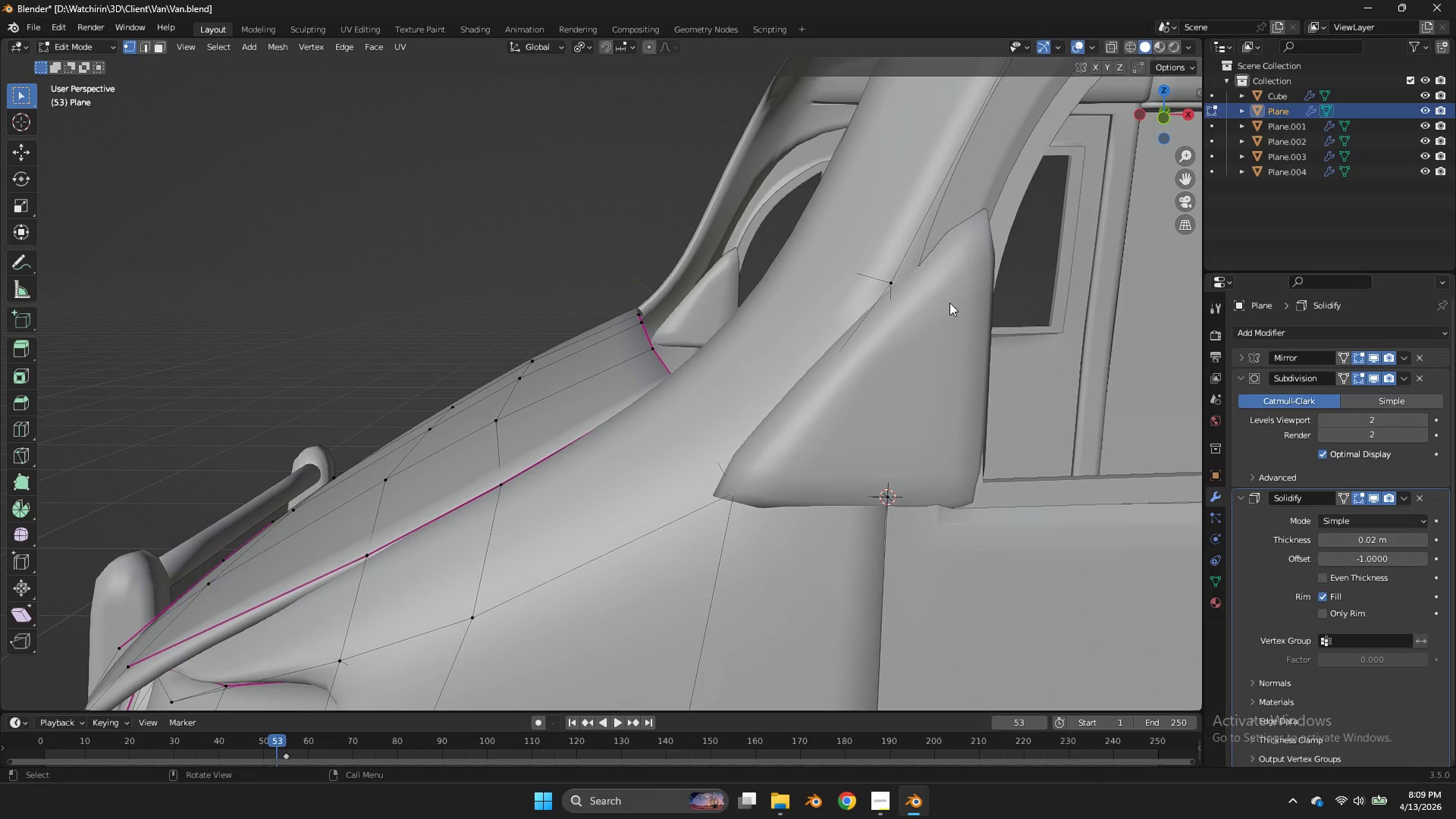 
key(Tab)
 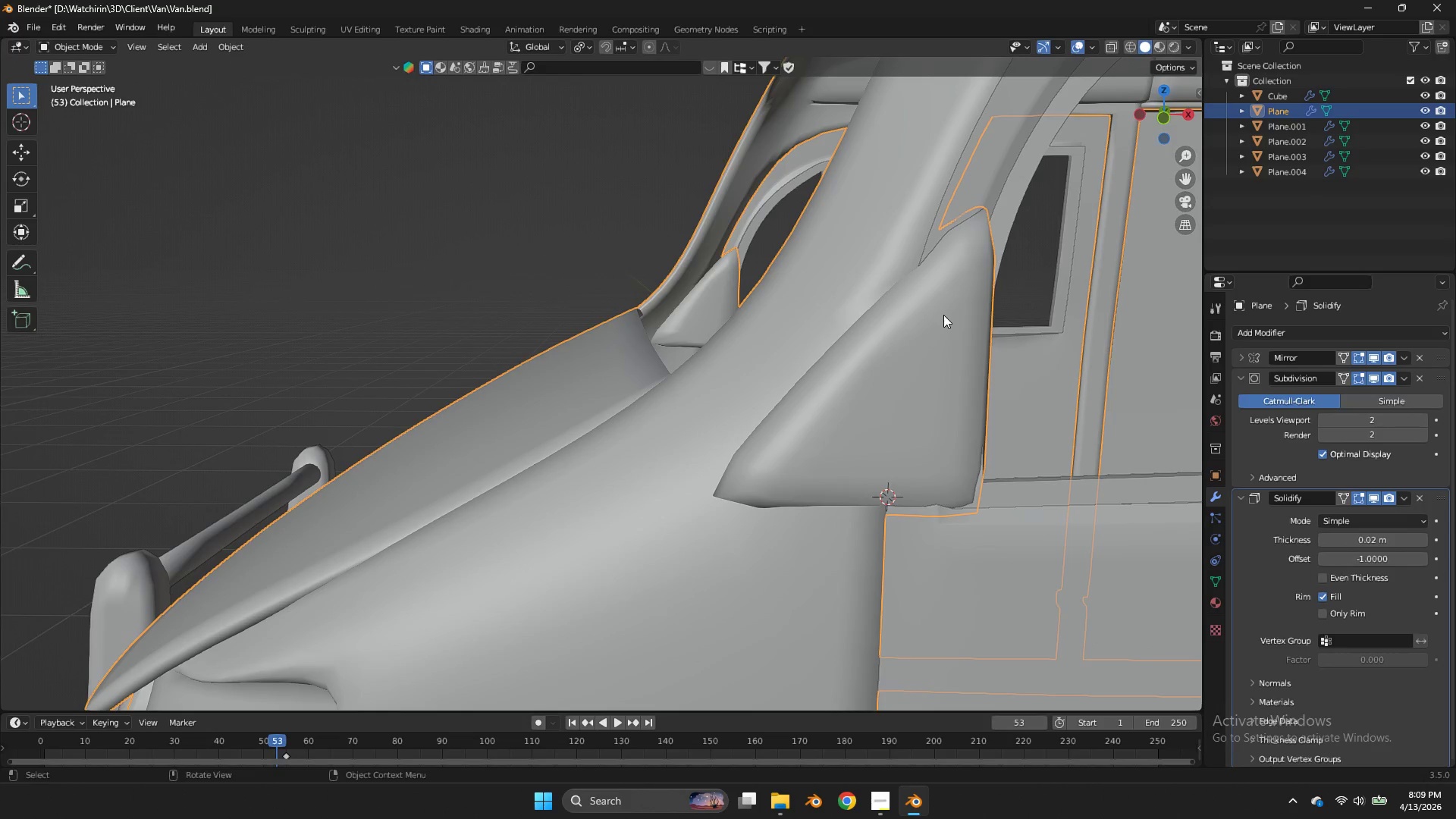 
left_click([943, 315])
 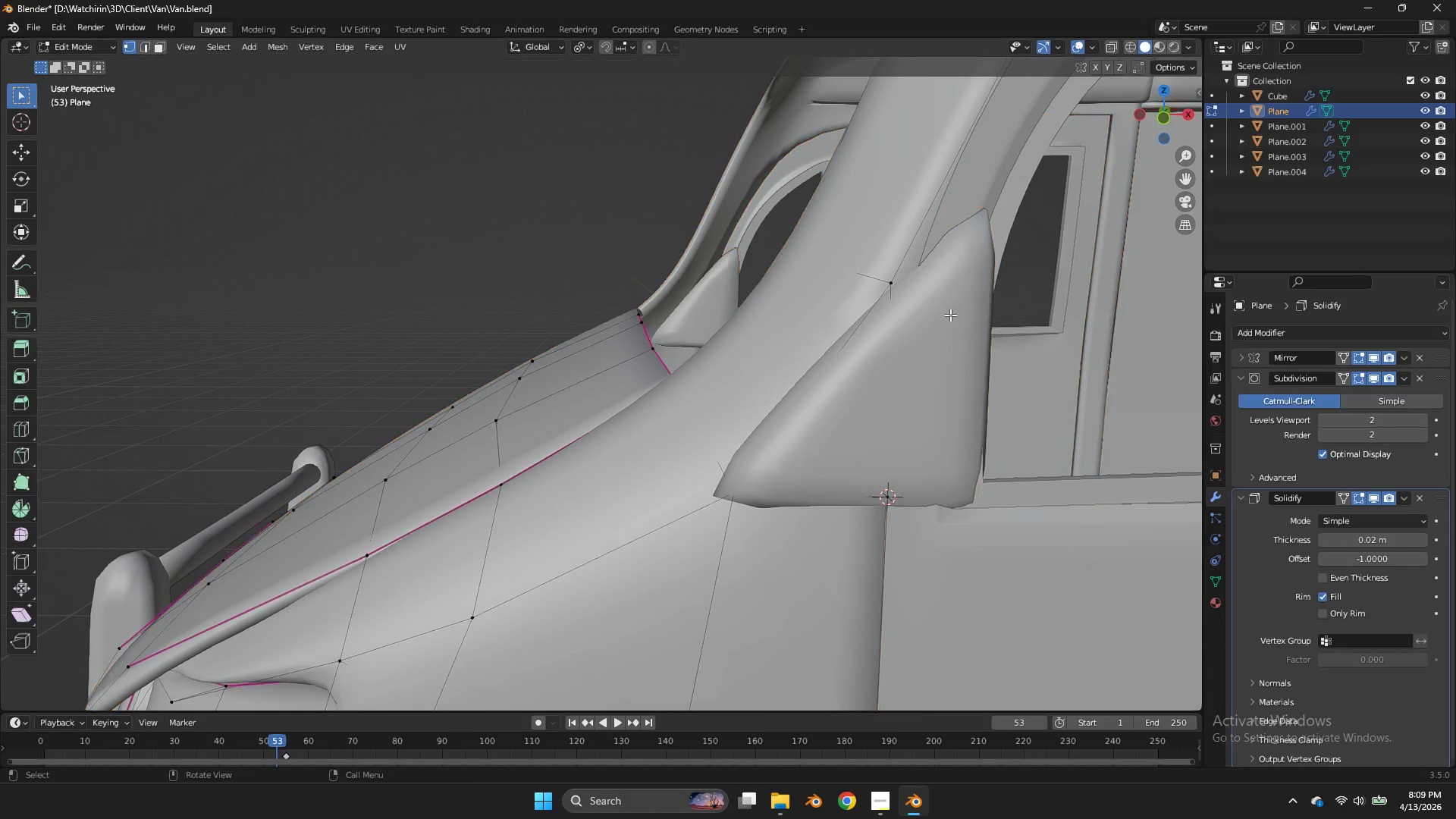 
key(Tab)
 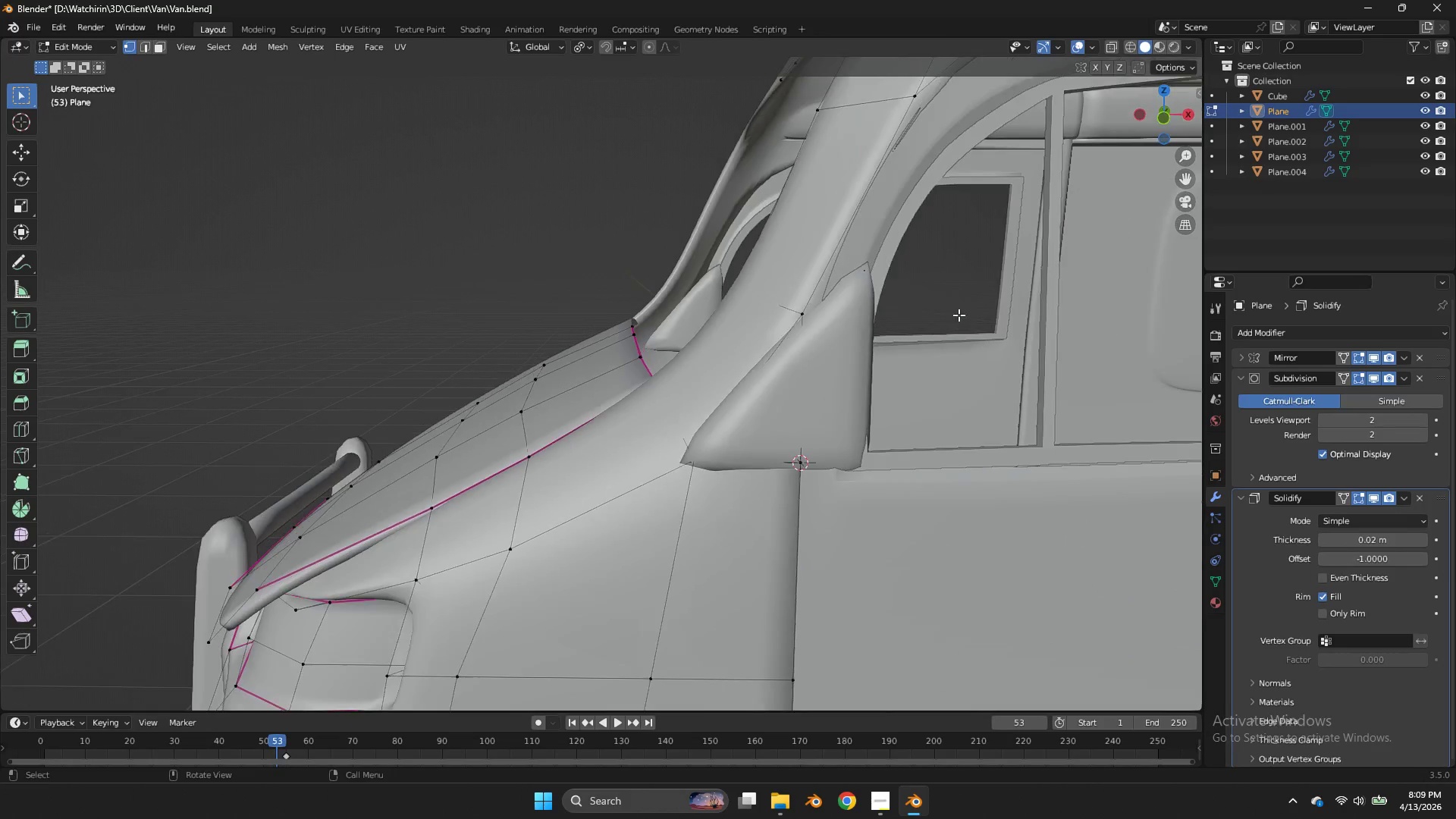 
key(Z)
 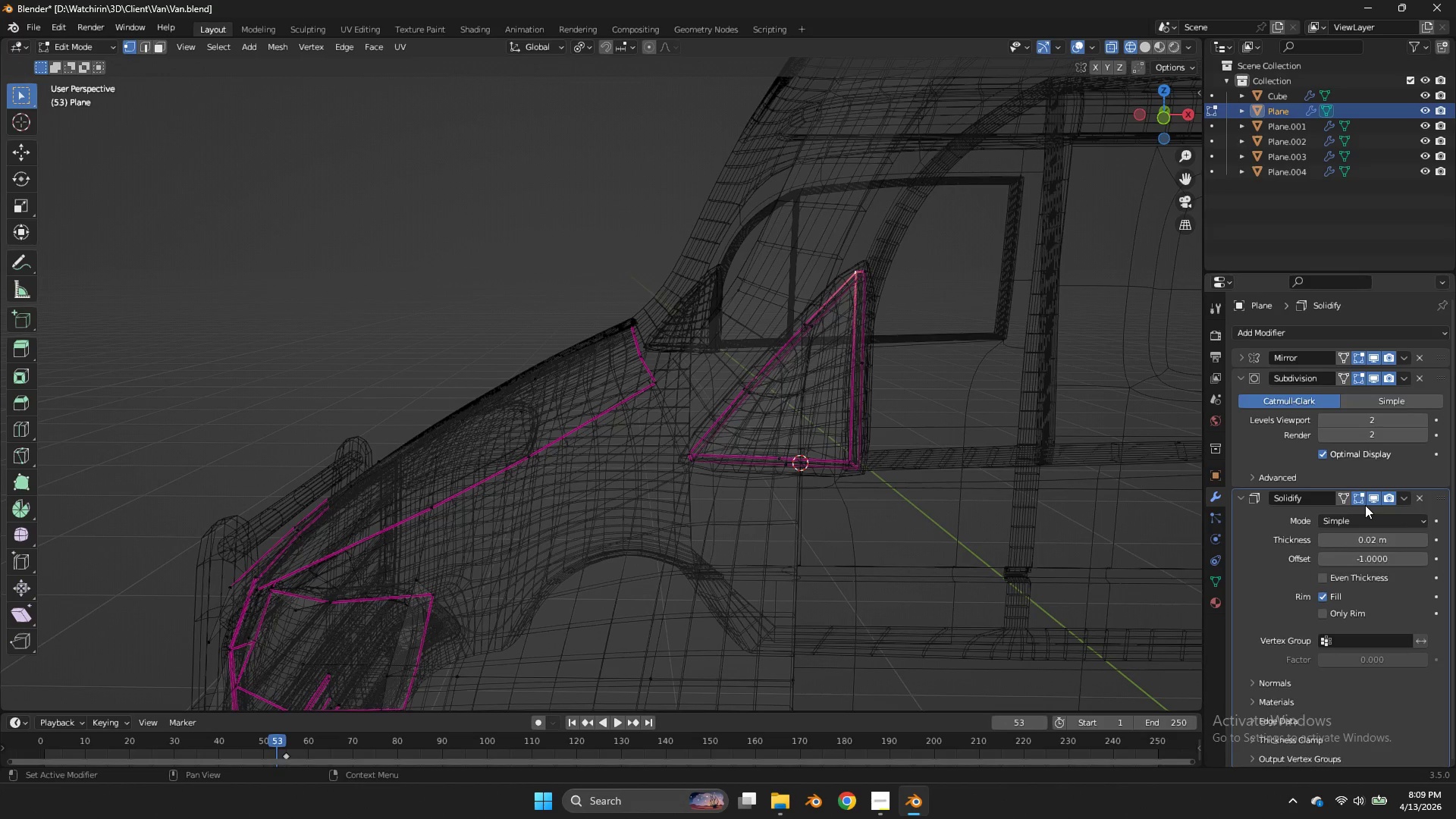 
scroll: coordinate [959, 315], scroll_direction: down, amount: 1.0
 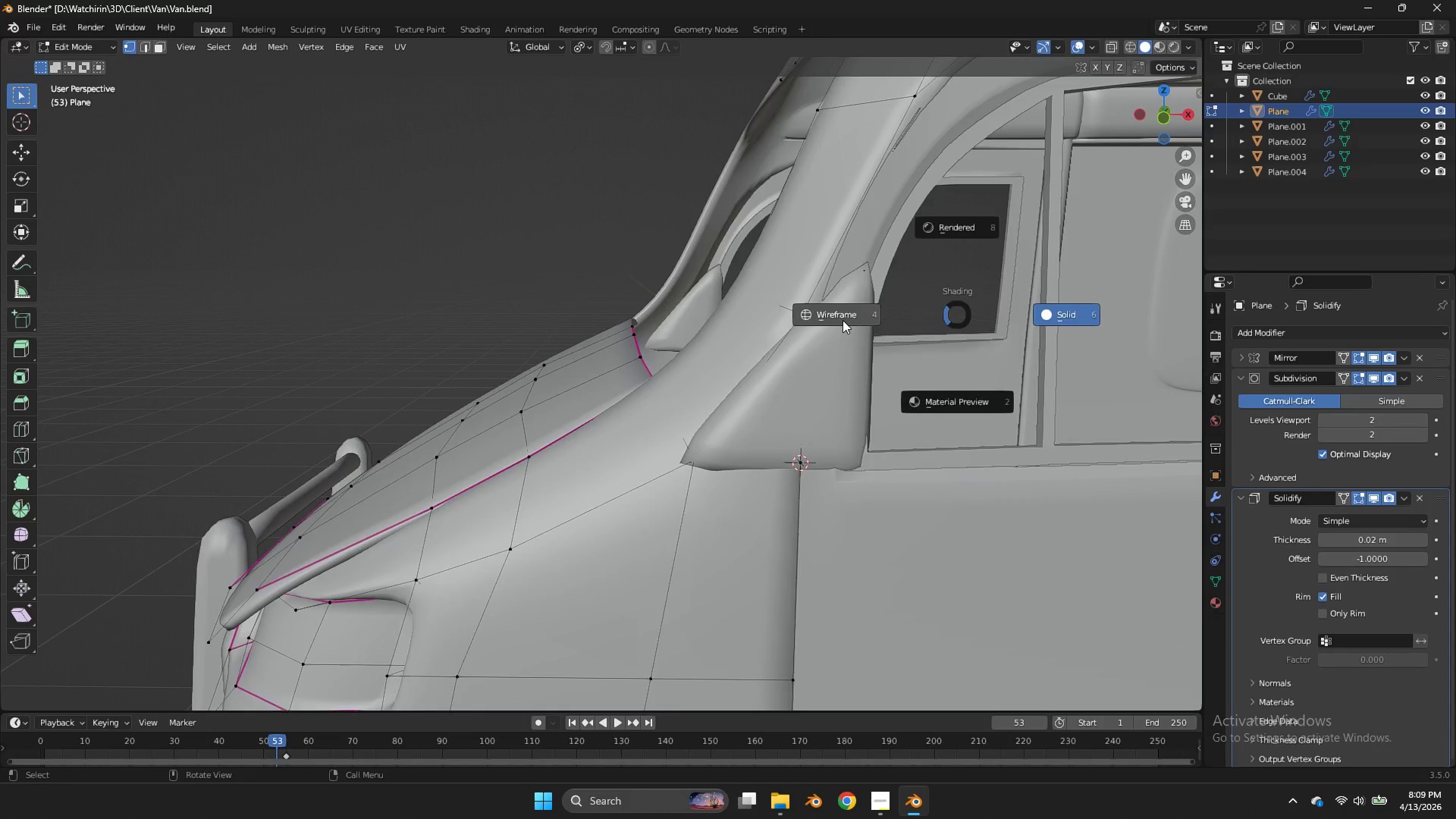 
left_click([1359, 491])
 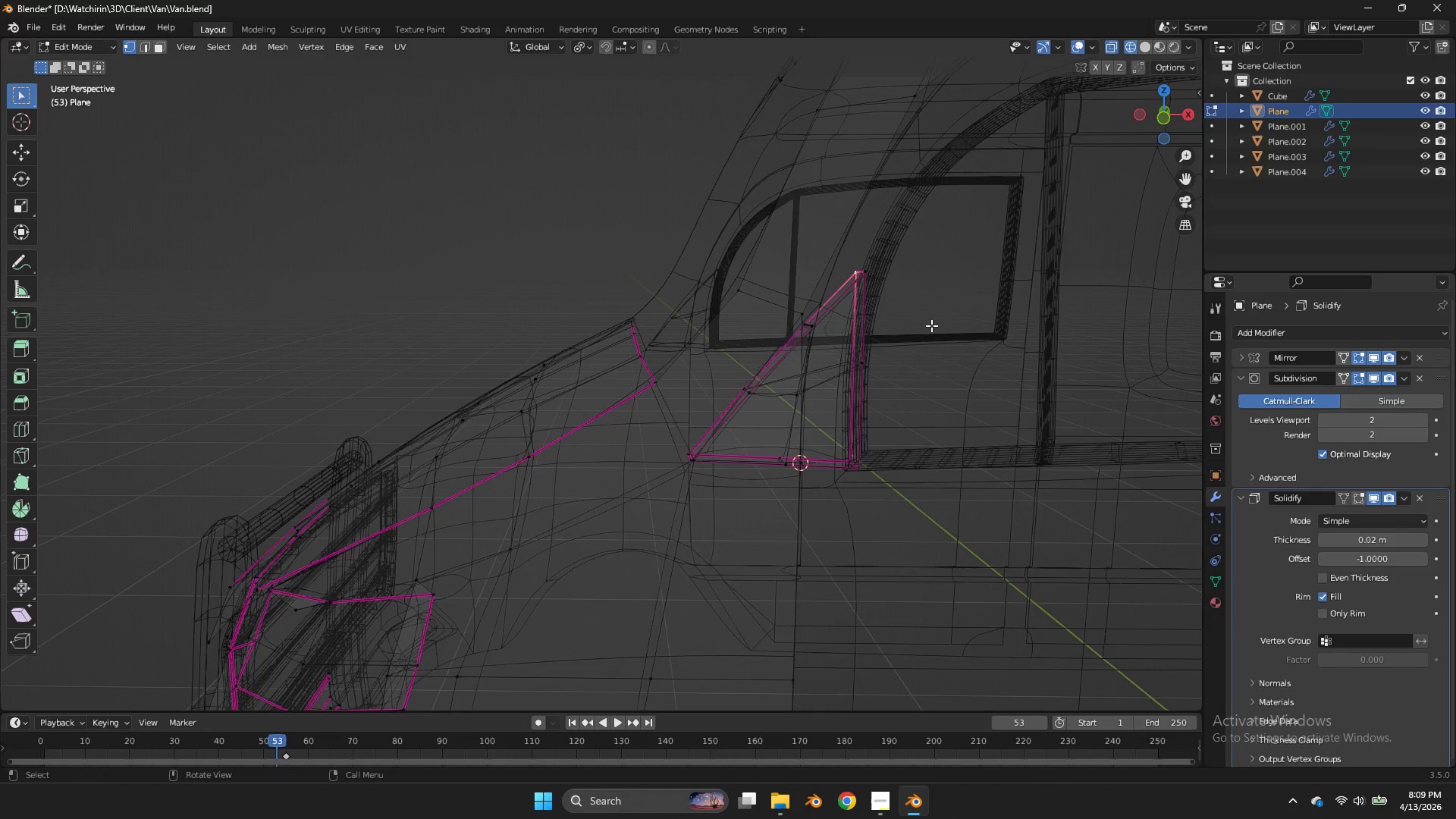 
key(Z)
 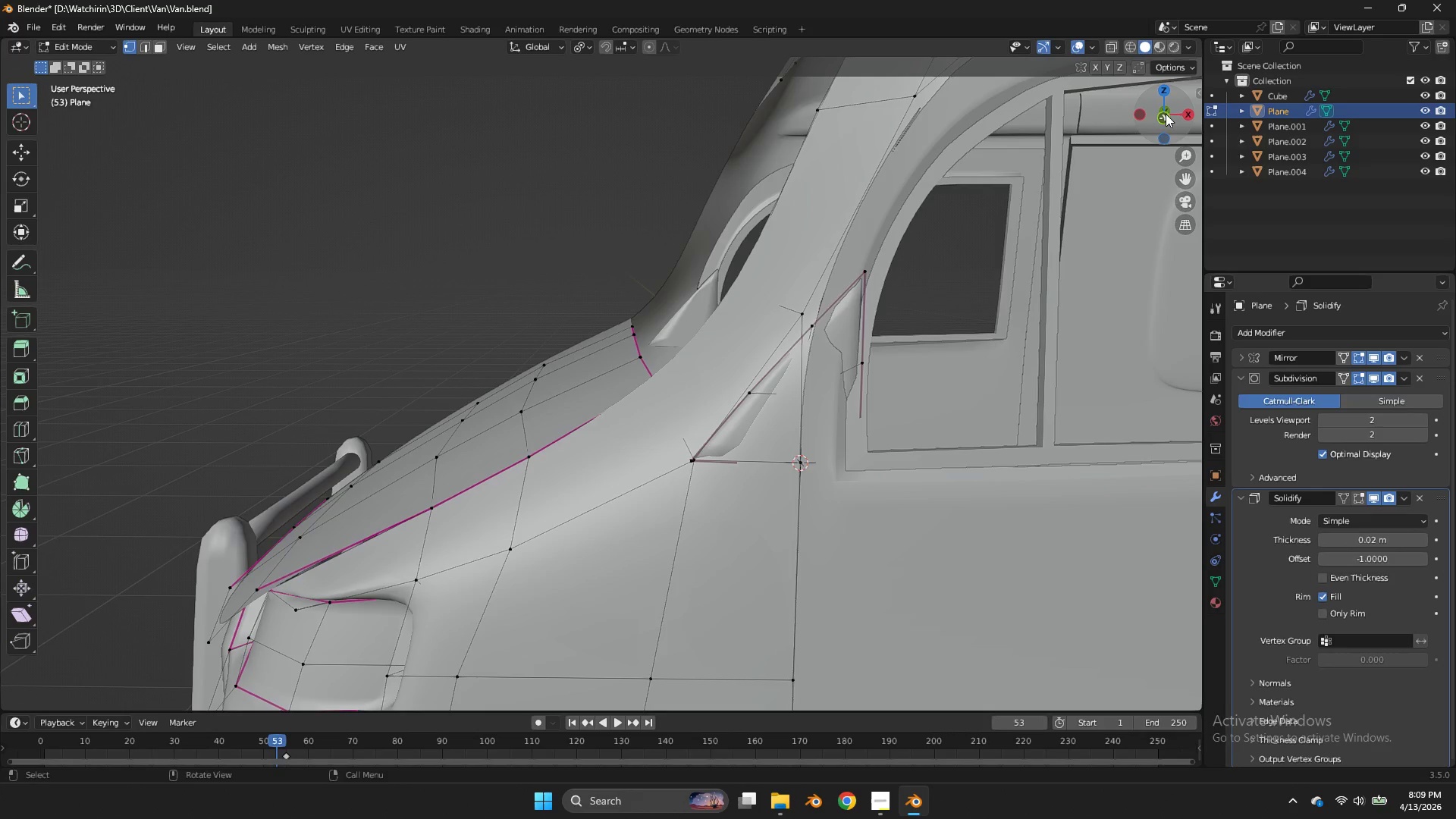 
left_click([1163, 119])
 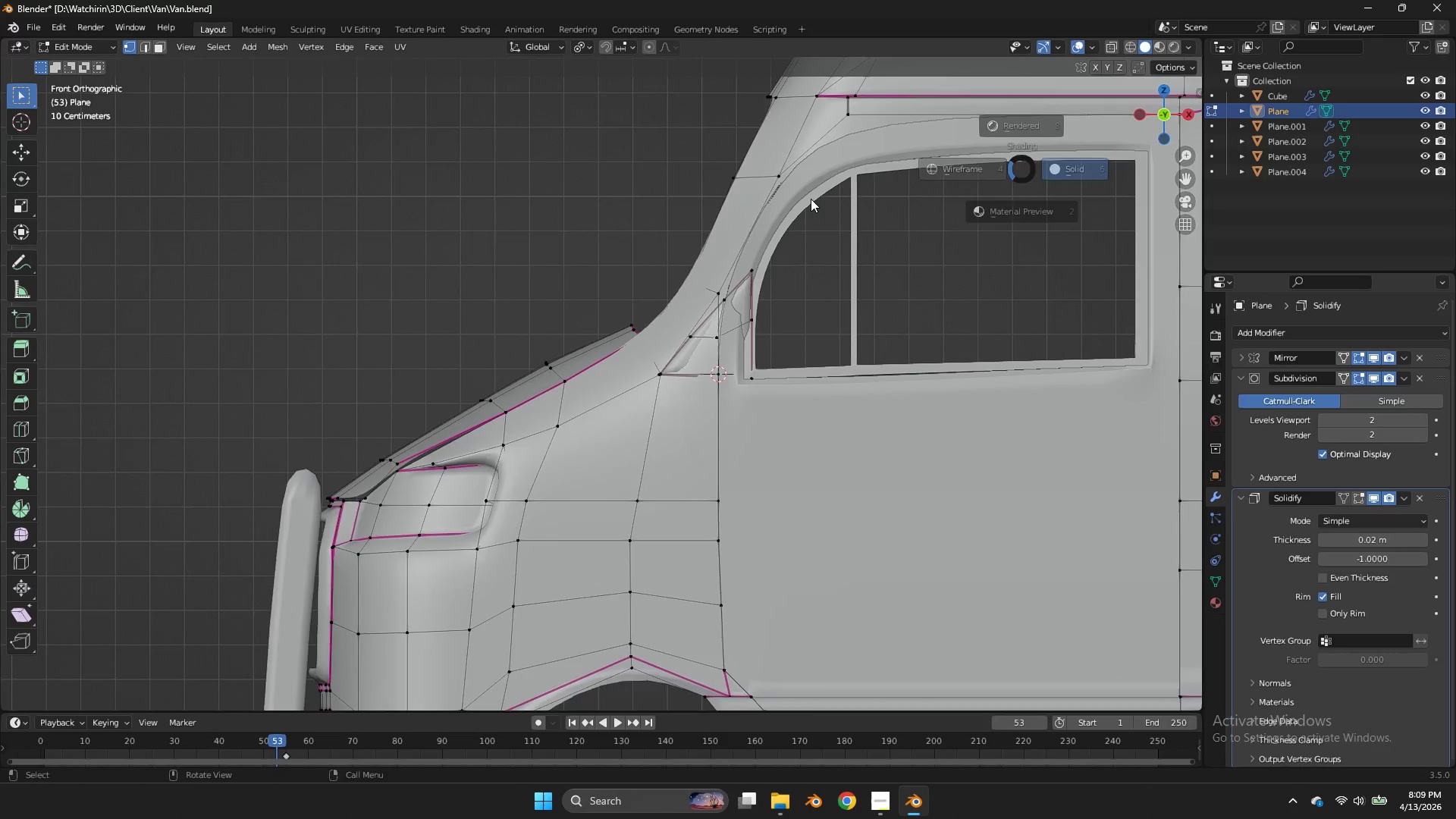 
key(Z)
 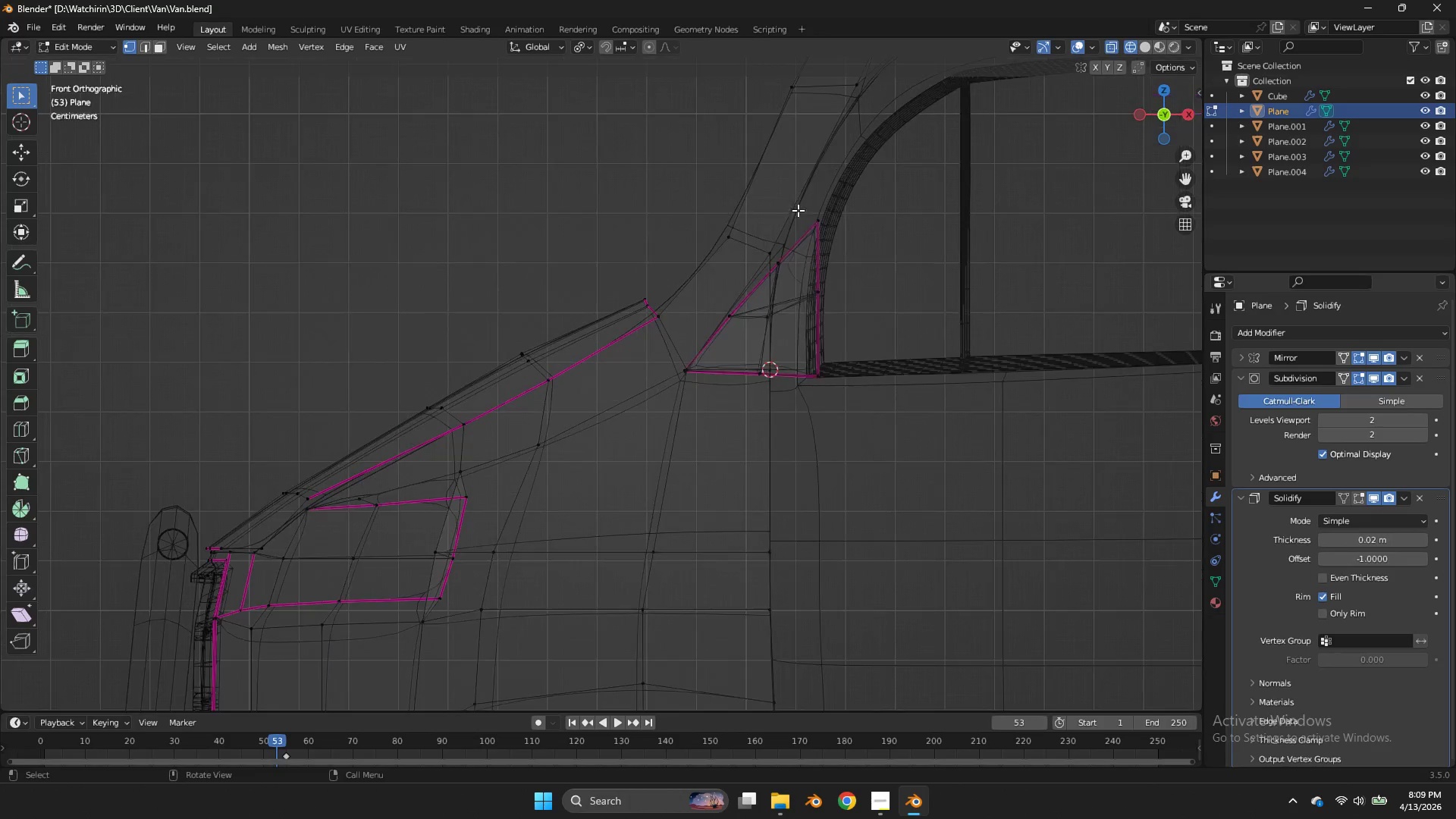 
scroll: coordinate [798, 210], scroll_direction: up, amount: 2.0
 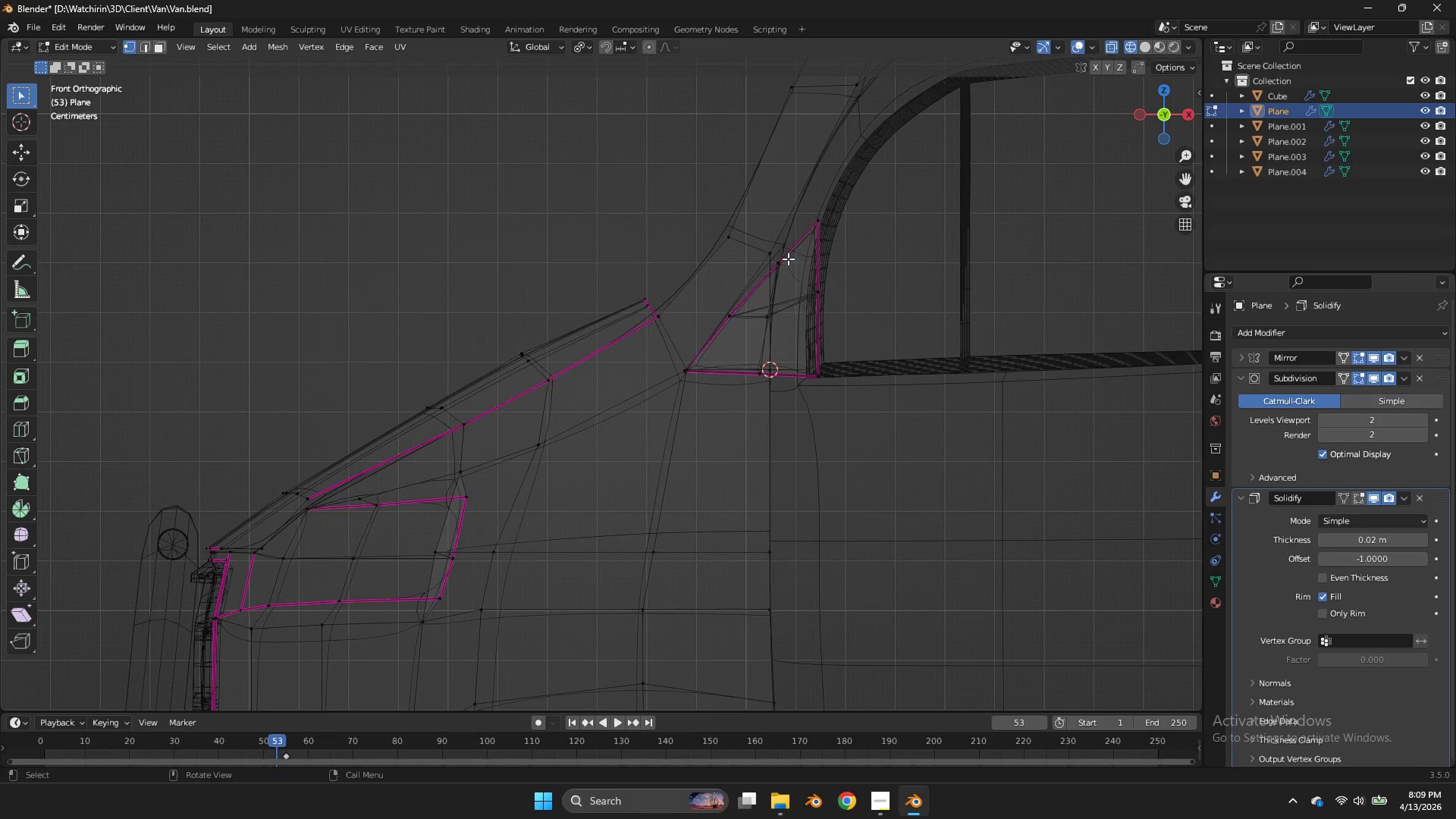 
left_click_drag(start_coordinate=[788, 259], to_coordinate=[769, 287])
 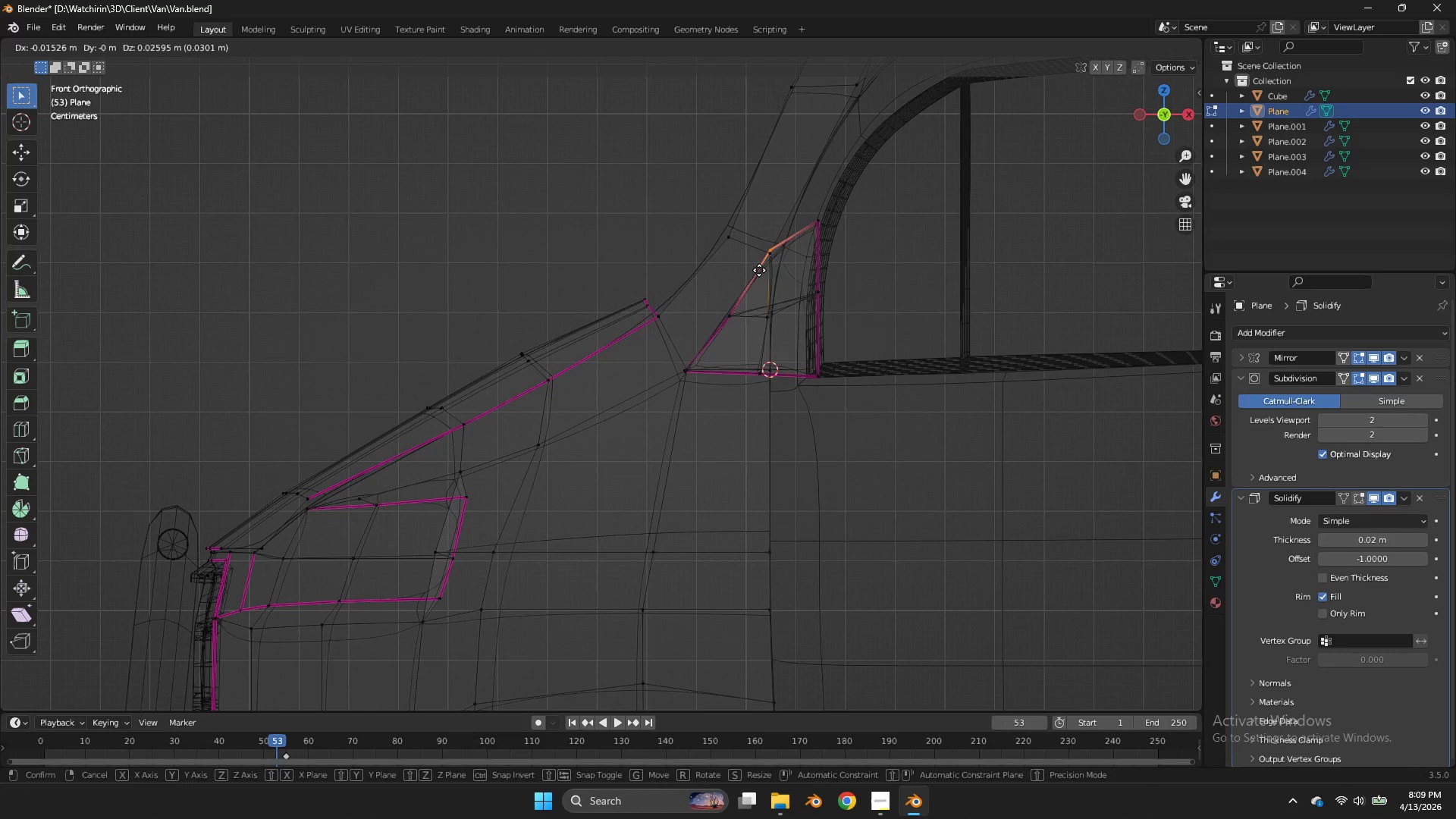 
key(G)
 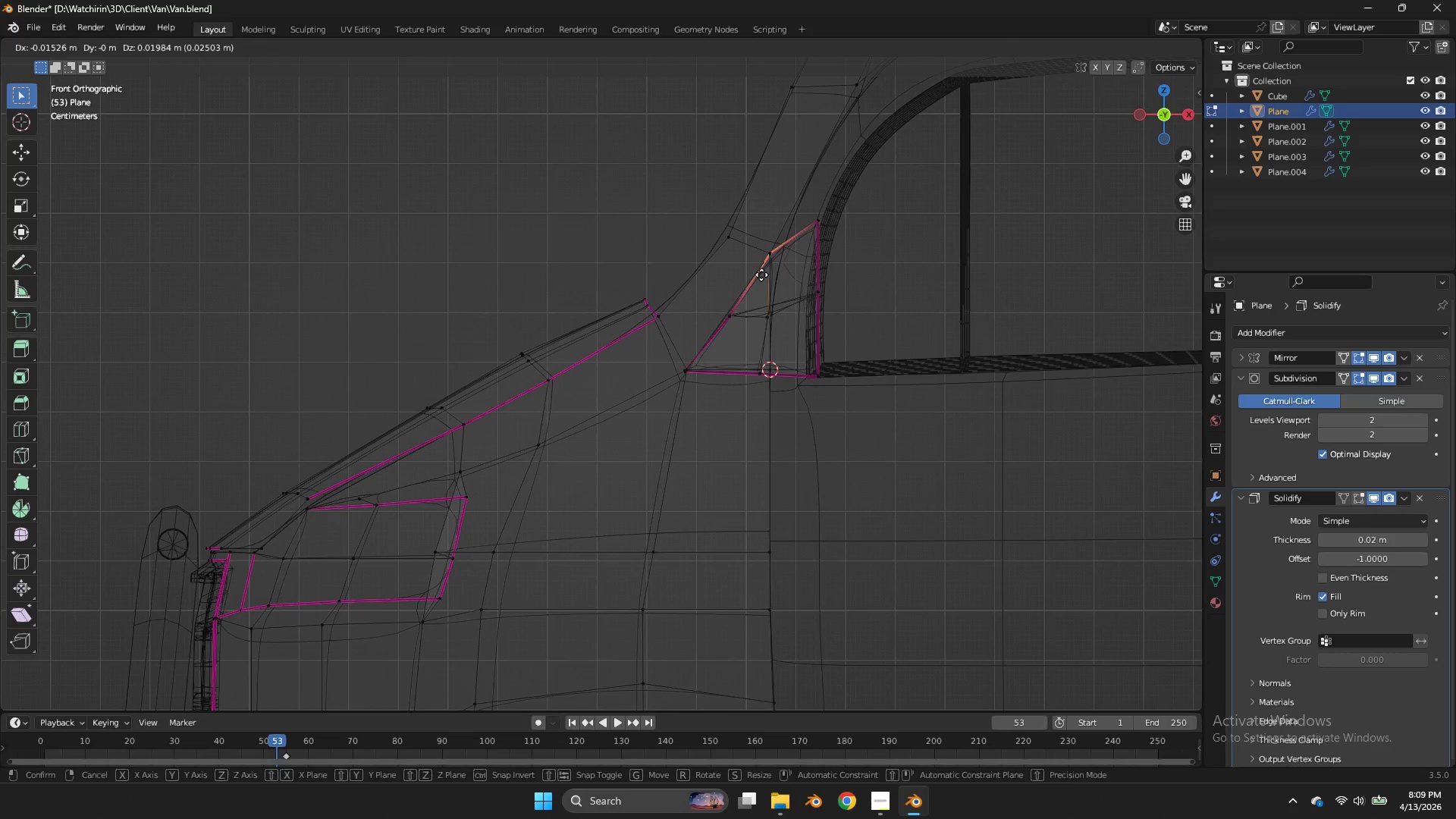 
left_click([760, 276])
 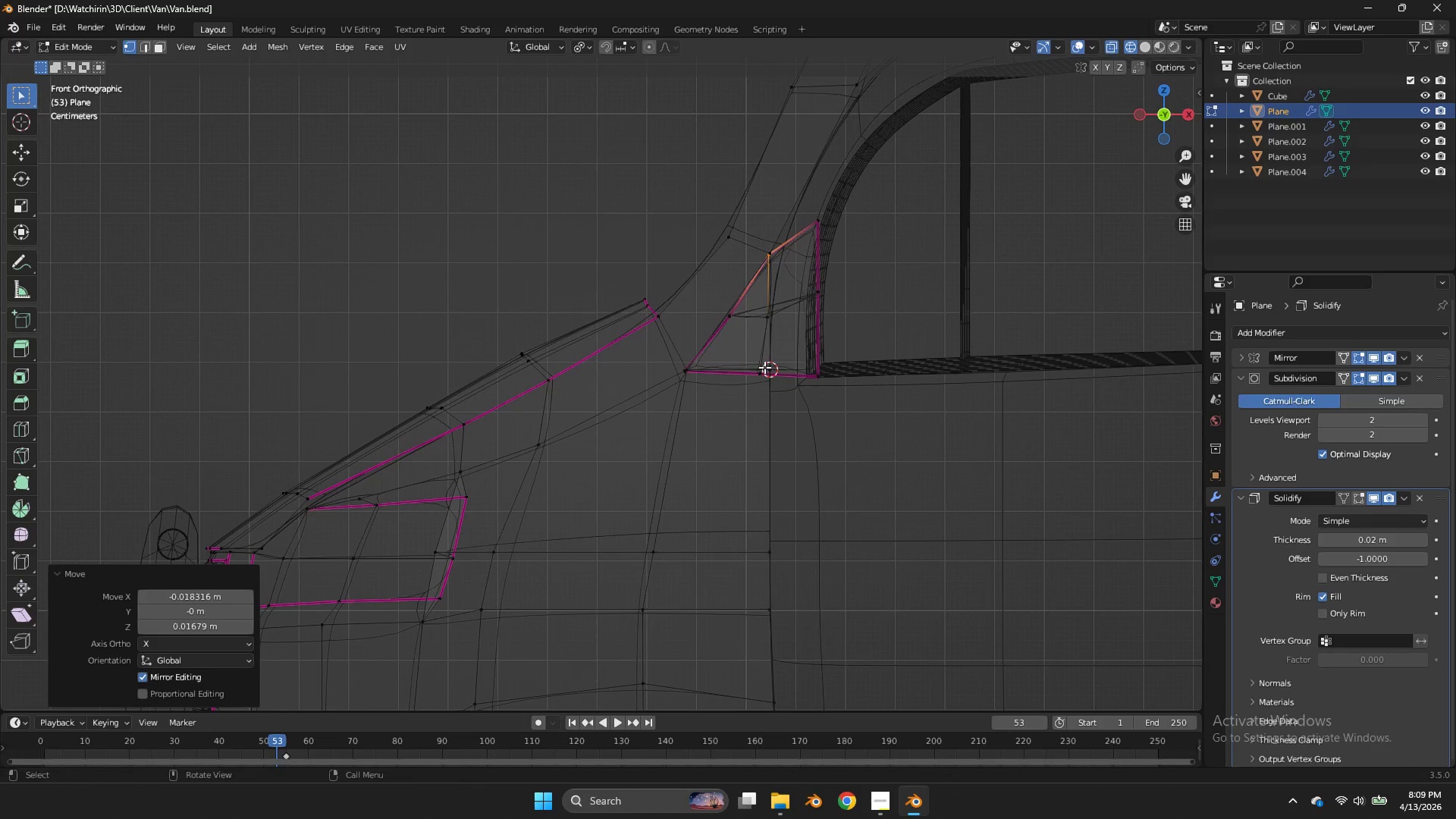 
left_click_drag(start_coordinate=[766, 365], to_coordinate=[745, 388])
 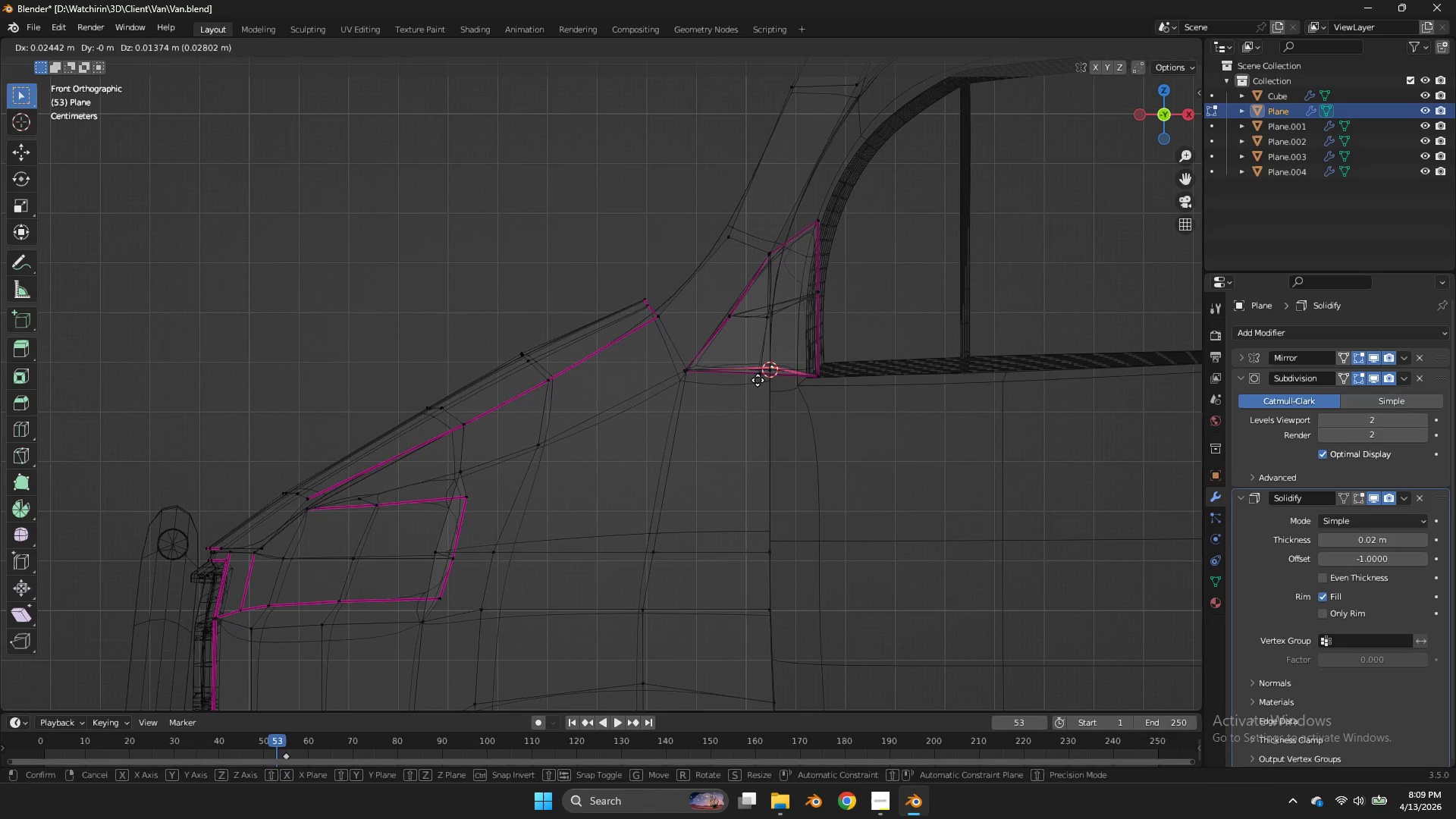 
triple_click([745, 388])
 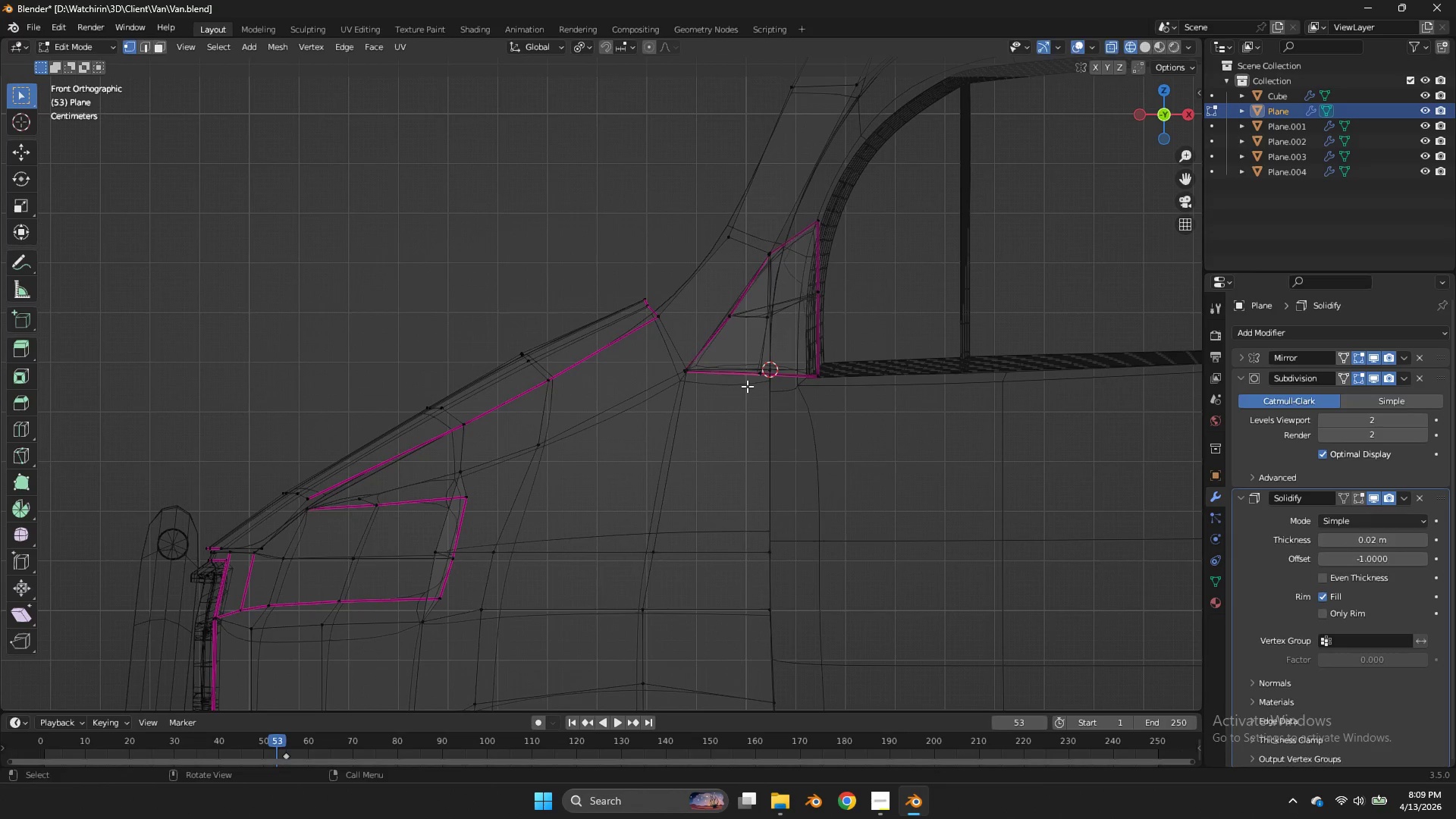 
key(G)
 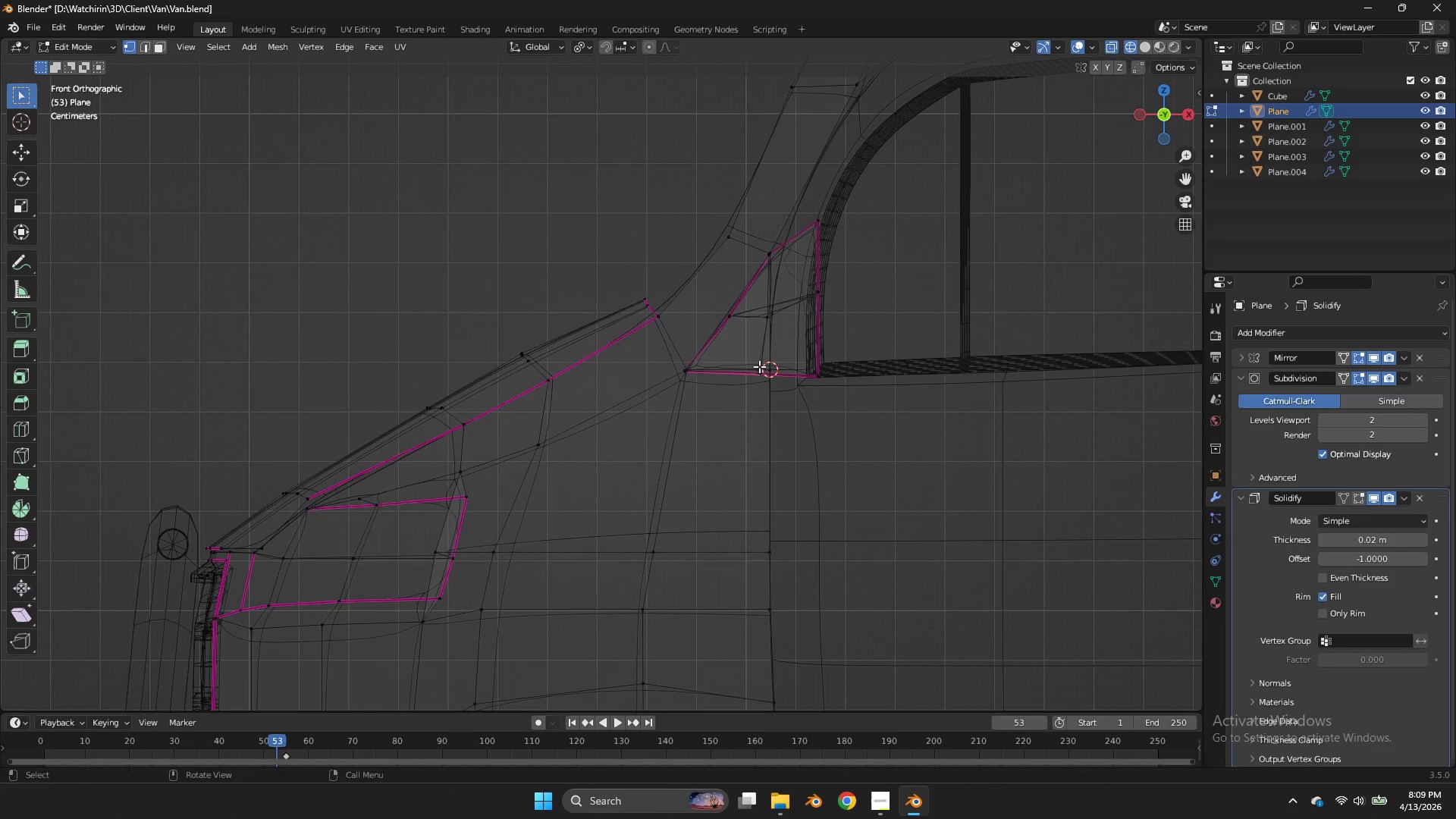 
left_click_drag(start_coordinate=[760, 366], to_coordinate=[742, 388])
 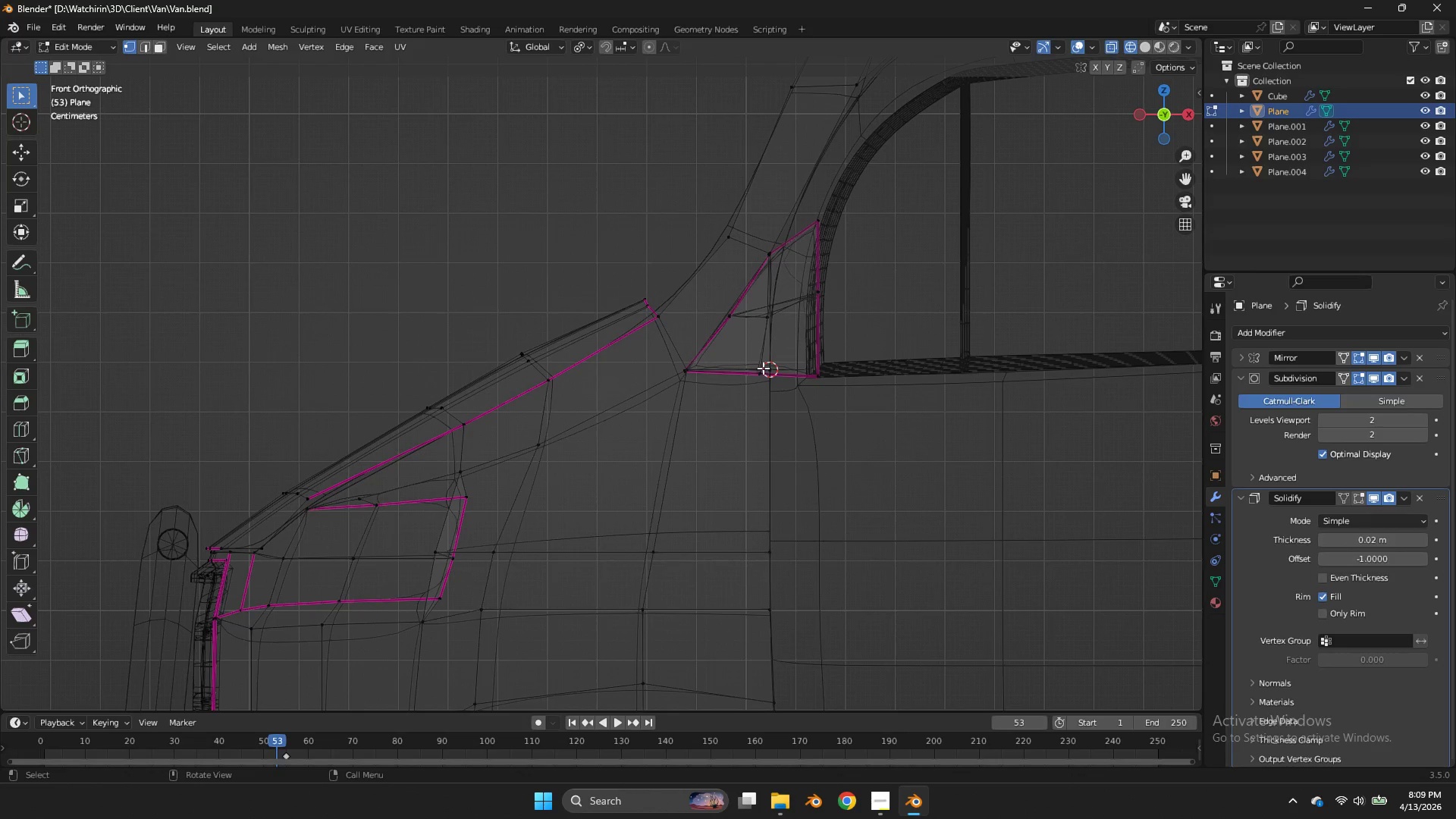 
left_click_drag(start_coordinate=[763, 368], to_coordinate=[744, 388])
 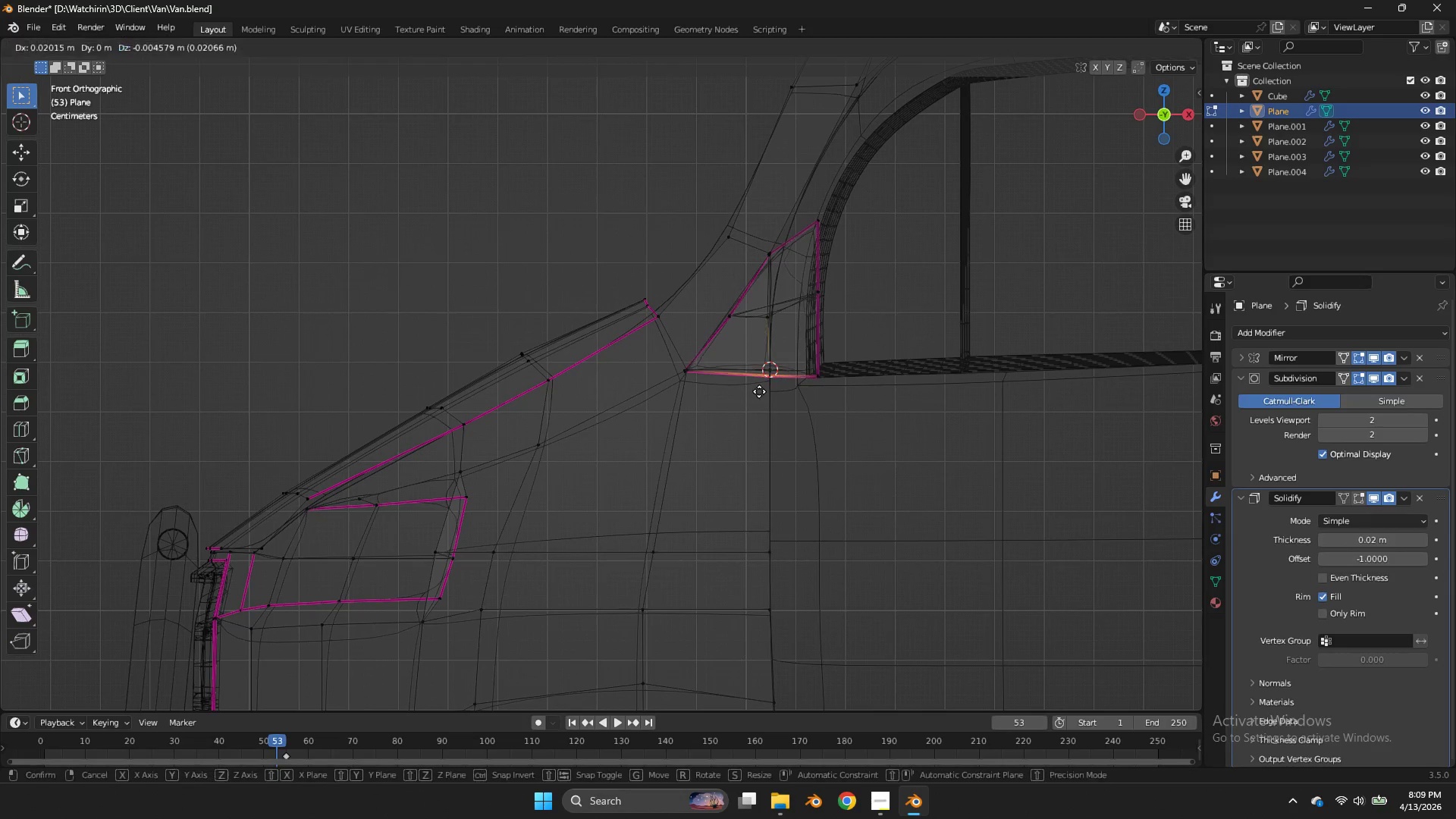 
key(G)
 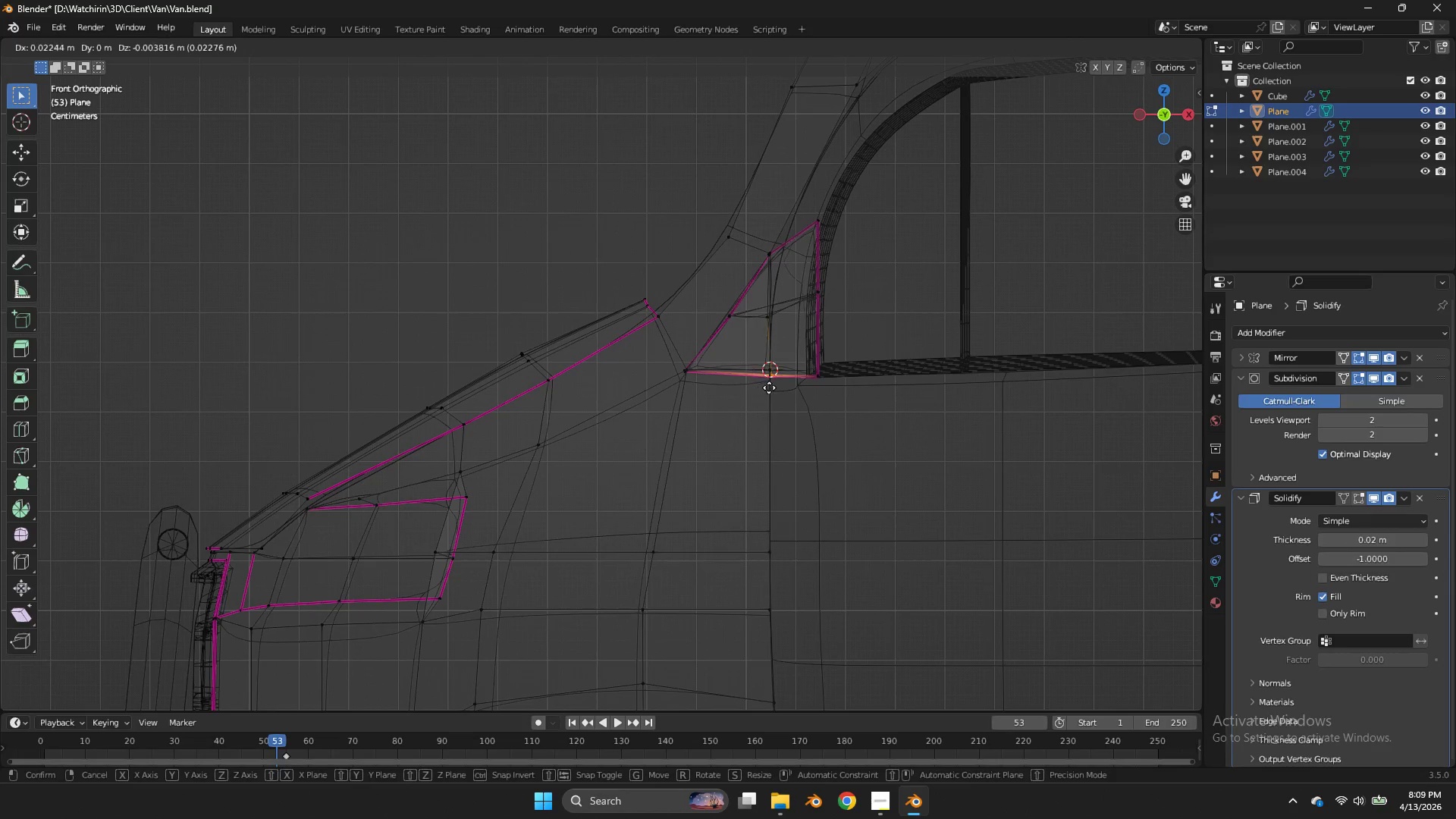 
hold_key(key=ShiftLeft, duration=1.27)
left_click([768, 362])
 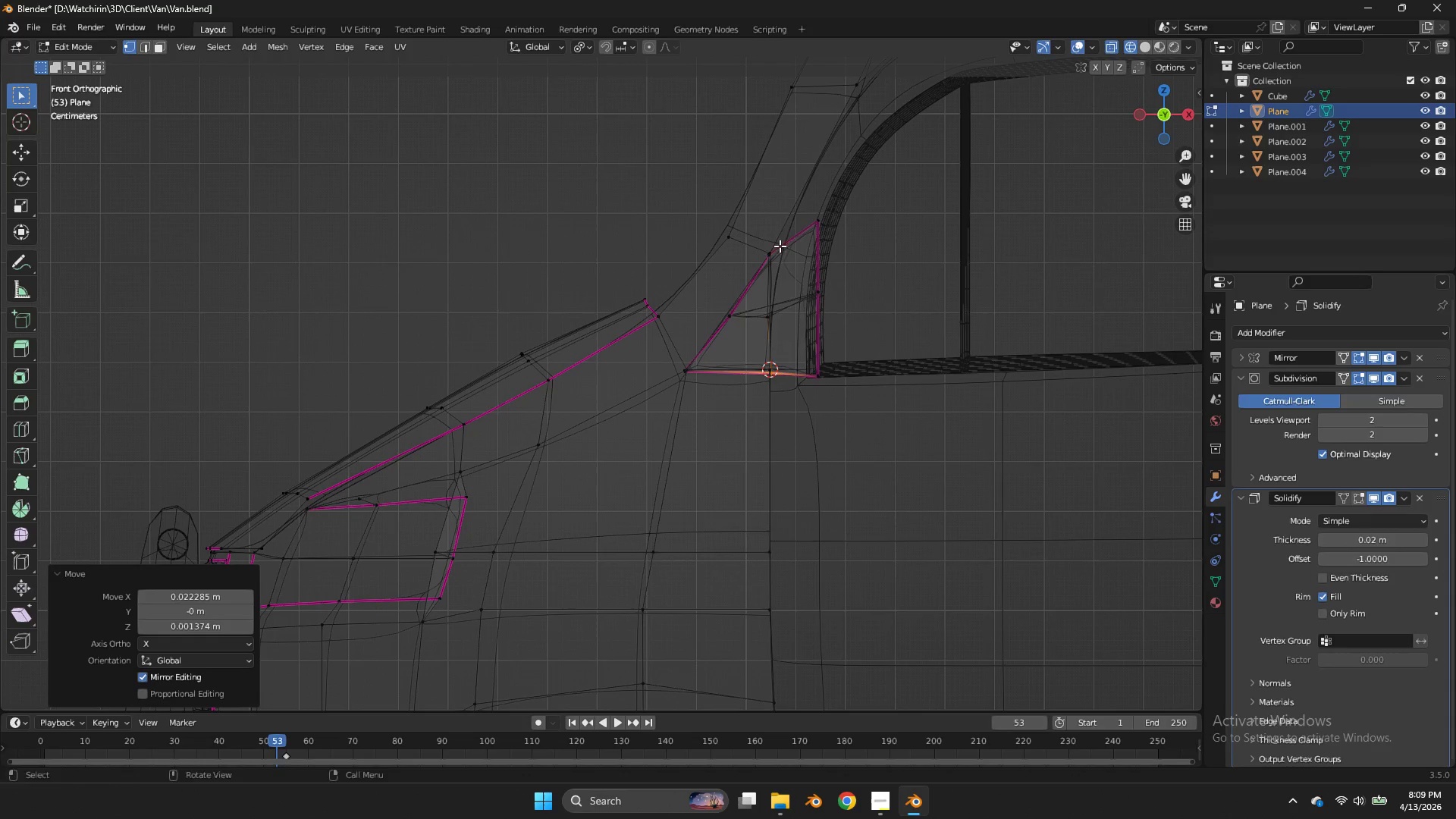 
left_click_drag(start_coordinate=[780, 246], to_coordinate=[760, 401])
 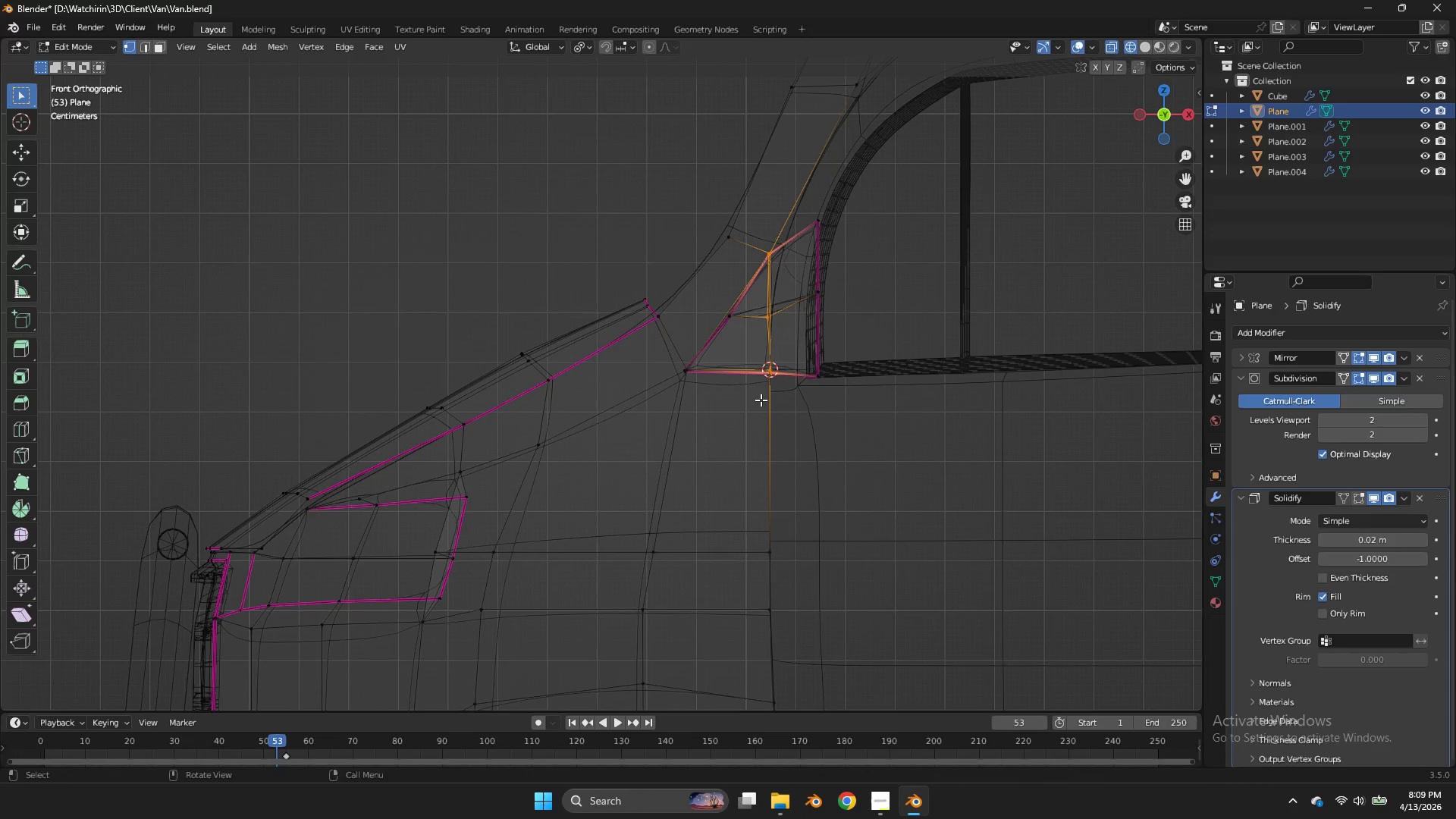 
type(sx0)
 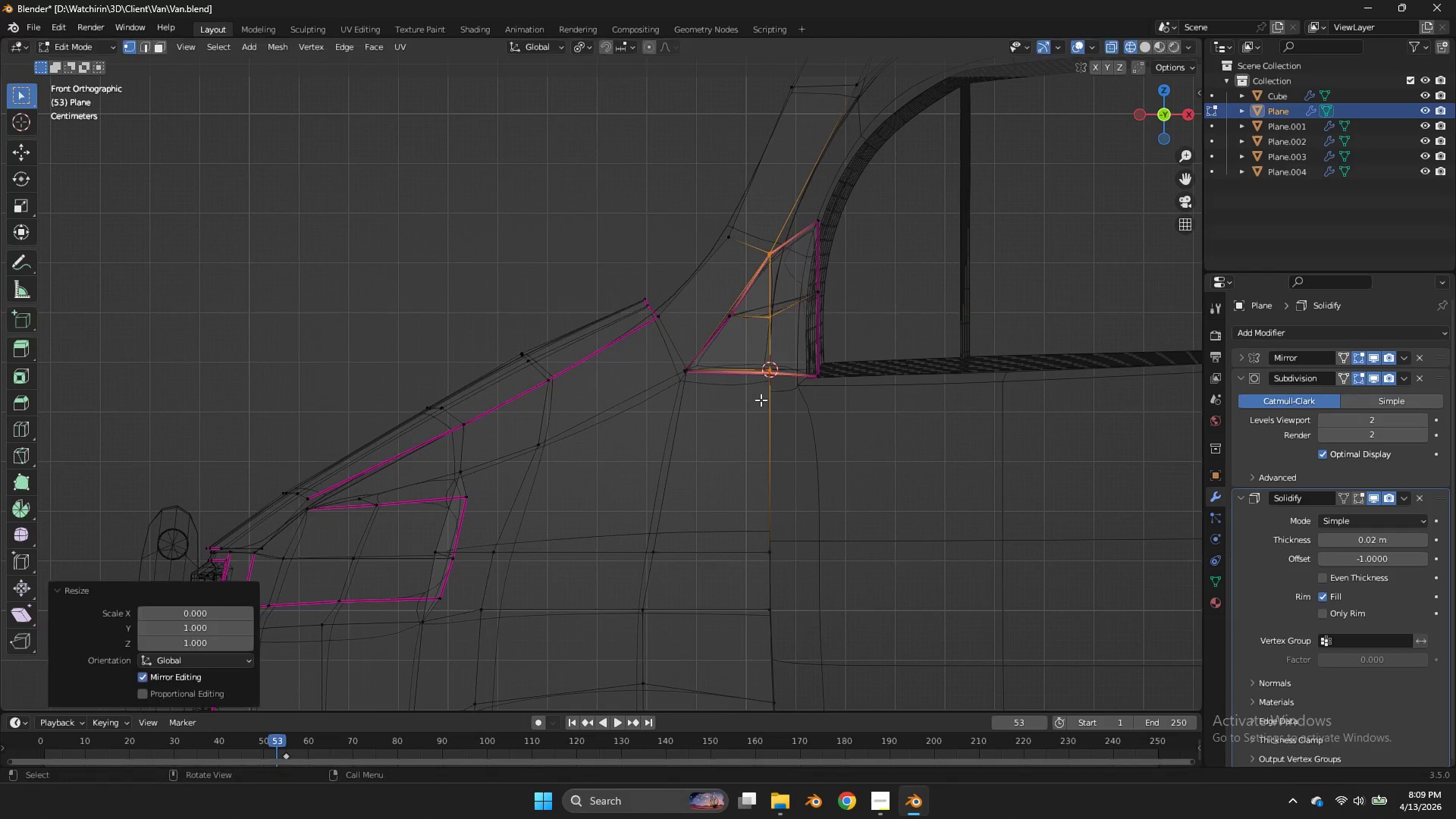 
key(Enter)
 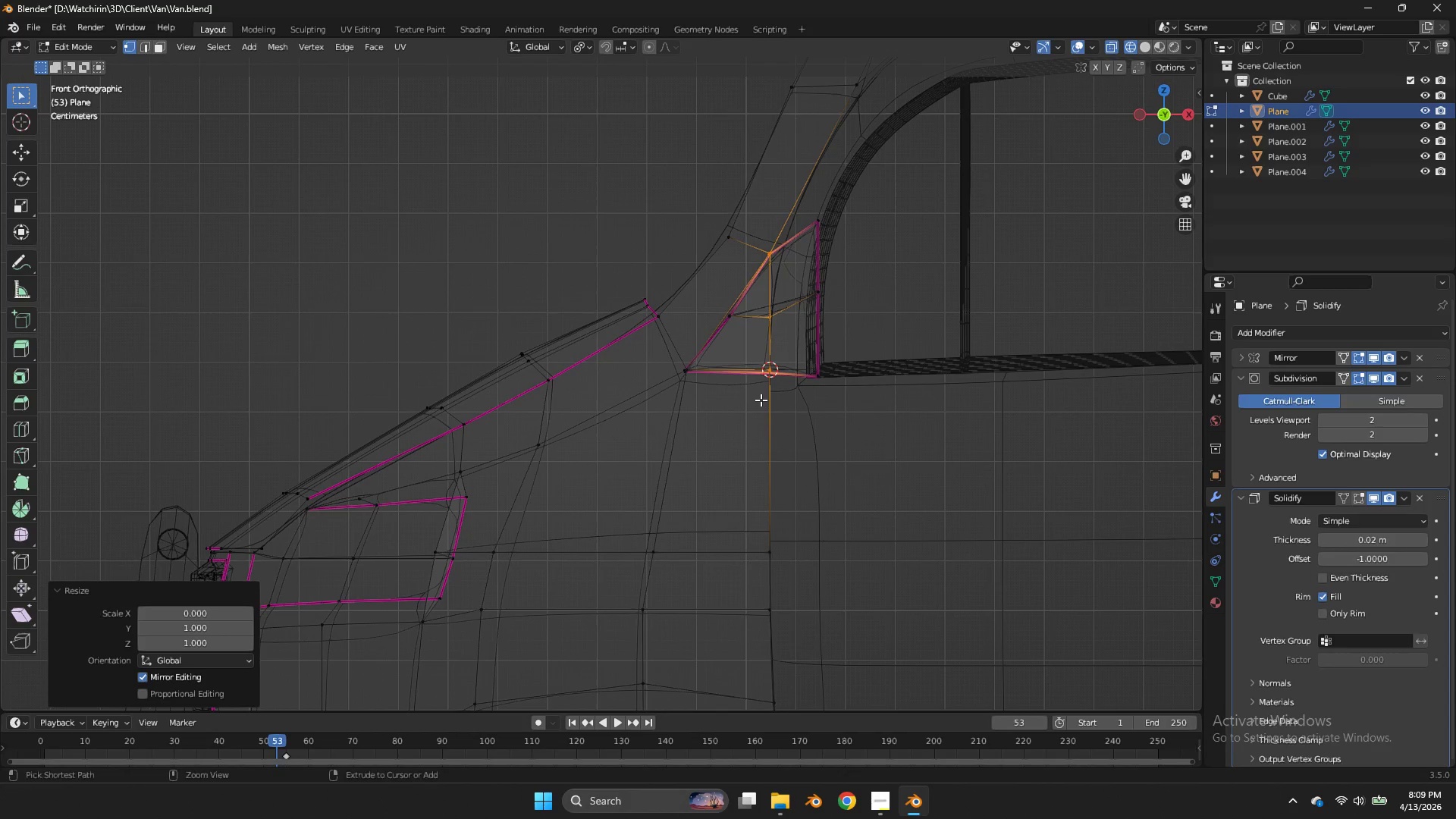 
key(Control+ControlLeft)
 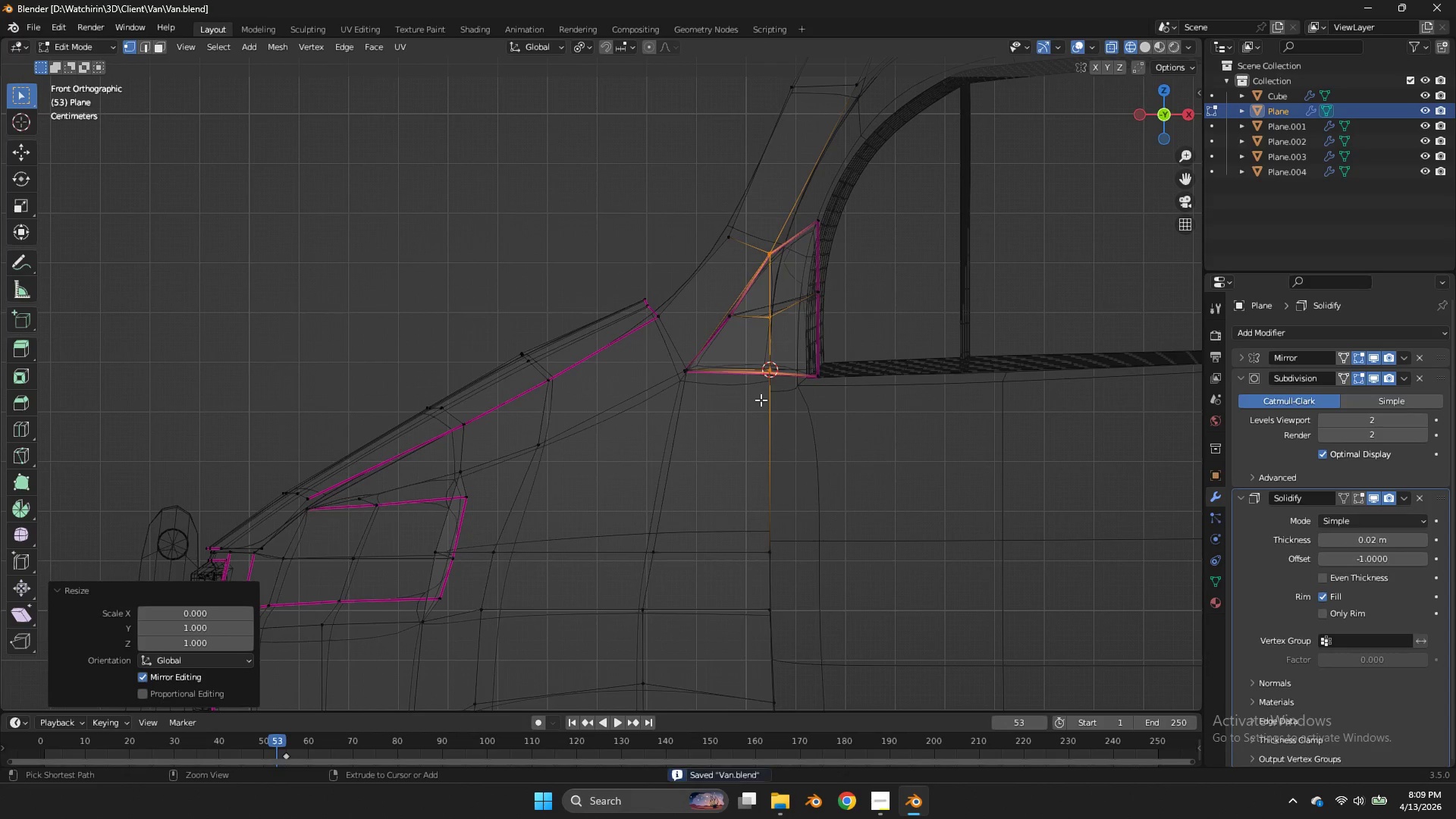 
key(Control+S)
 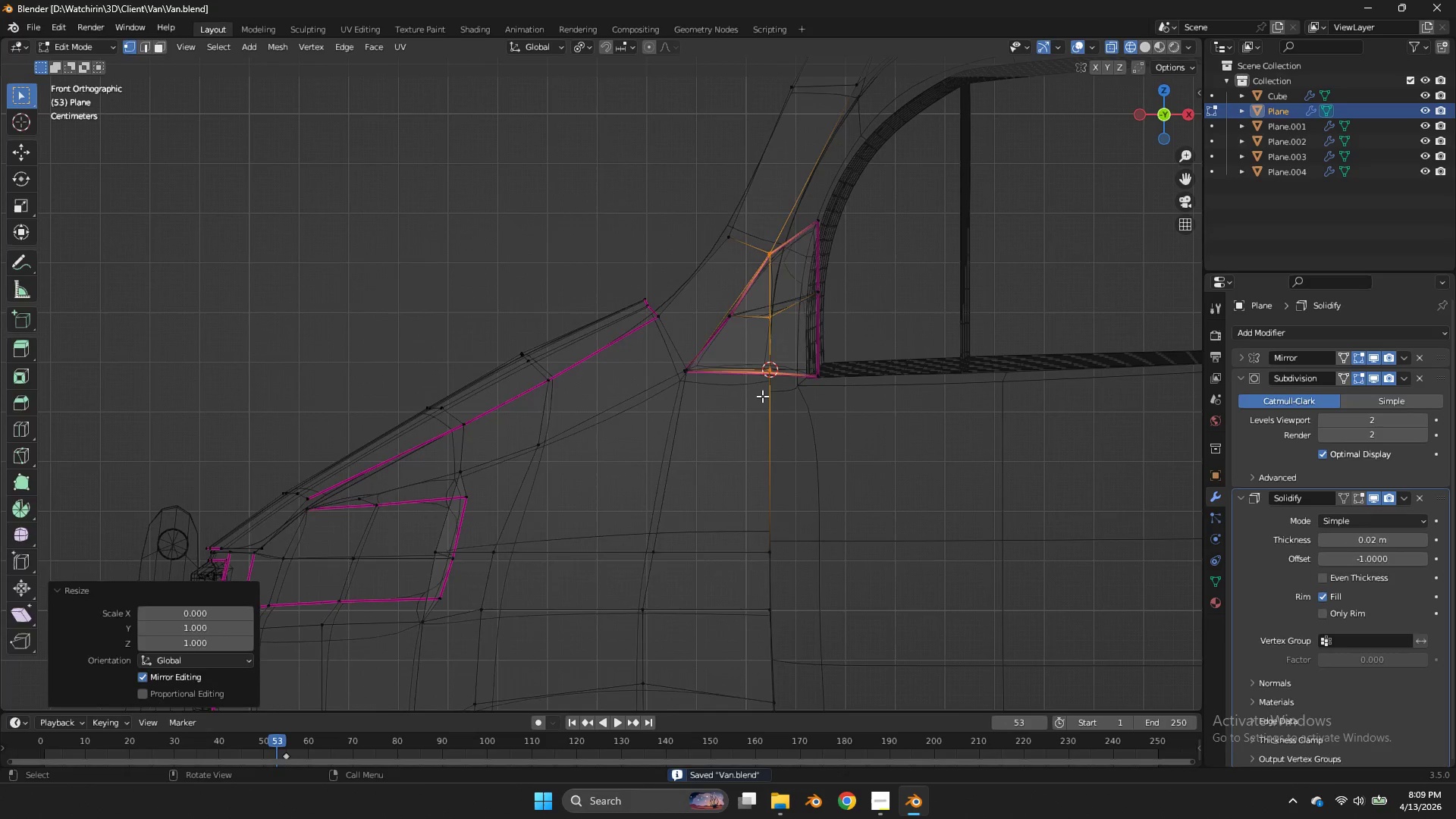 
key(Tab)
 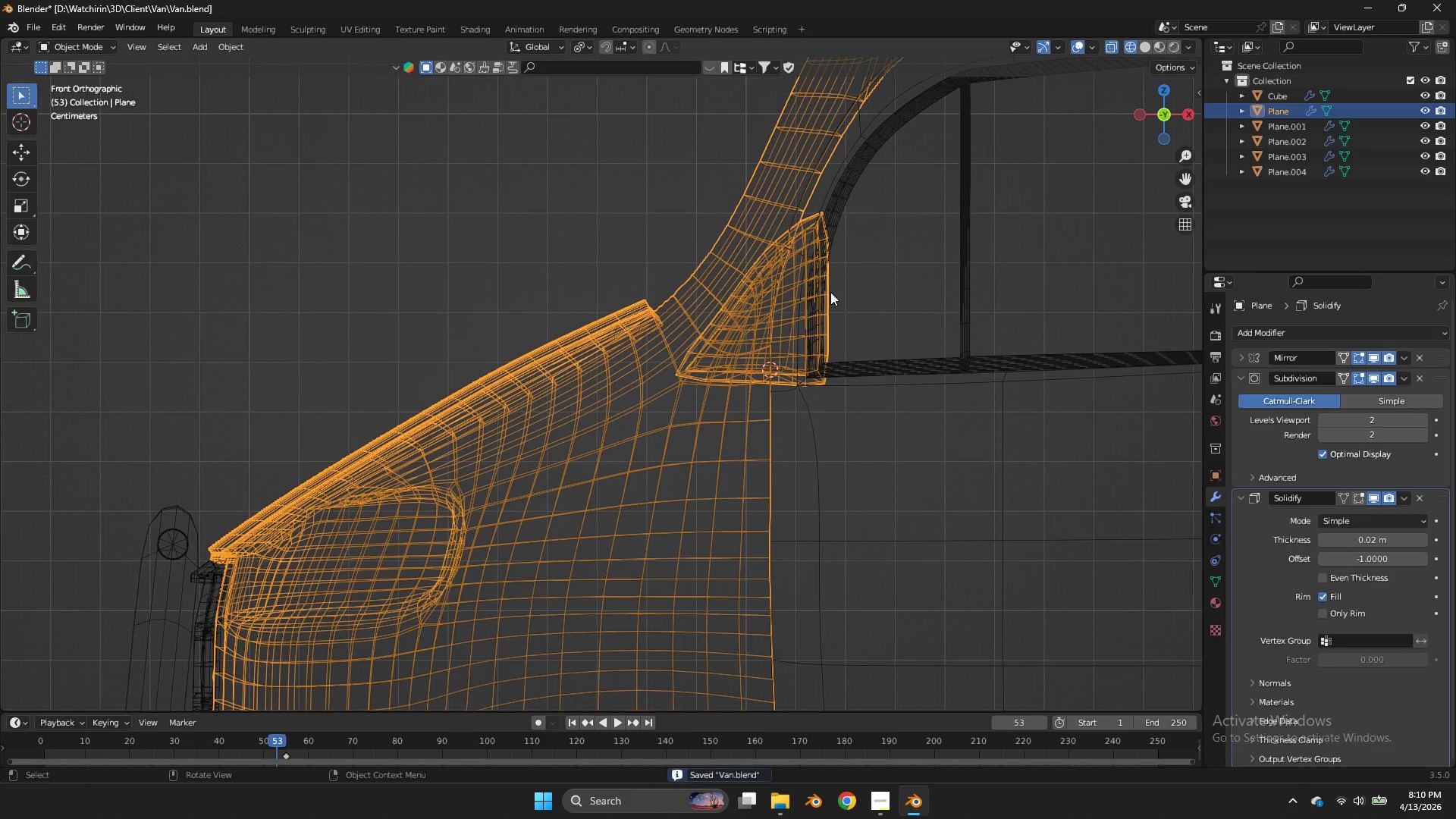 
left_click([830, 292])
 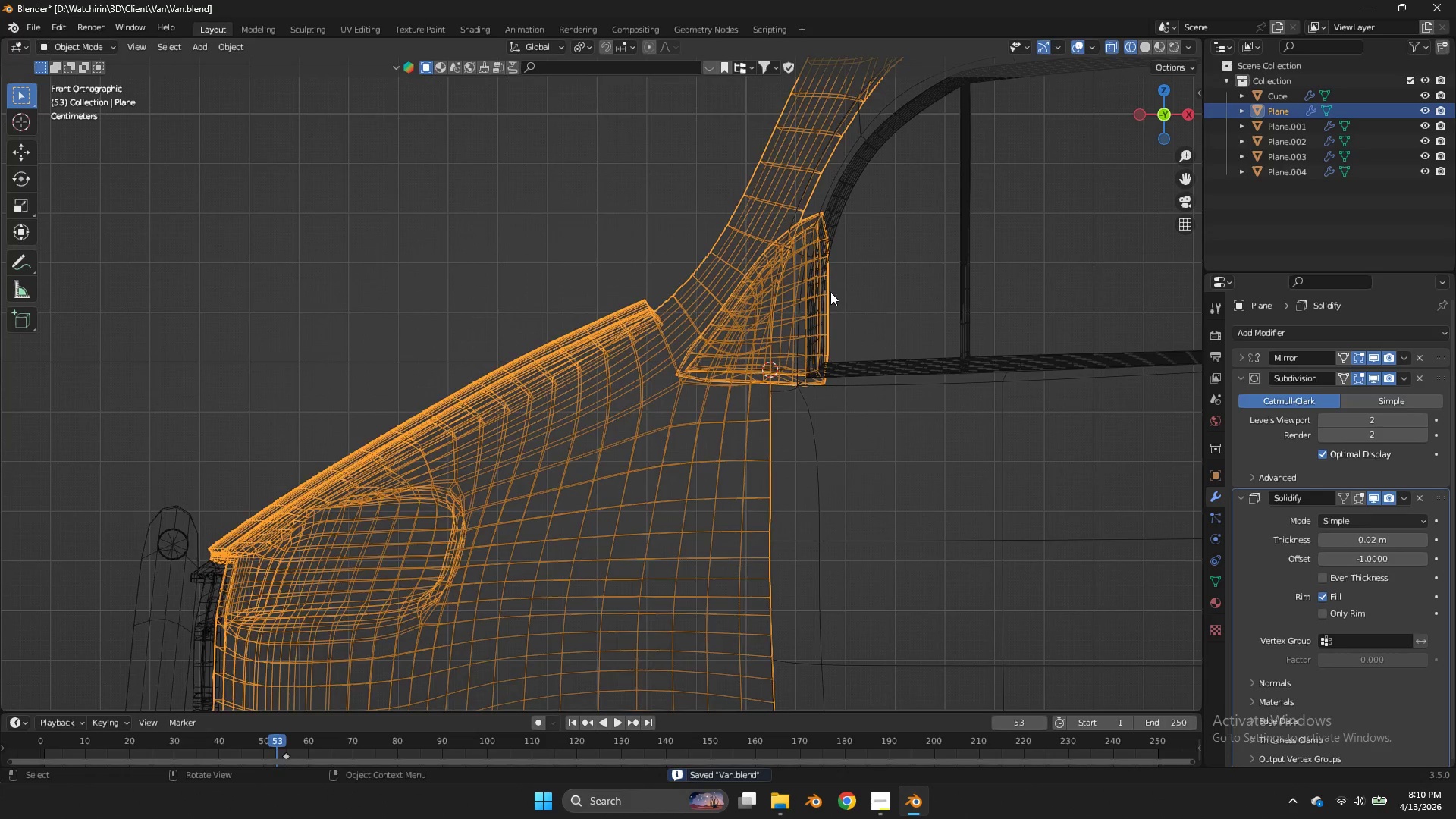 
key(Tab)
 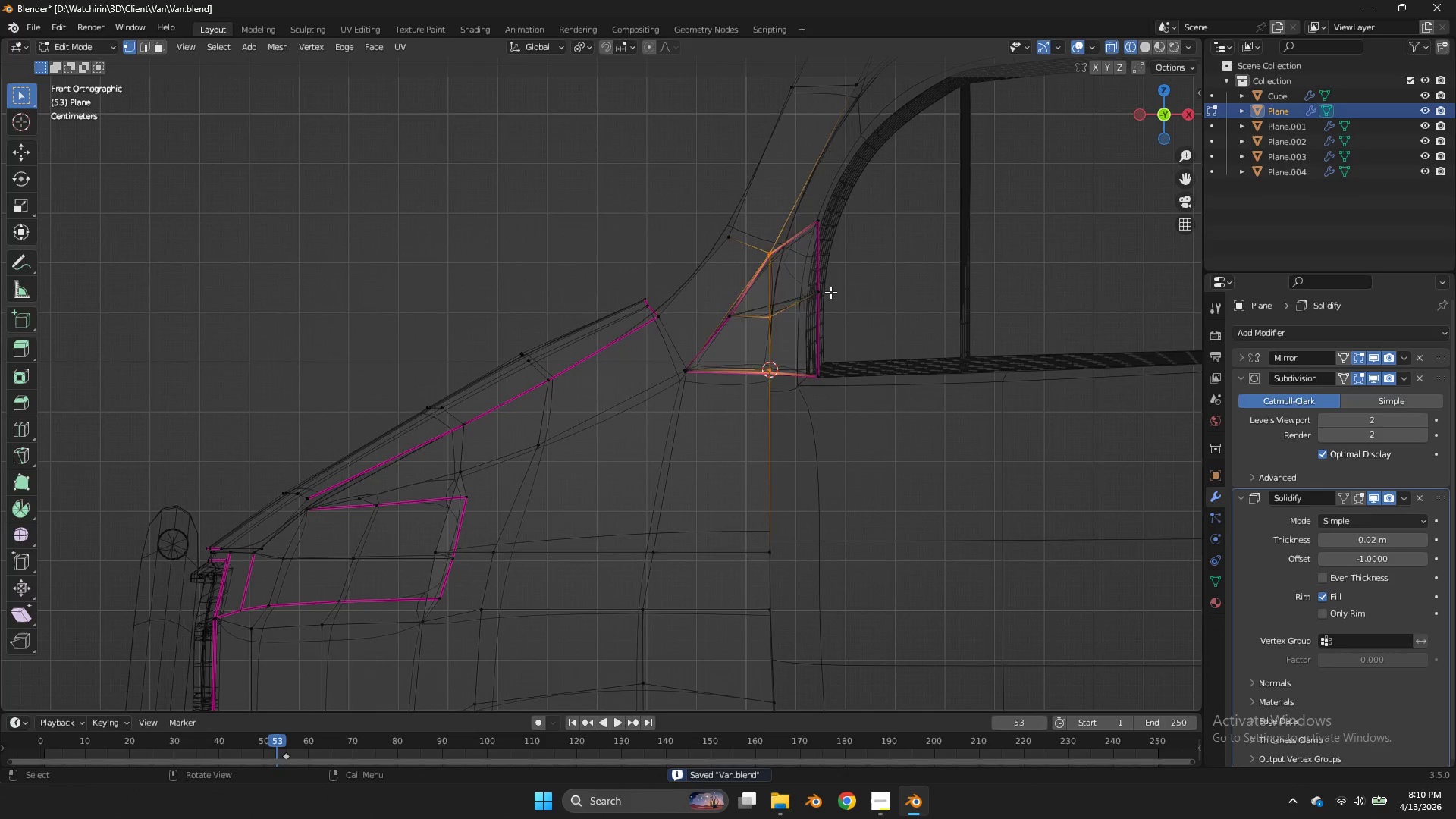 
left_click([830, 292])
 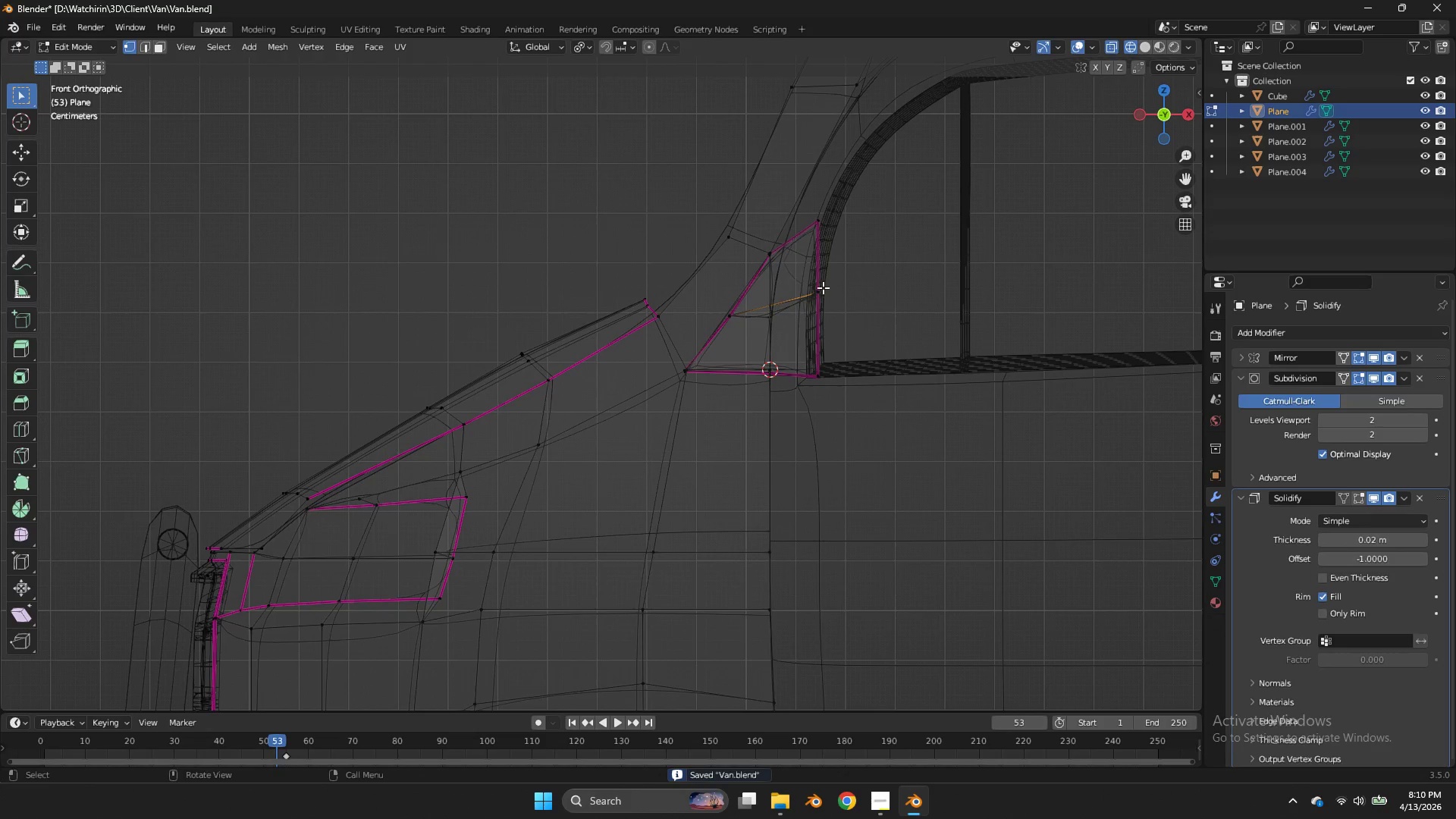 
left_click([823, 287])
 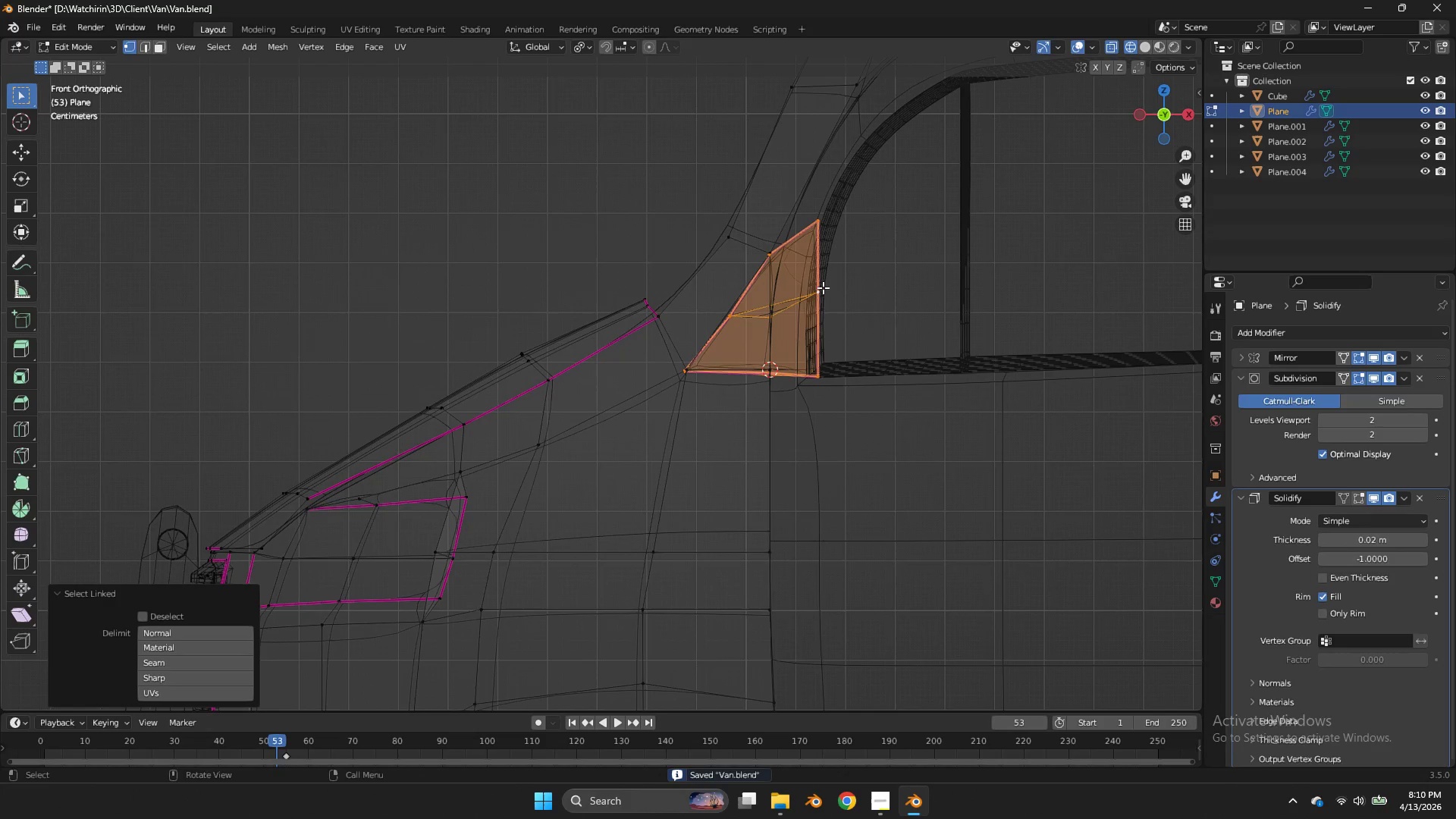 
type(lp)
 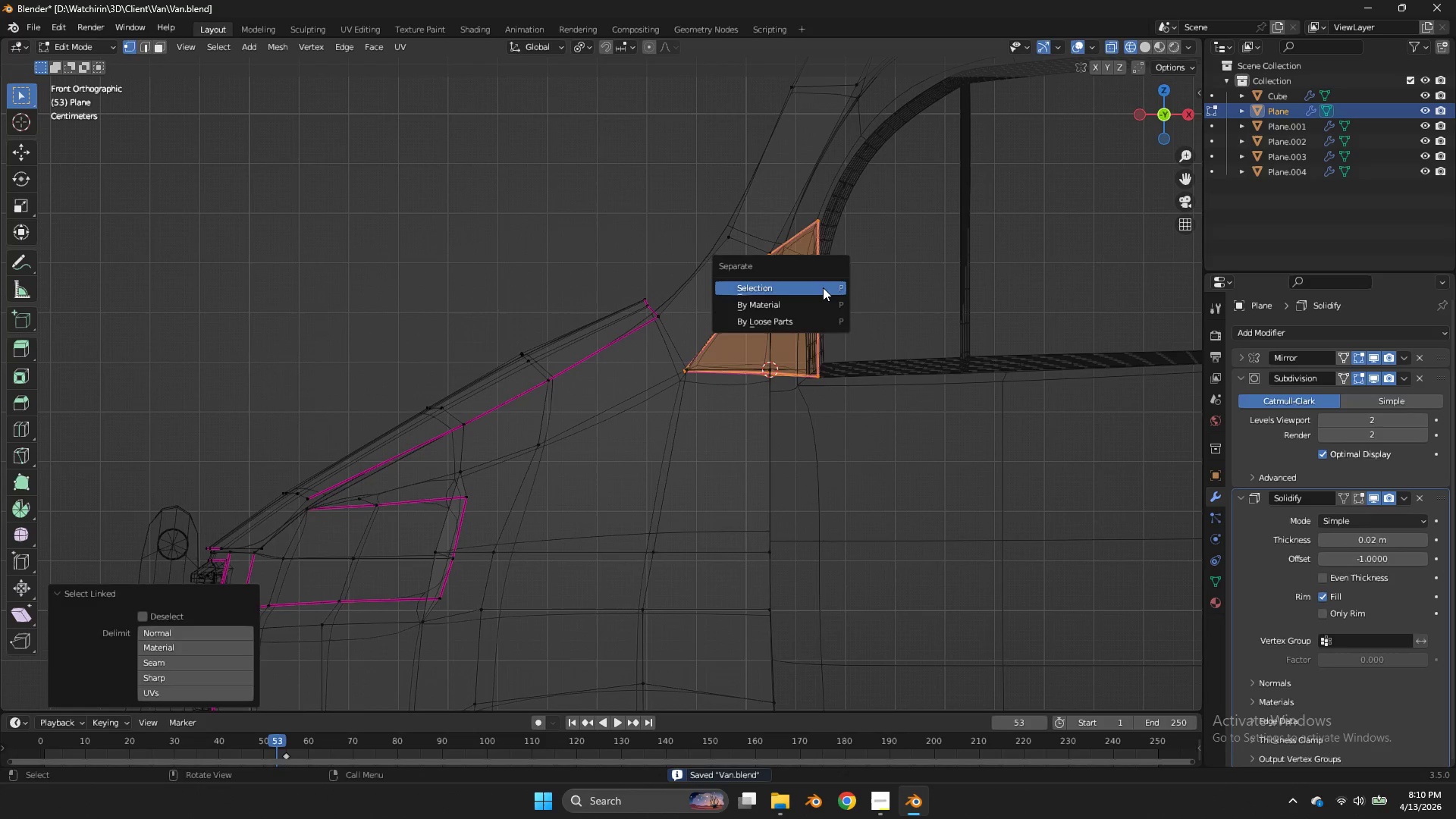 
left_click([823, 287])
 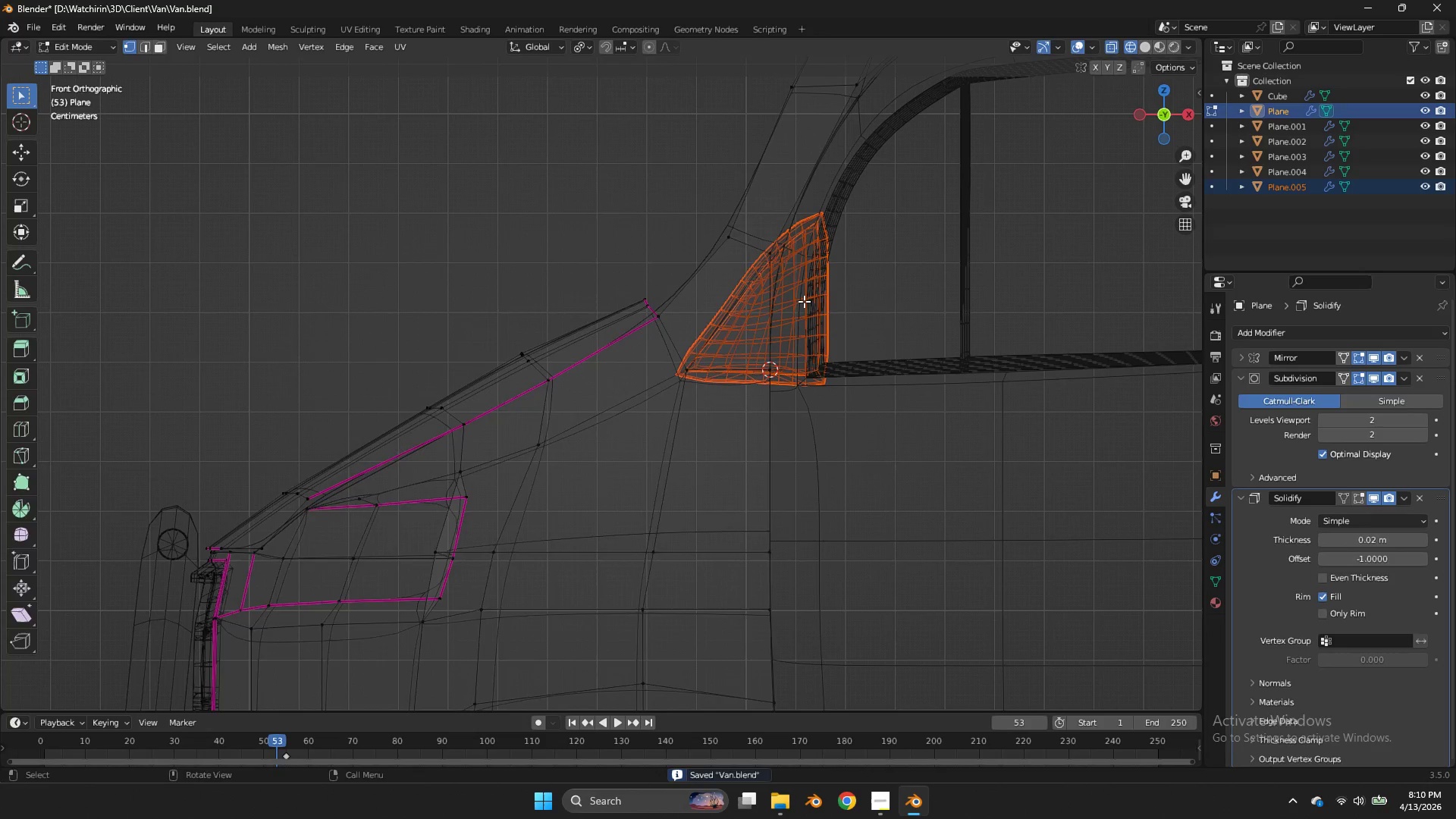 
key(Tab)
 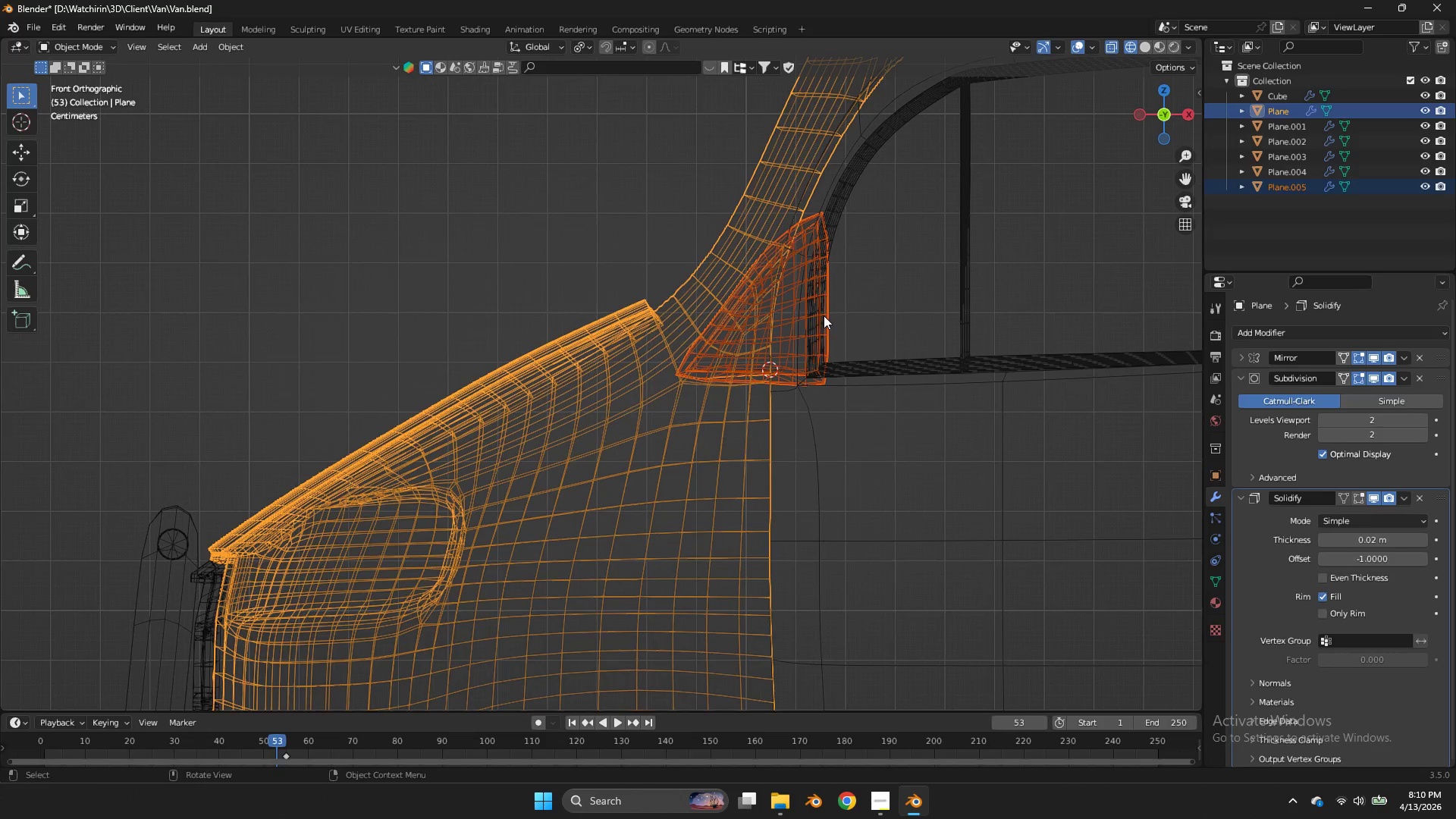 
left_click([824, 315])
 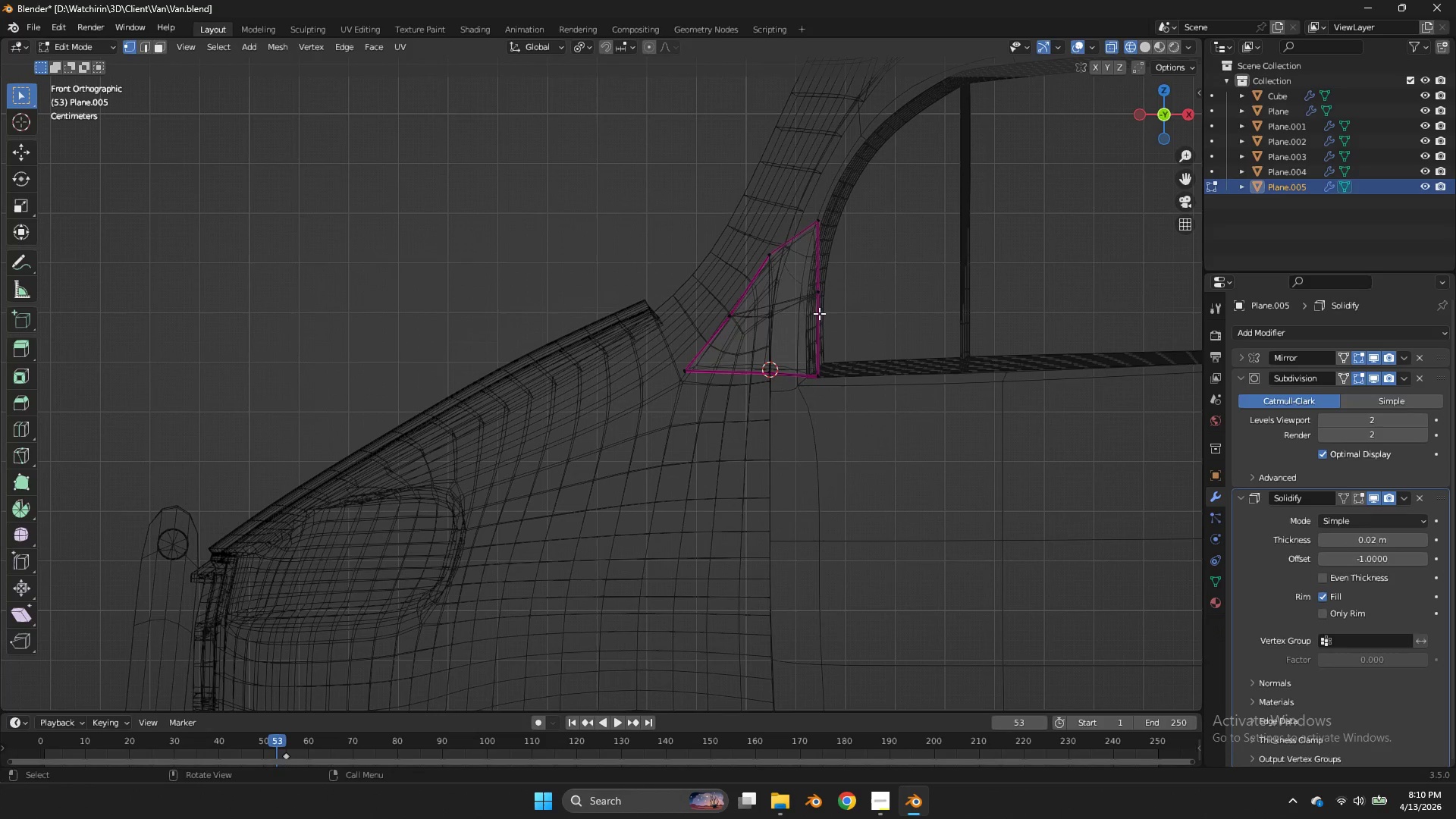 
key(Tab)
type(sz0)
 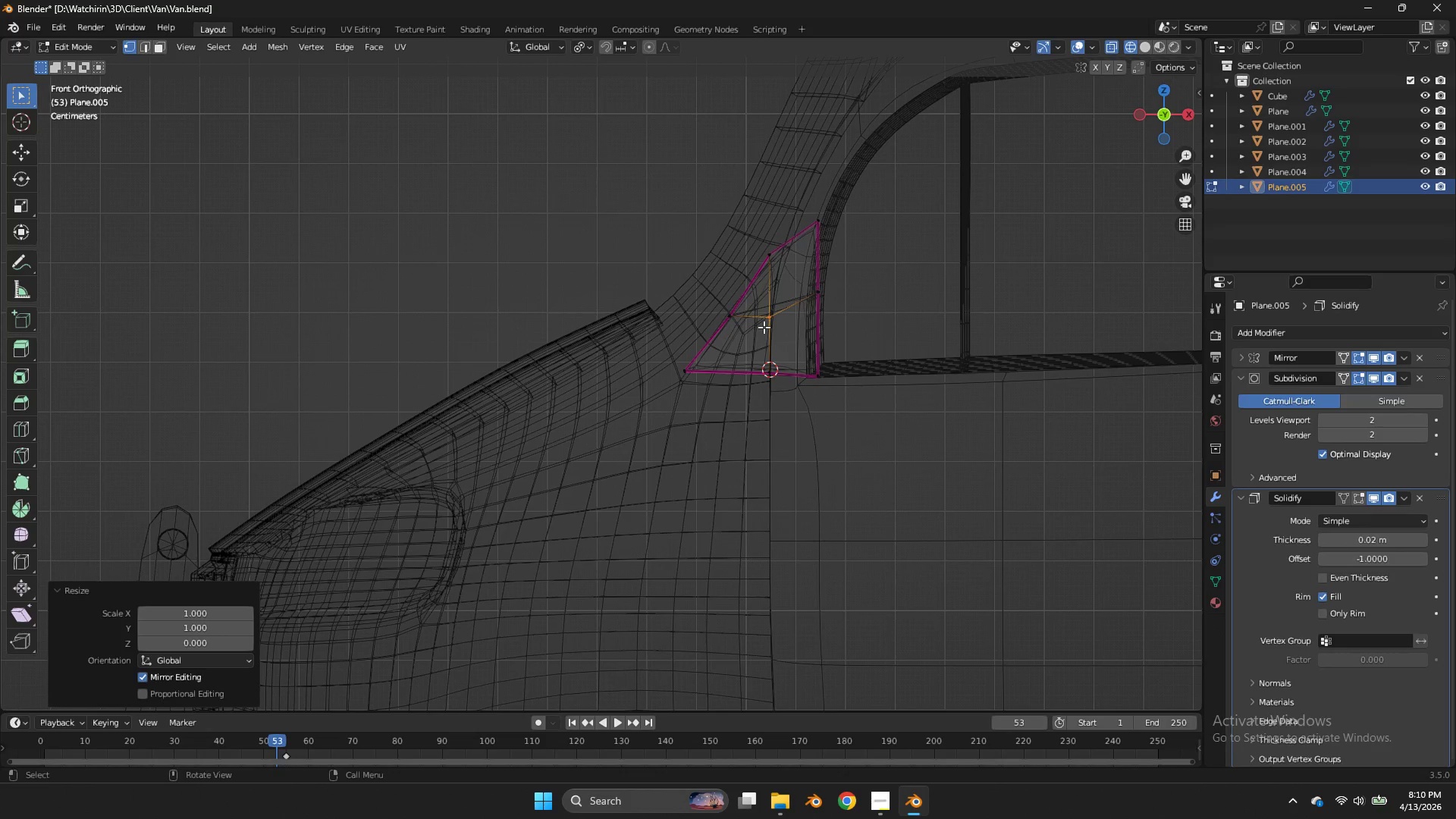 
left_click_drag(start_coordinate=[781, 296], to_coordinate=[764, 327])
 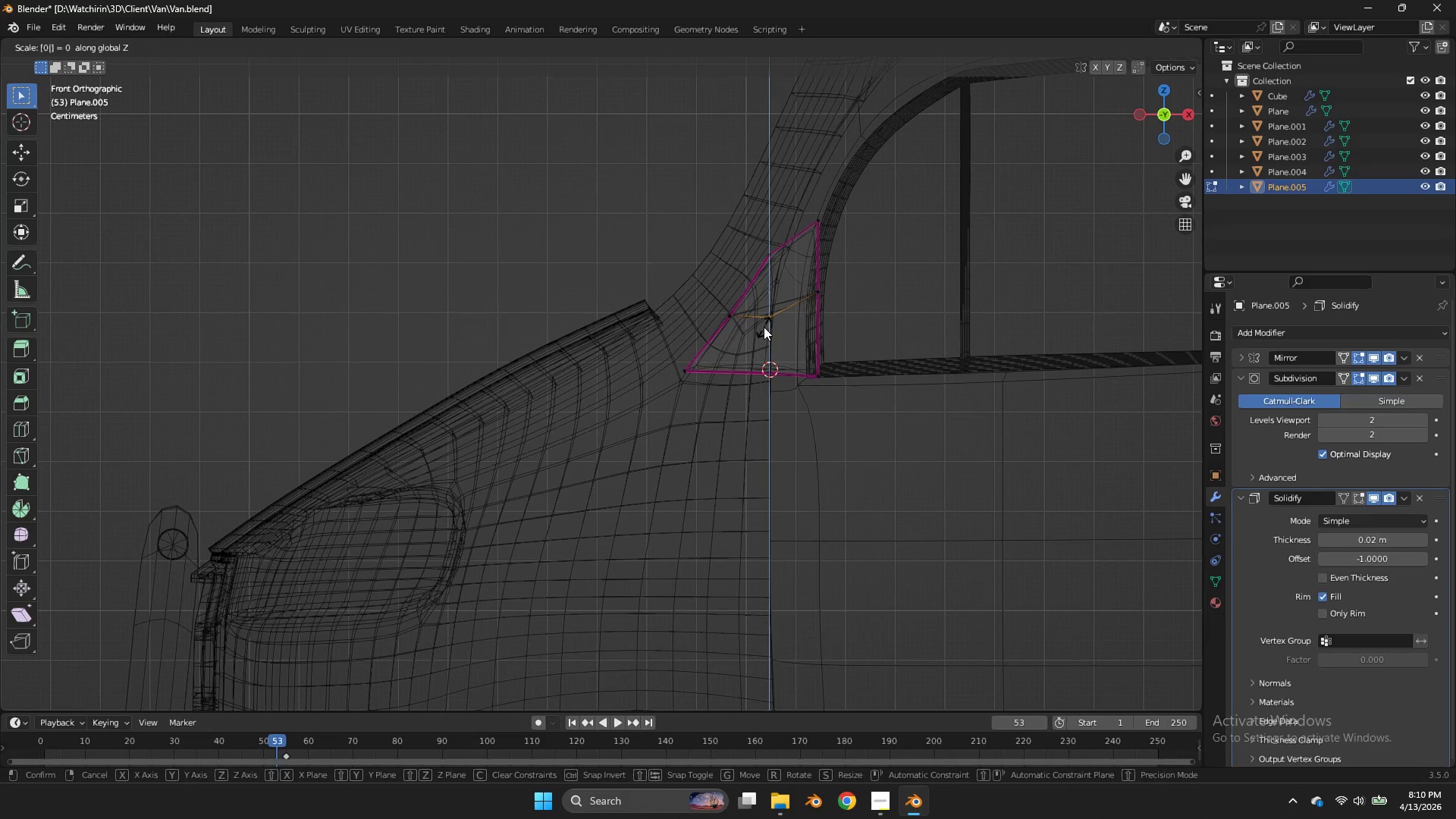 
key(Enter)
 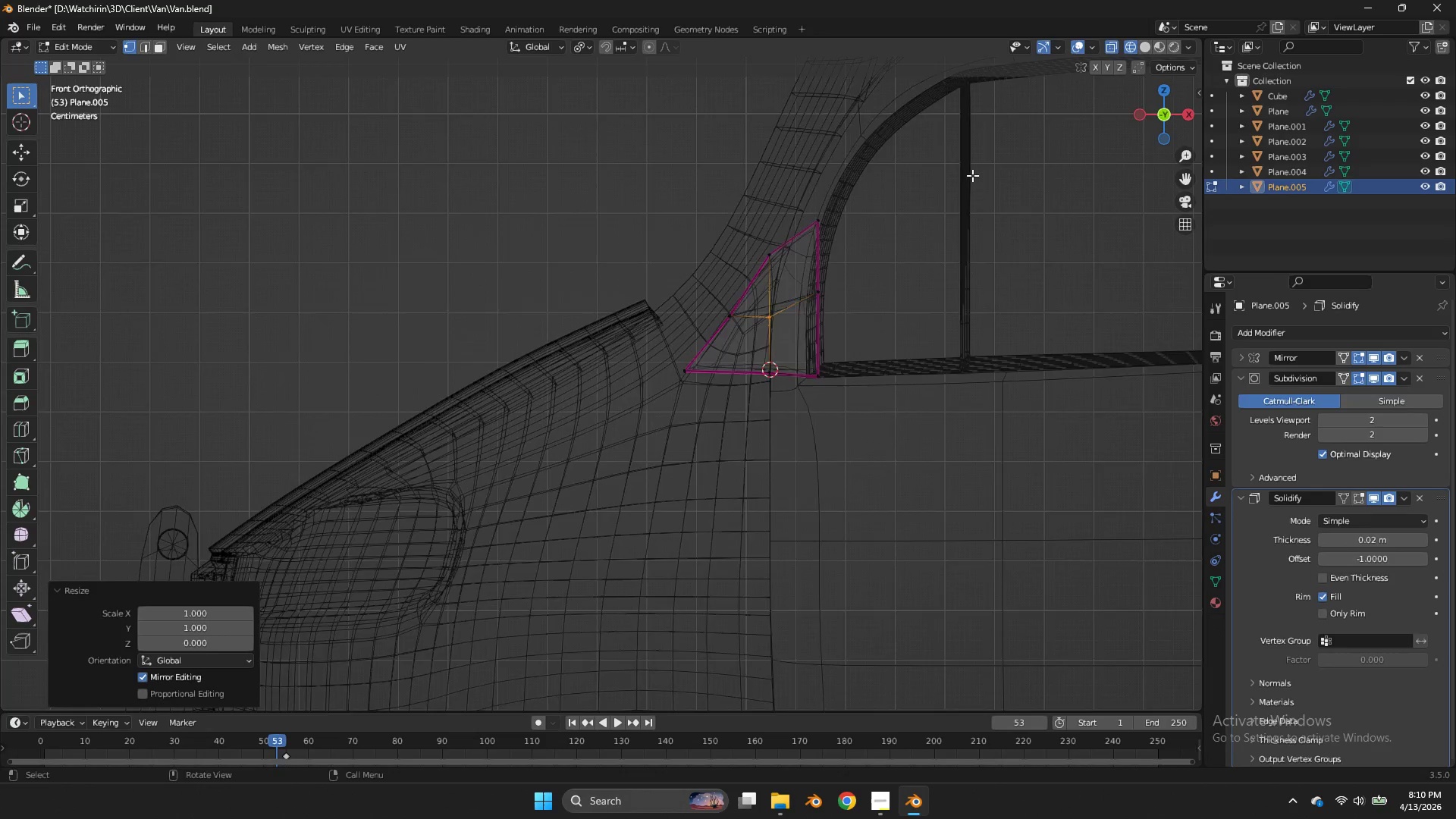 
left_click_drag(start_coordinate=[1171, 109], to_coordinate=[1144, 125])
 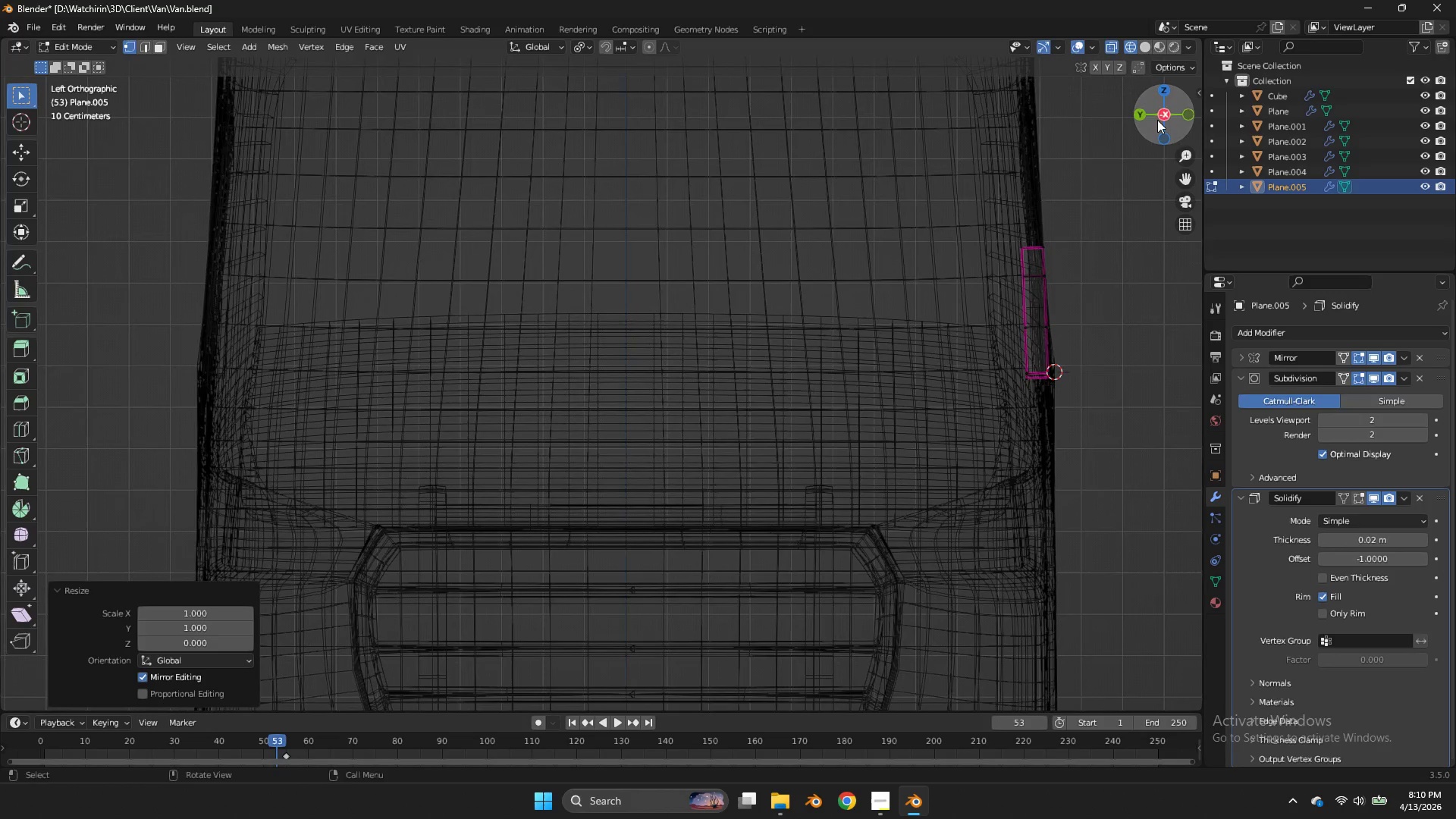 
scroll: coordinate [983, 160], scroll_direction: up, amount: 3.0
 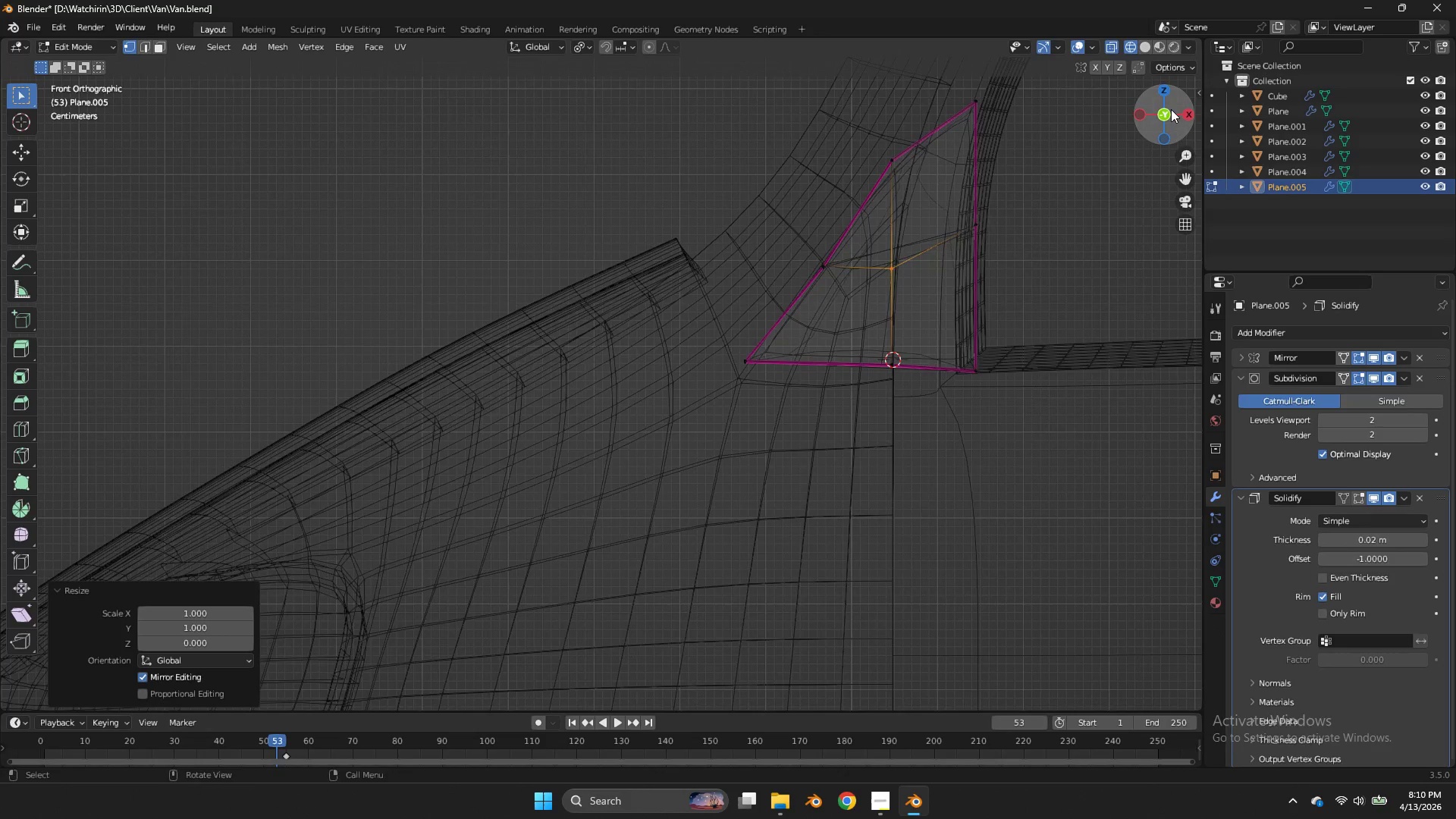 
left_click_drag(start_coordinate=[1156, 121], to_coordinate=[975, 128])
 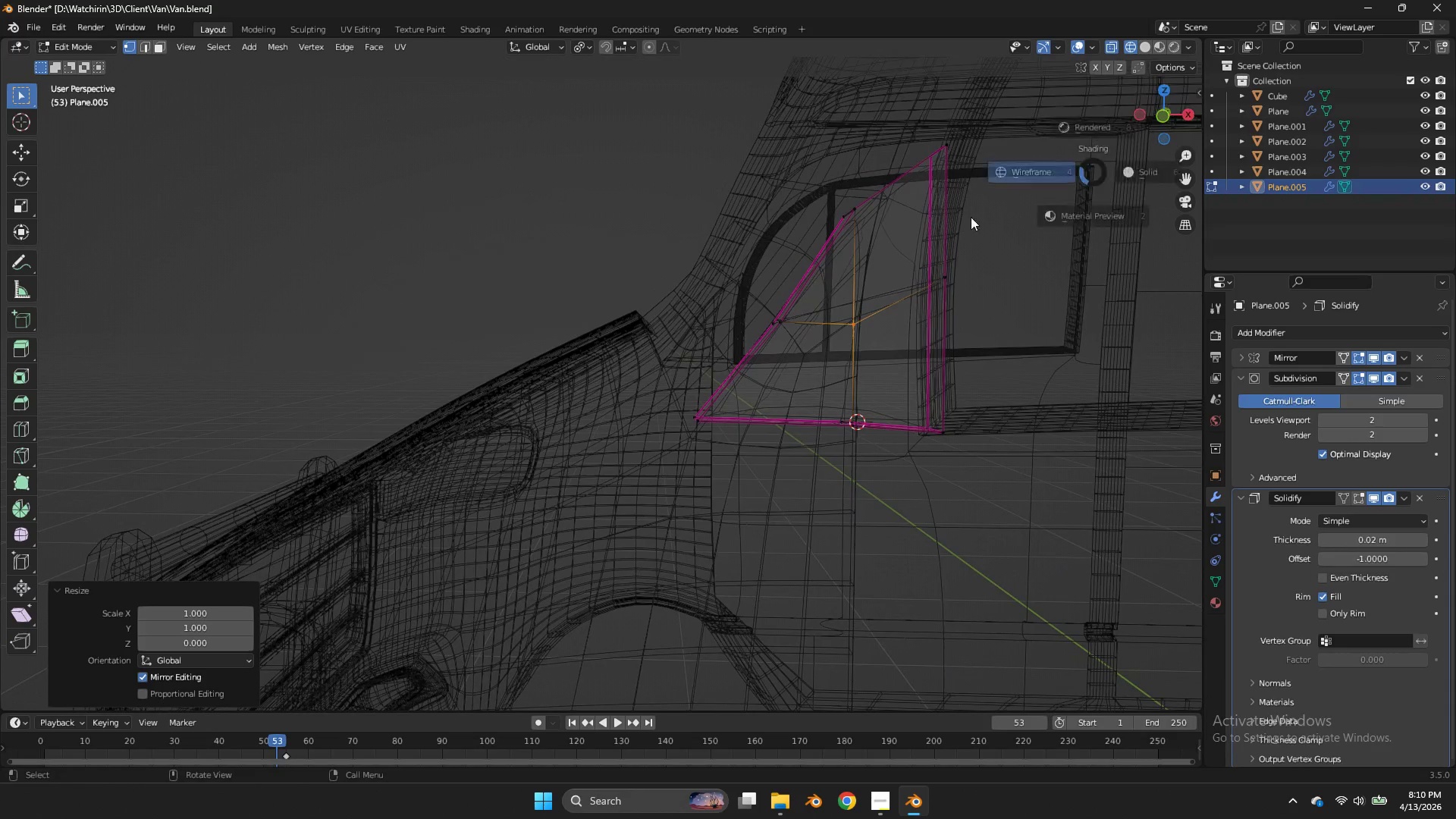 
scroll: coordinate [1157, 120], scroll_direction: down, amount: 4.0
 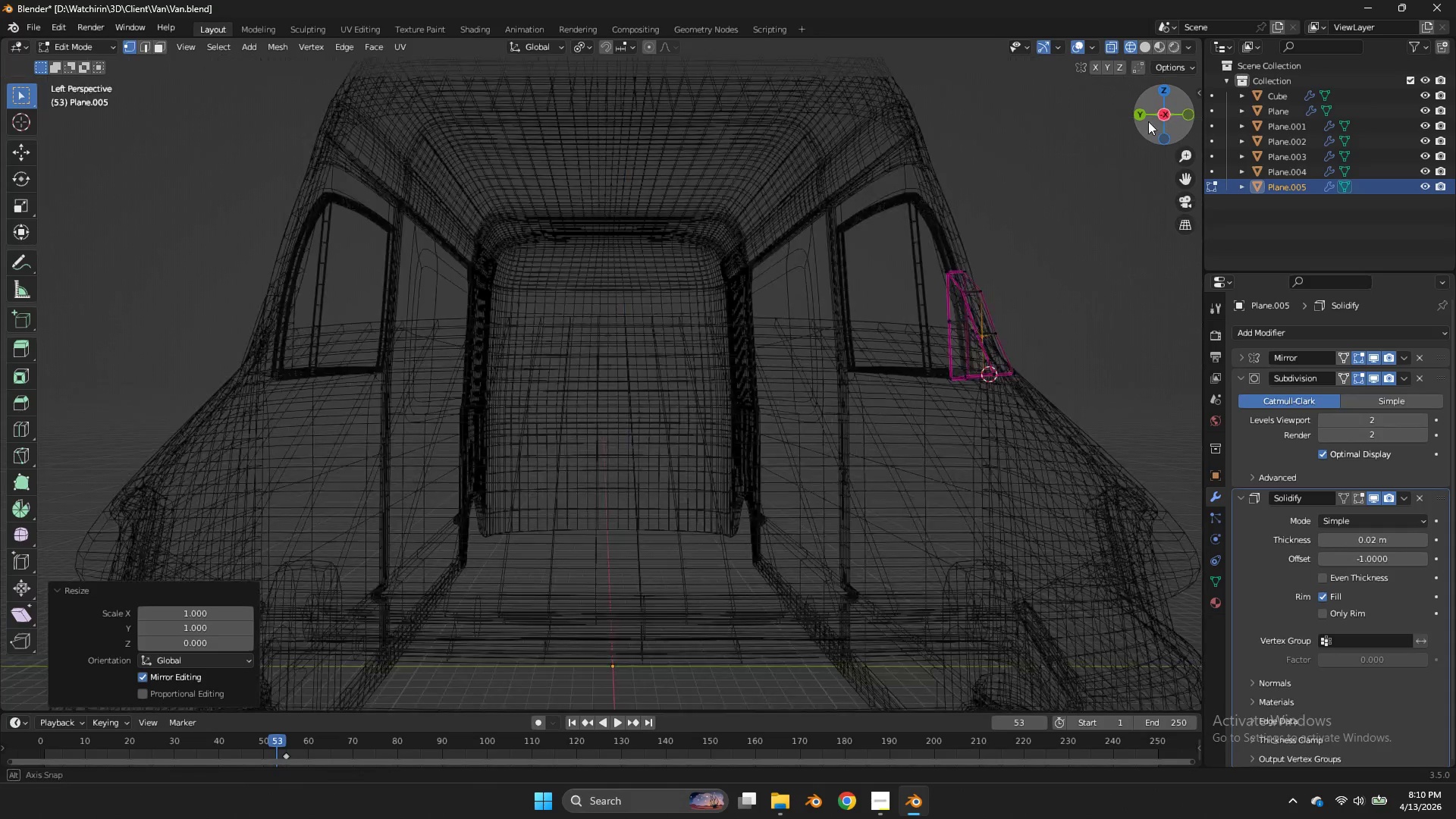 
type(za///)
 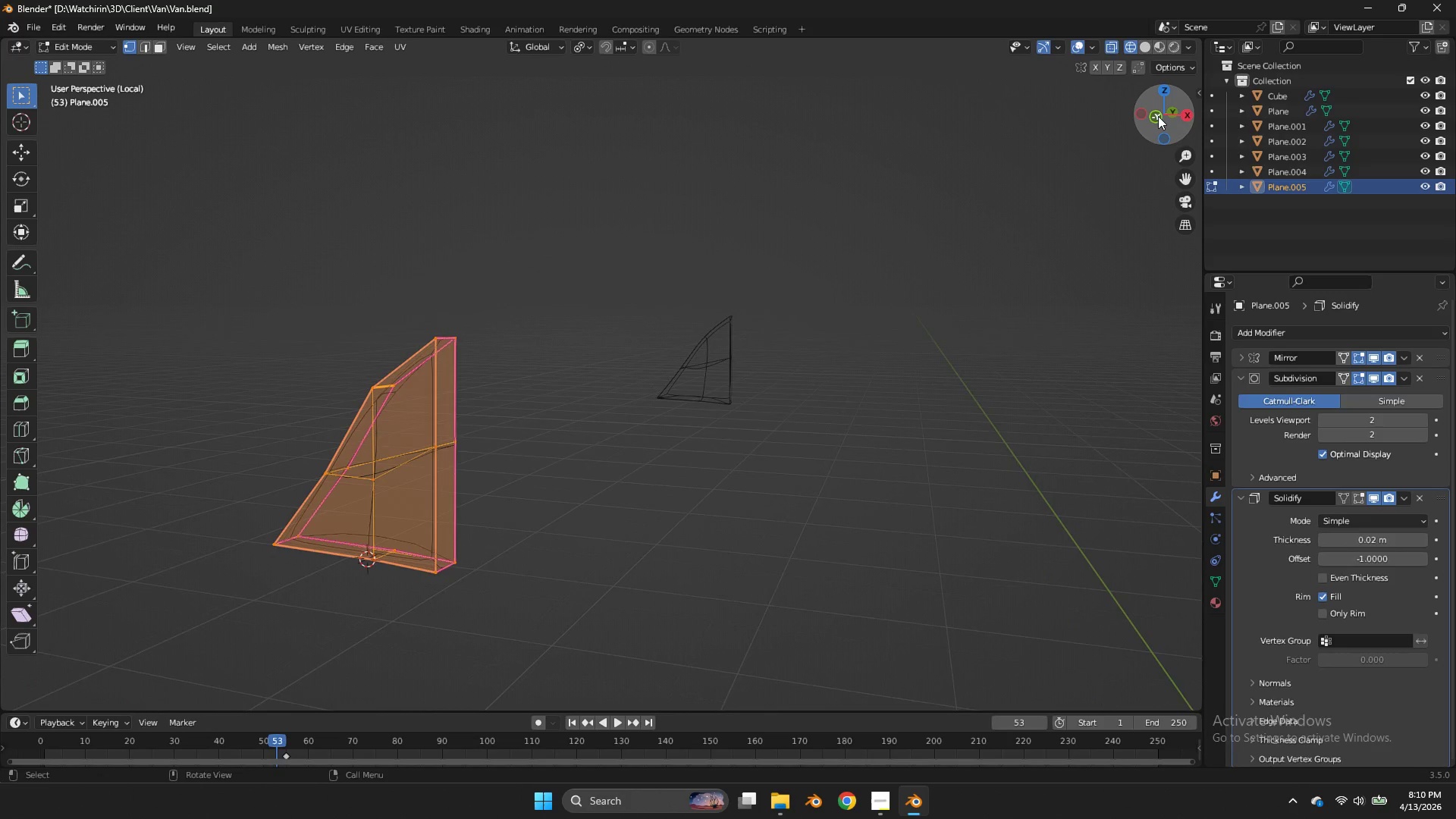 
left_click_drag(start_coordinate=[887, 269], to_coordinate=[805, 337])
 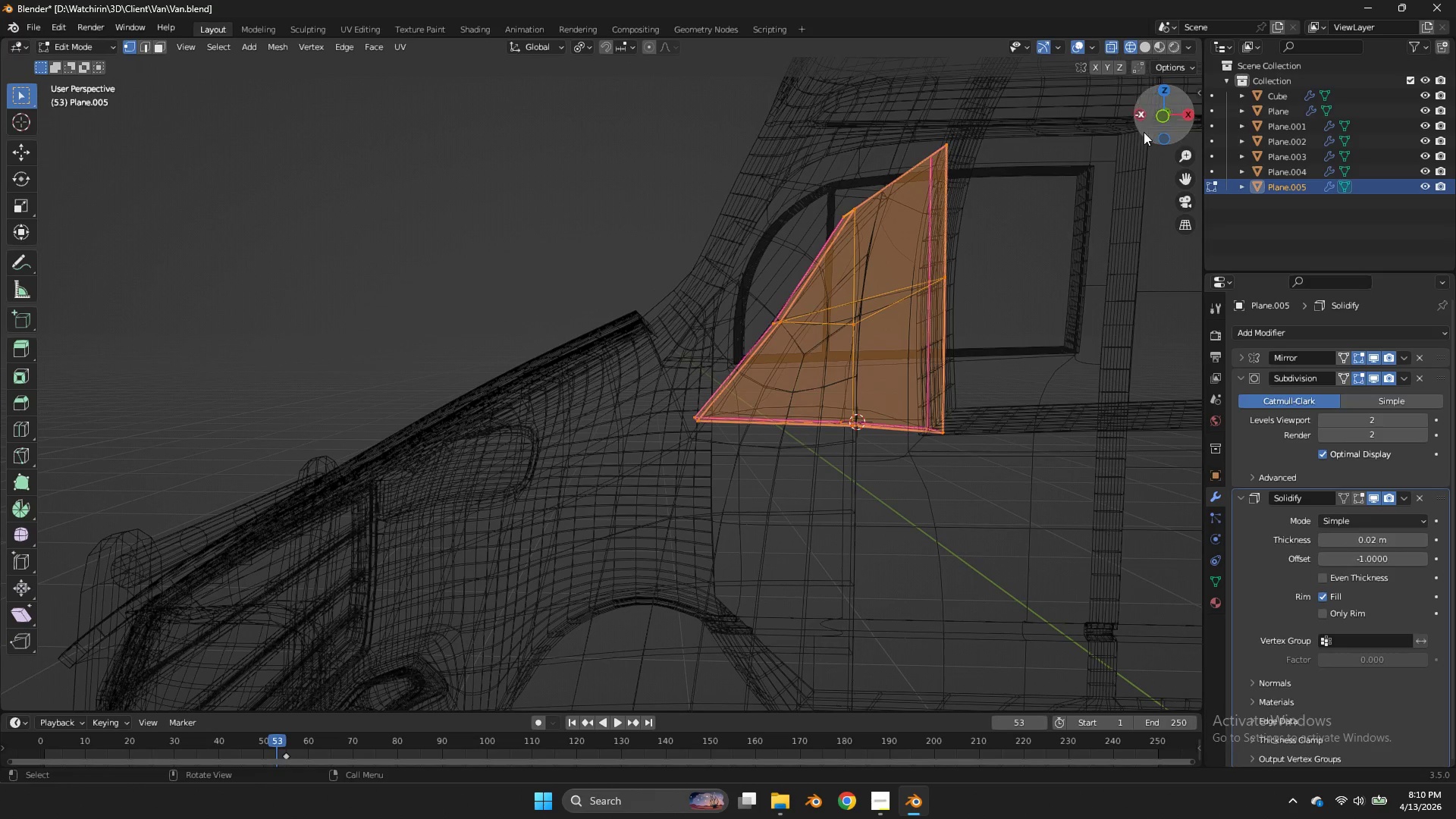 
left_click_drag(start_coordinate=[1161, 116], to_coordinate=[1126, 120])
 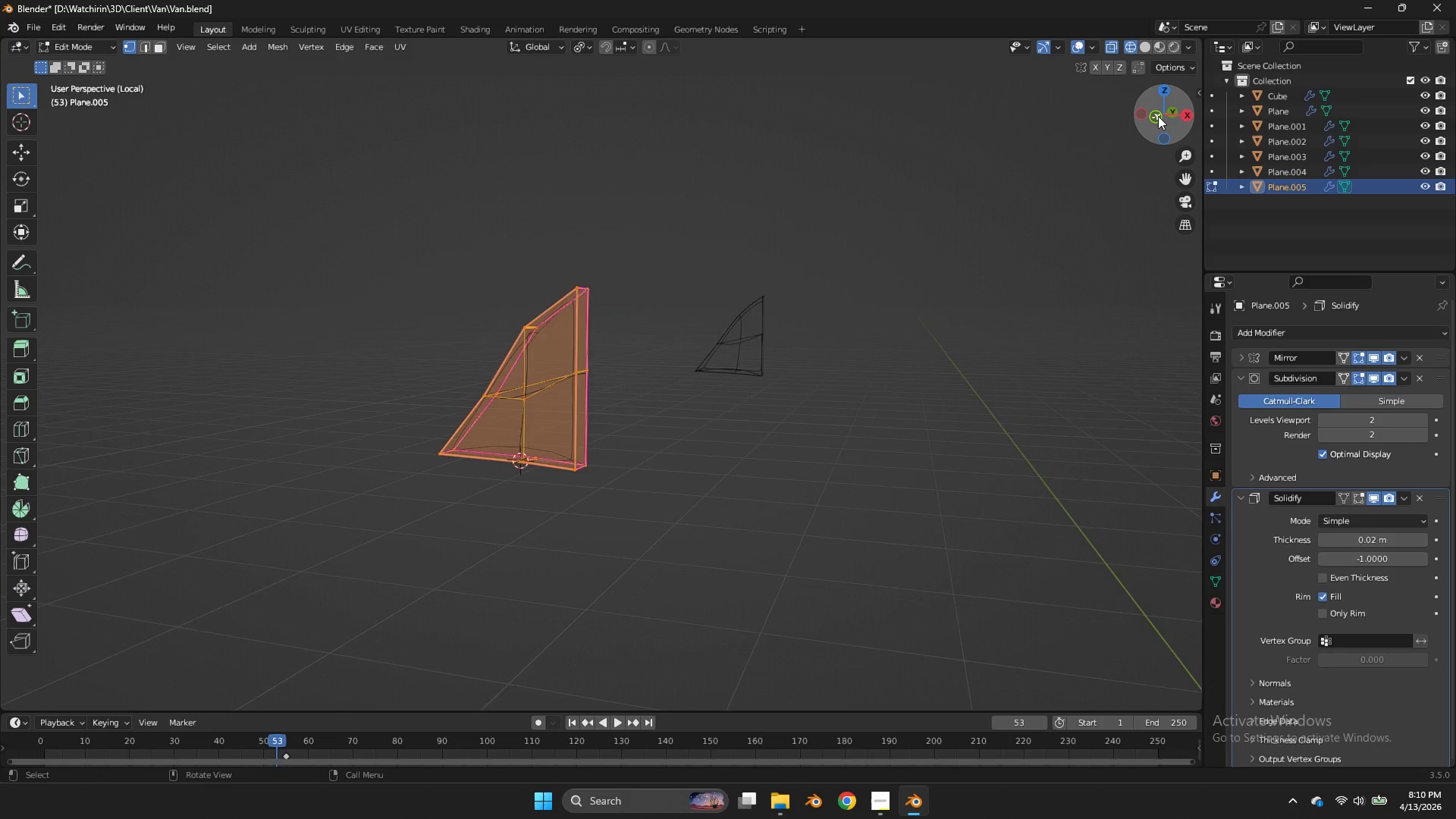 
left_click([1158, 116])
 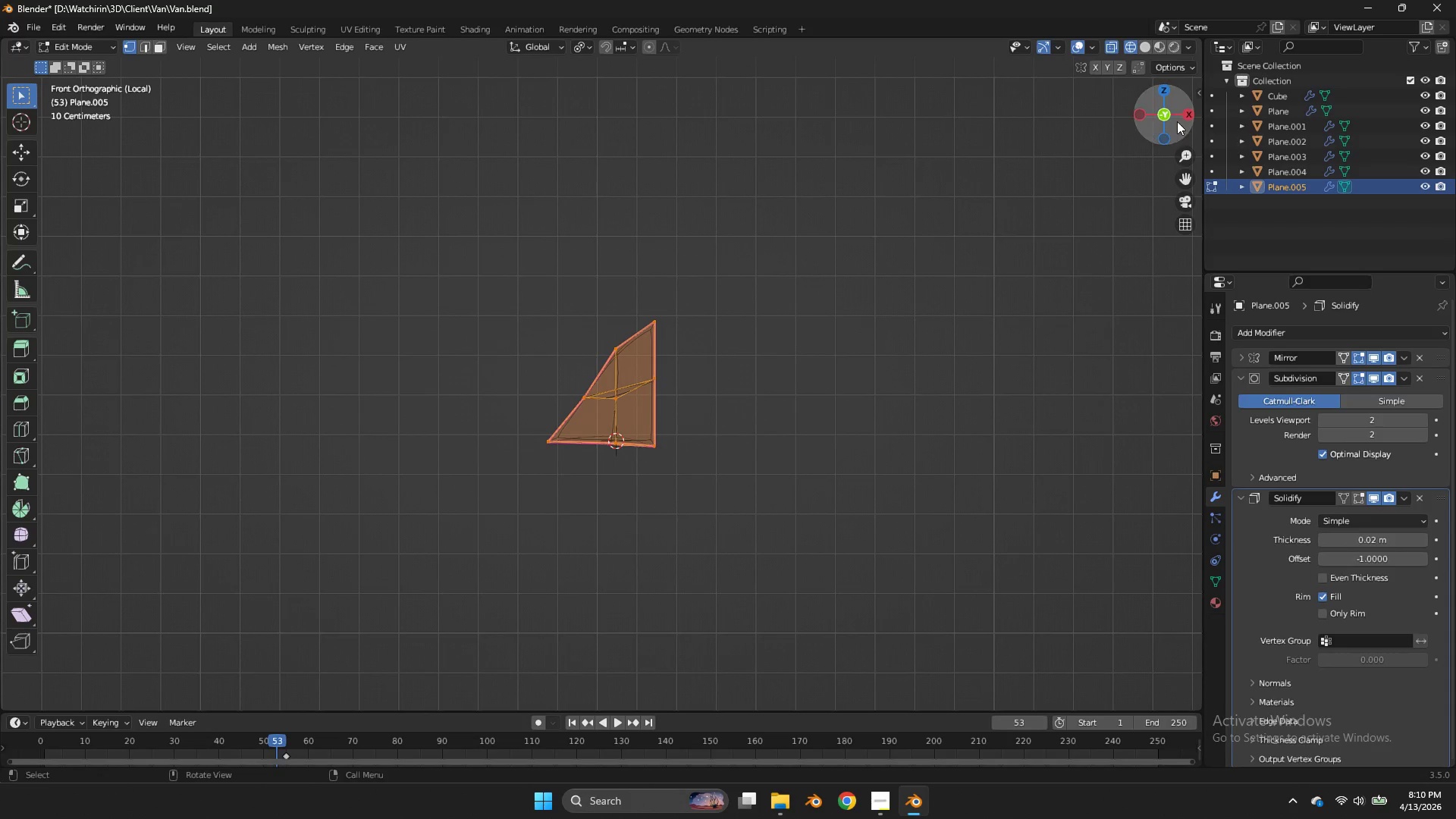 
scroll: coordinate [1158, 116], scroll_direction: up, amount: 3.0
 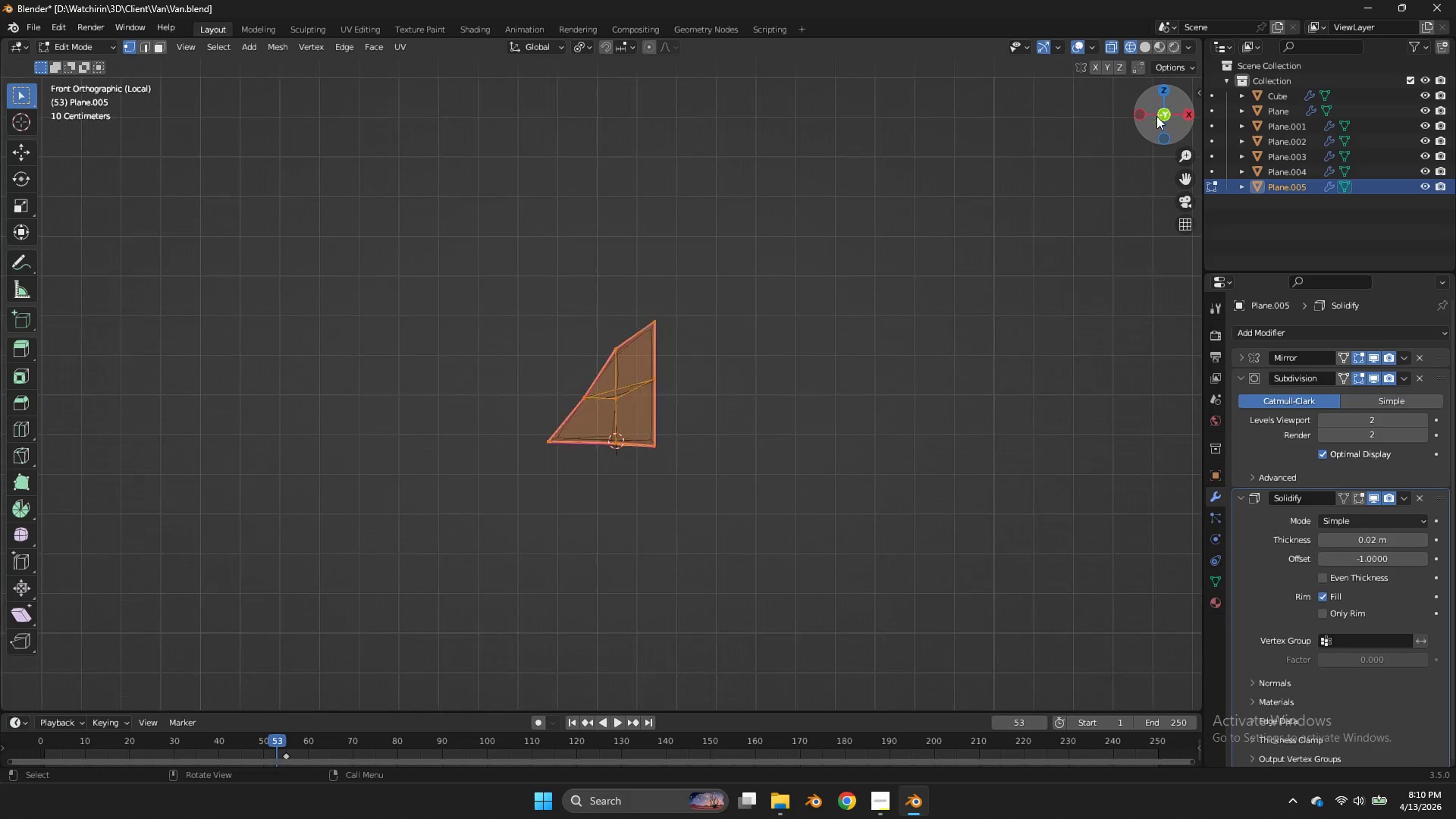 
left_click_drag(start_coordinate=[1168, 123], to_coordinate=[67, 134])
 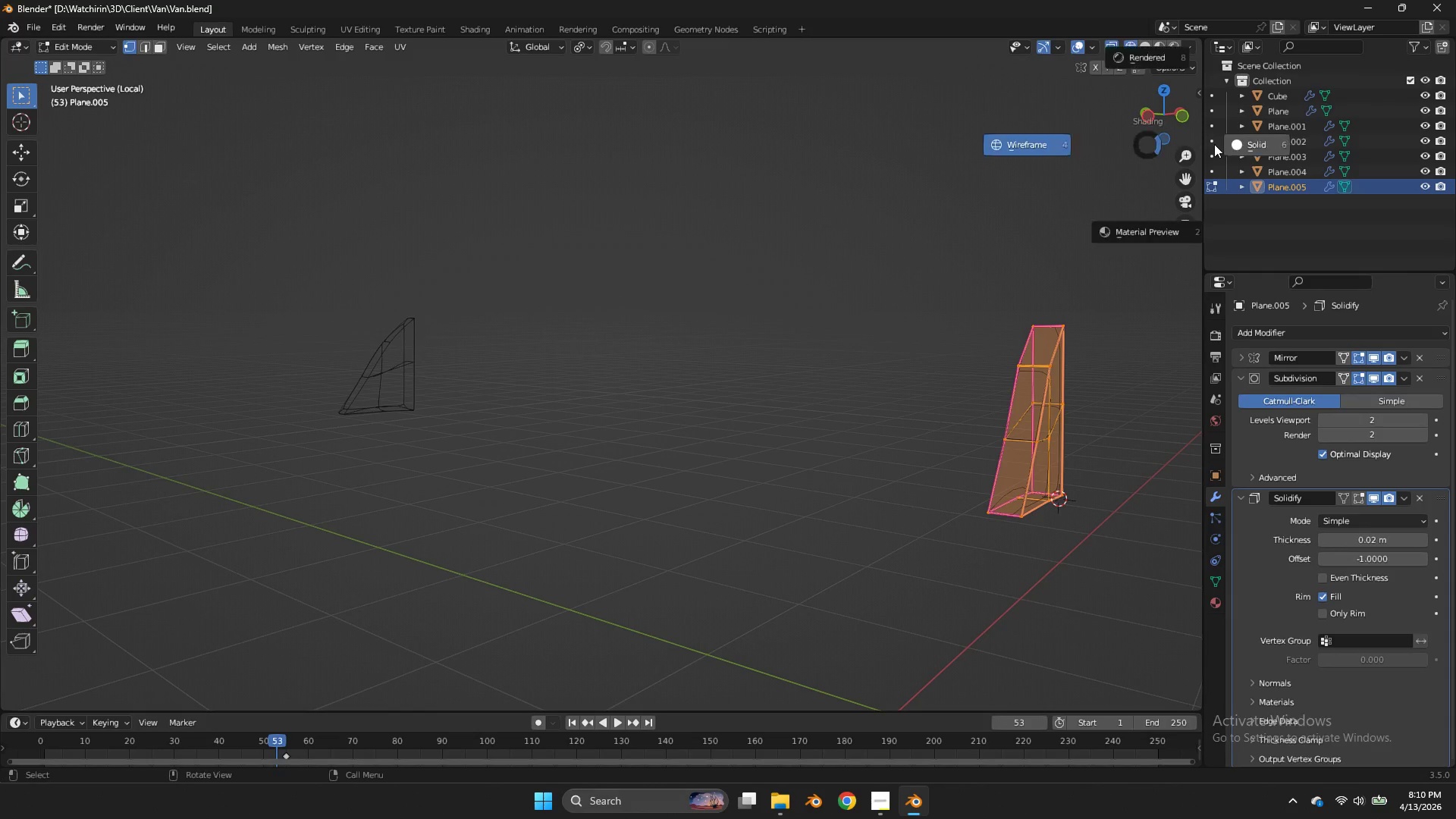 
key(Z)
 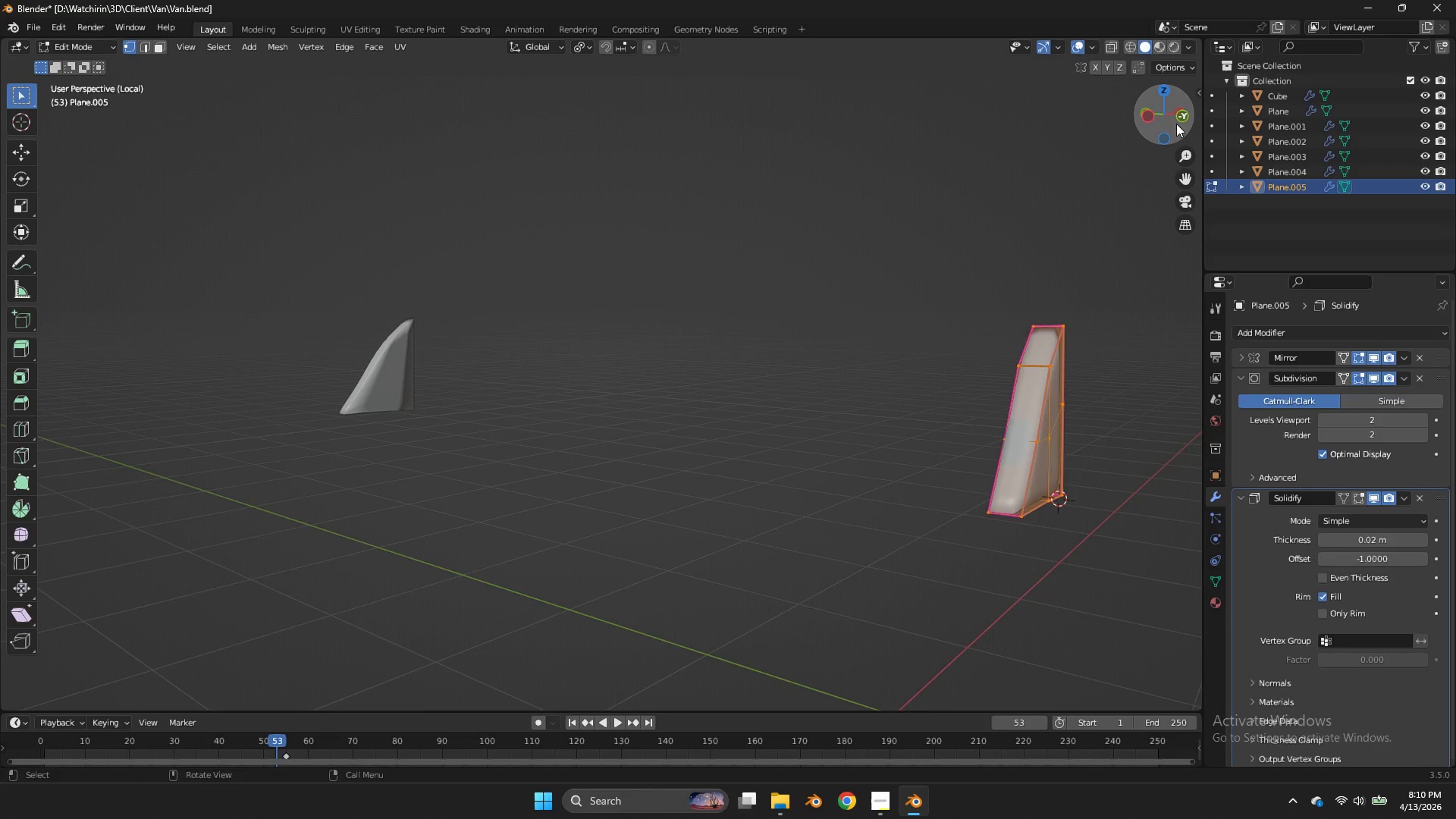 
left_click_drag(start_coordinate=[1176, 124], to_coordinate=[1039, 117])
 